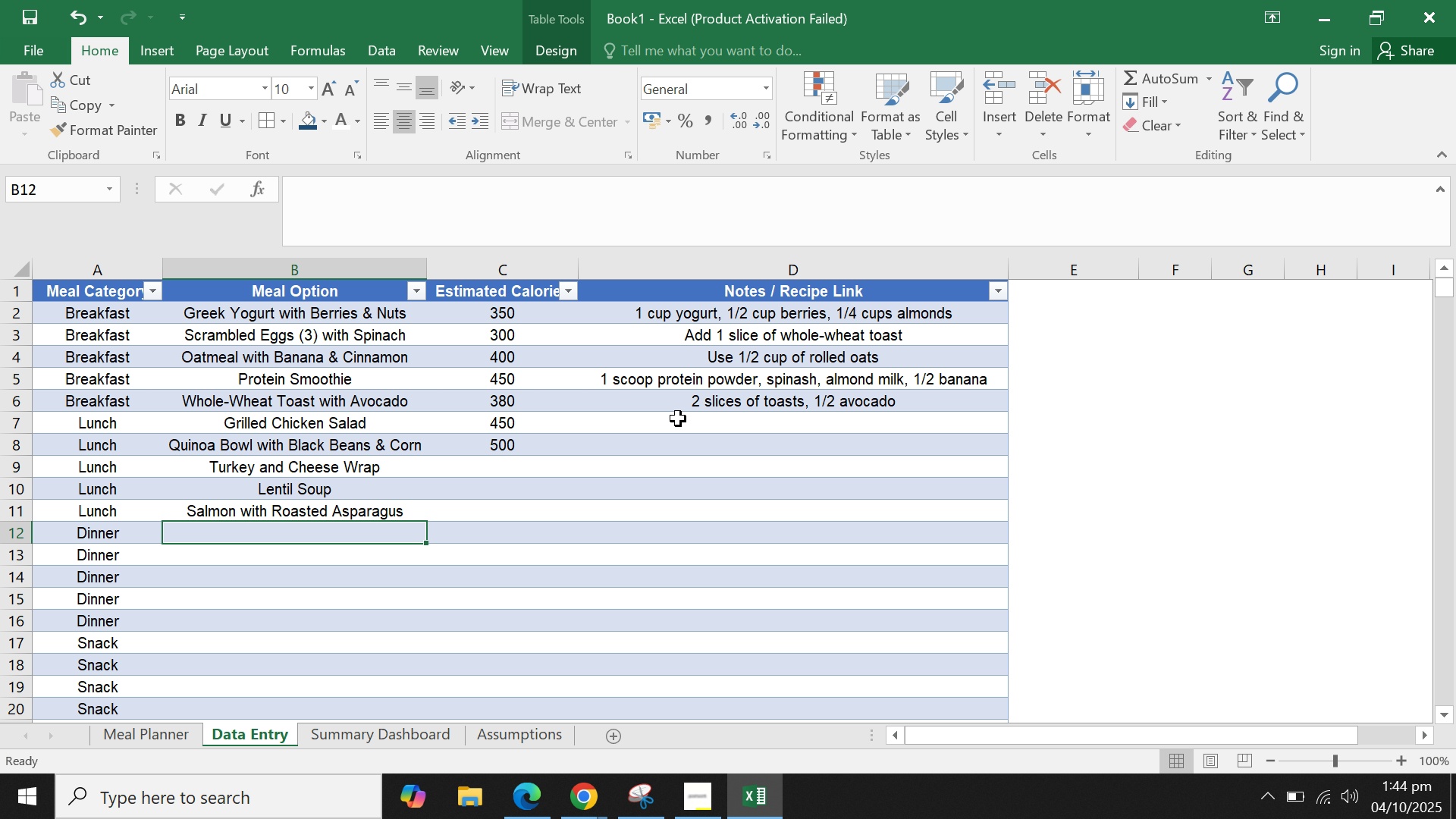 
 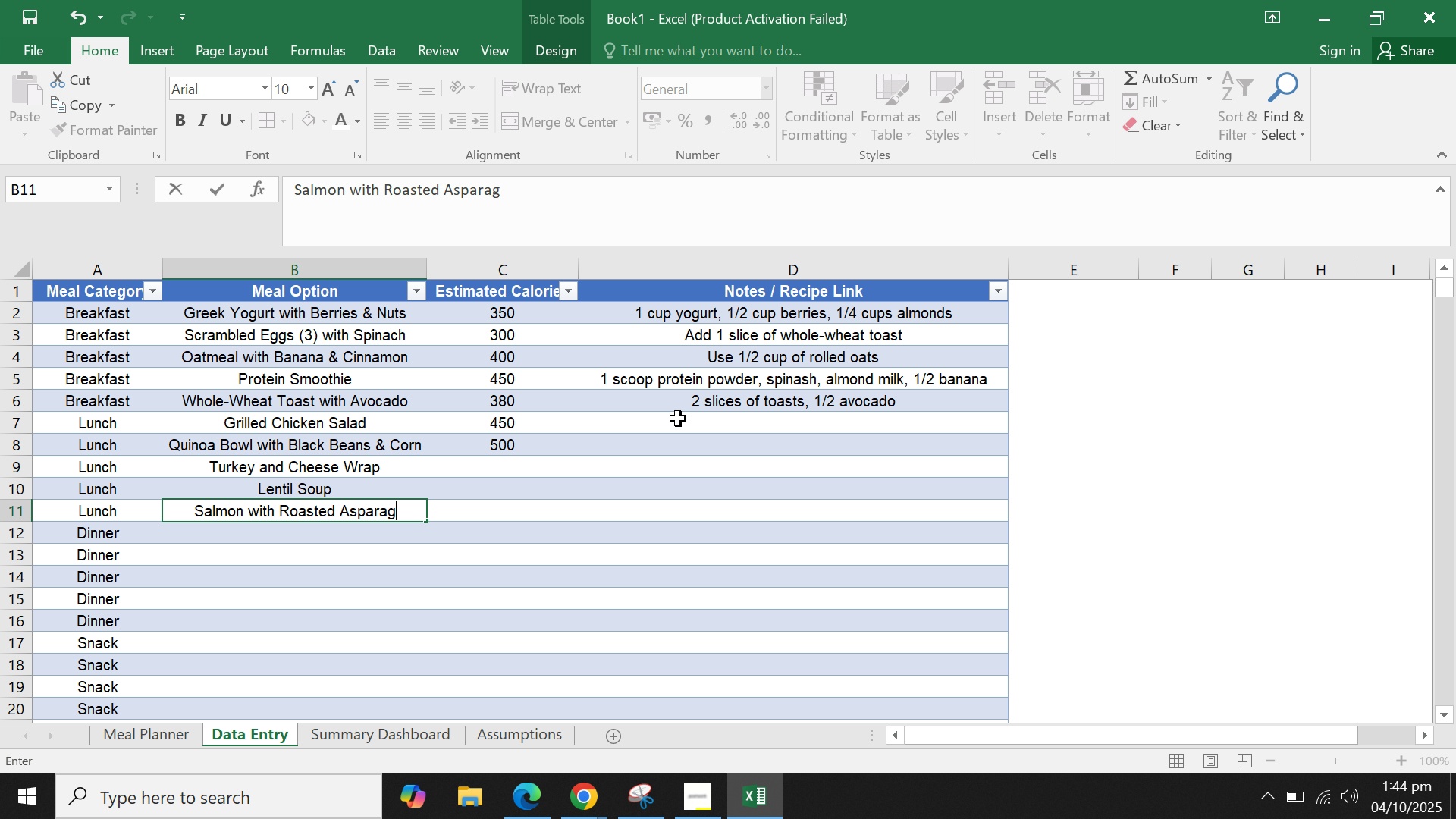 
key(Enter)
 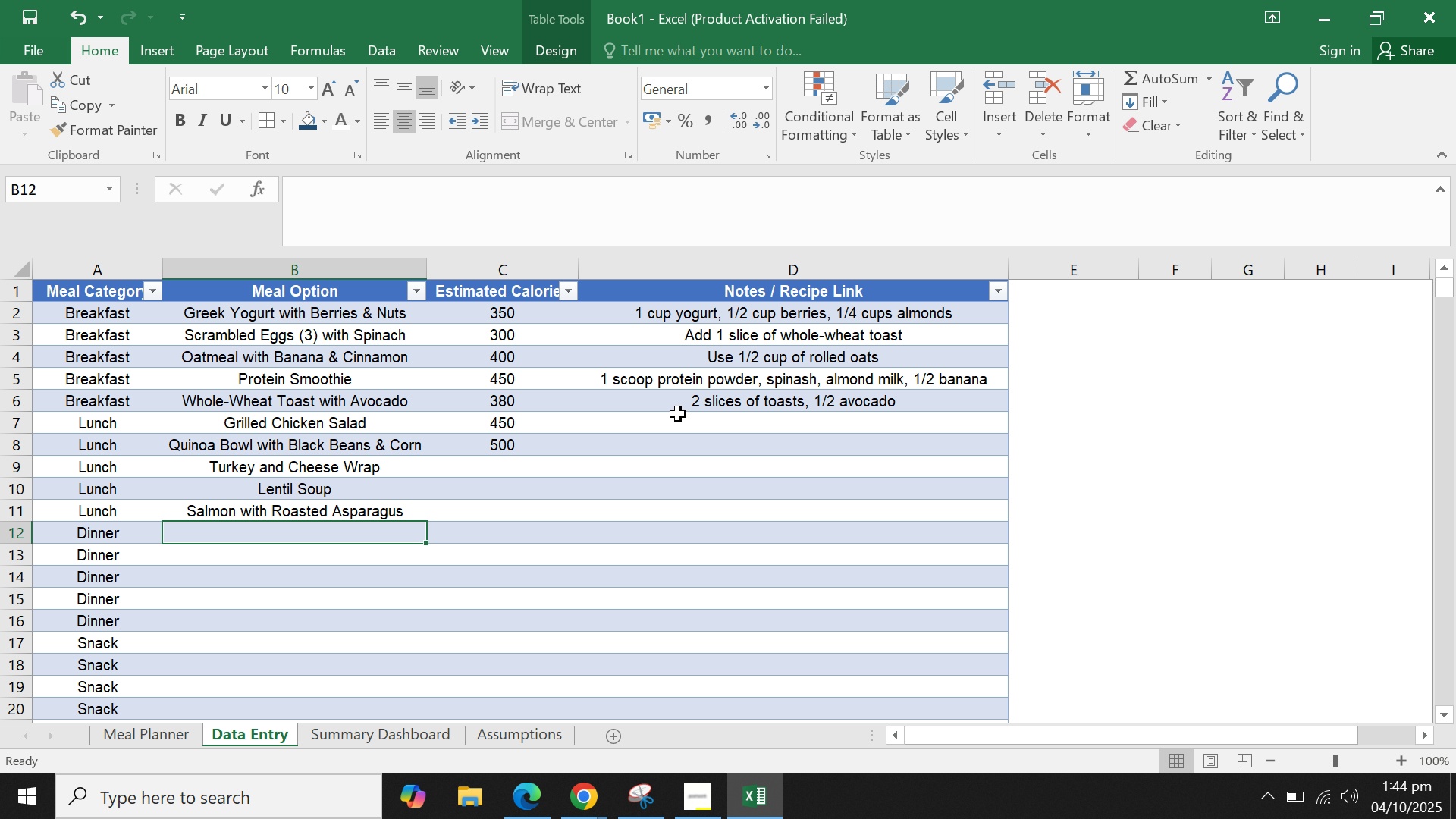 
wait(5.07)
 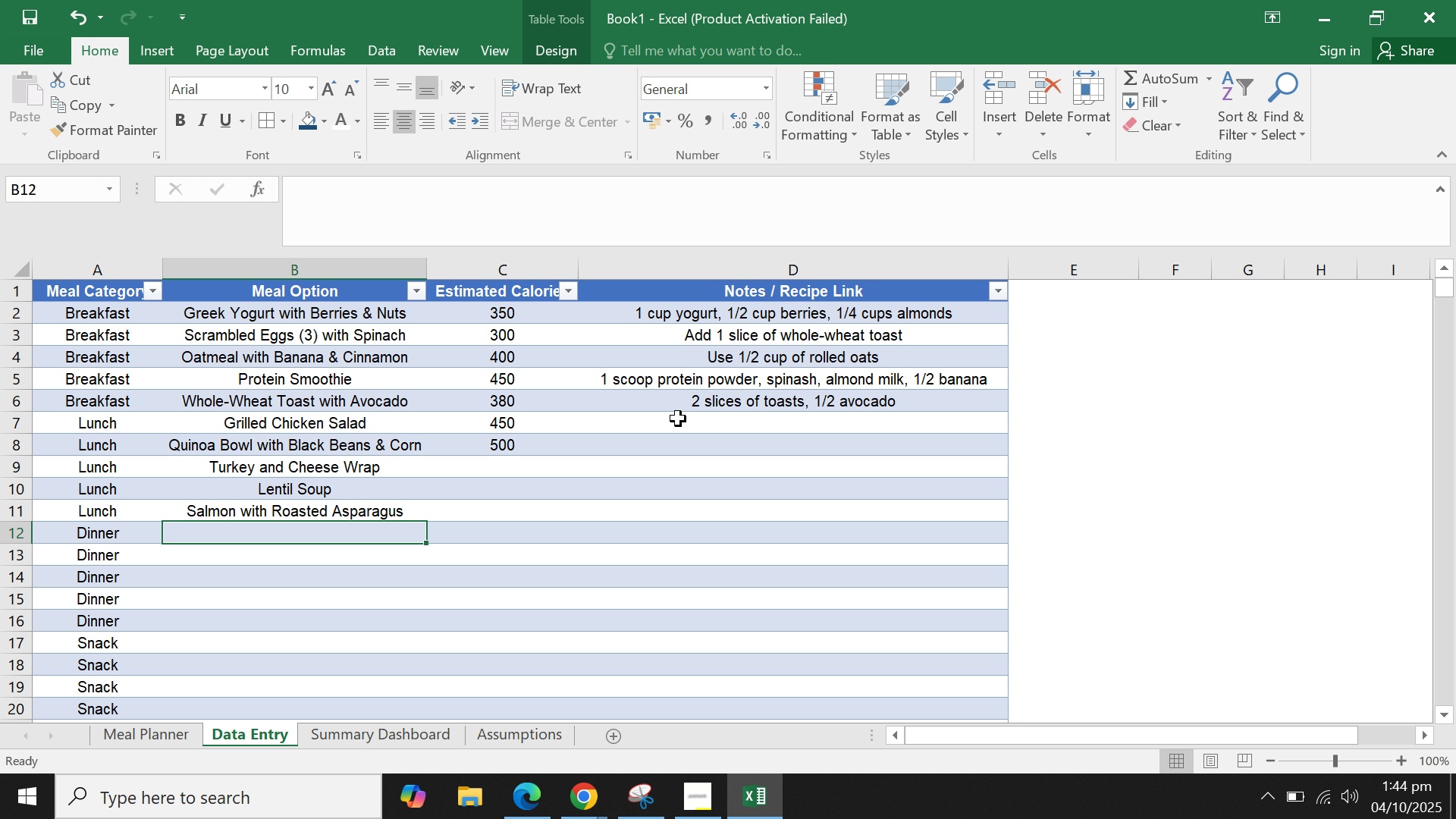 
left_click([527, 566])
 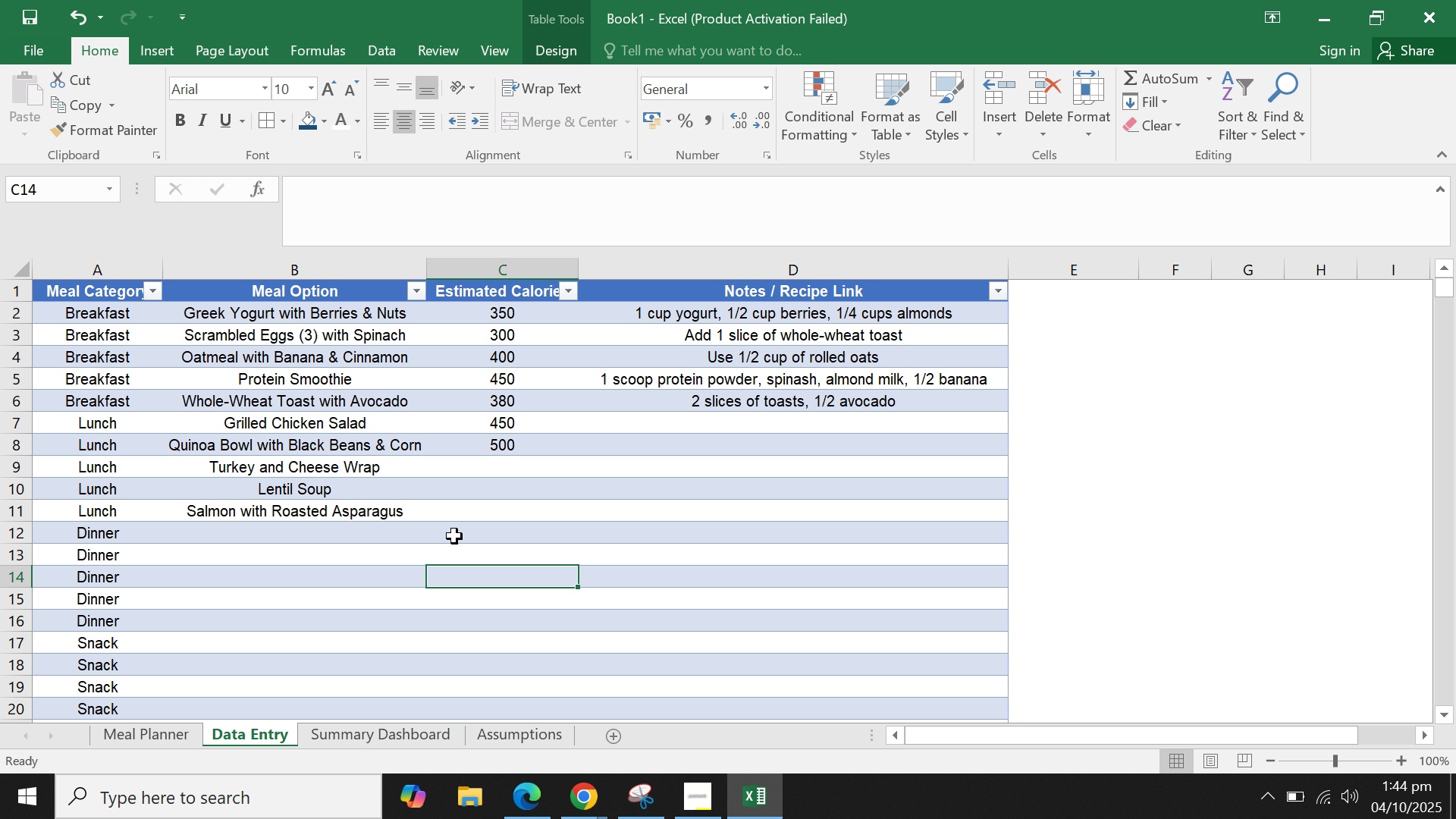 
scroll: coordinate [447, 537], scroll_direction: none, amount: 0.0
 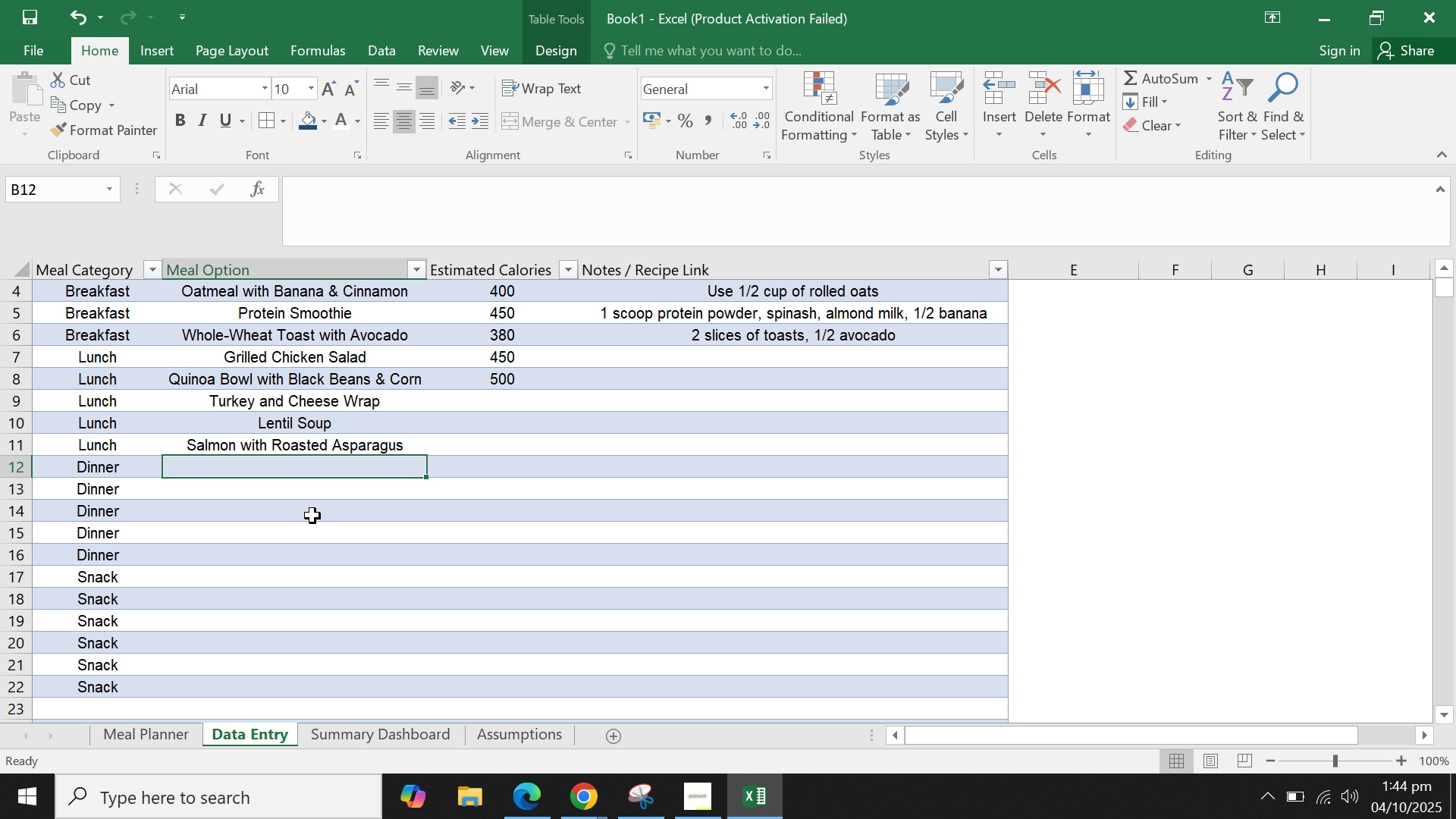 
type(Baked Cod ewit)
key(Backspace)
key(Backspace)
key(Backspace)
key(Backspace)
type(with Sweet Potato)
 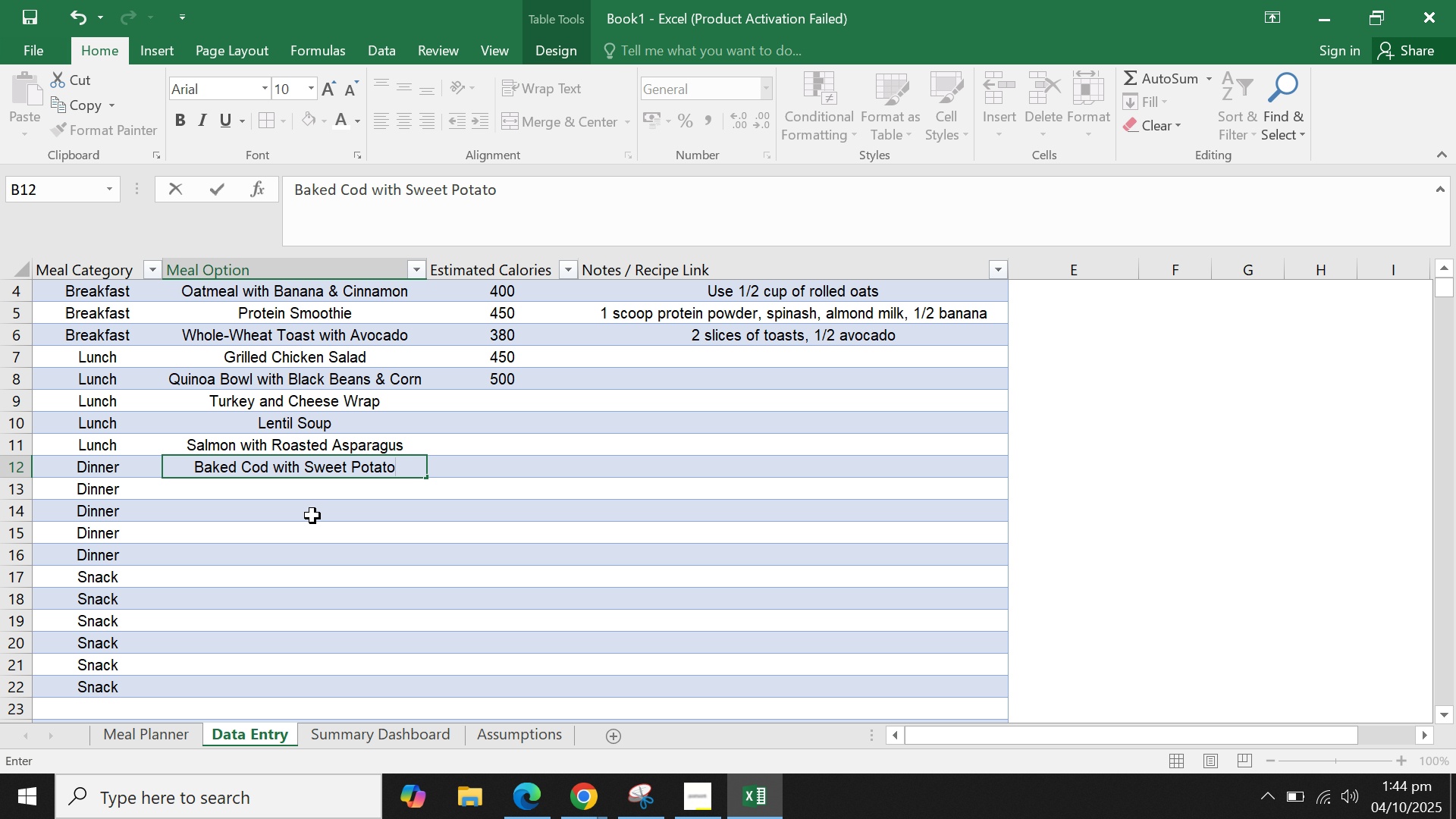 
key(Enter)
 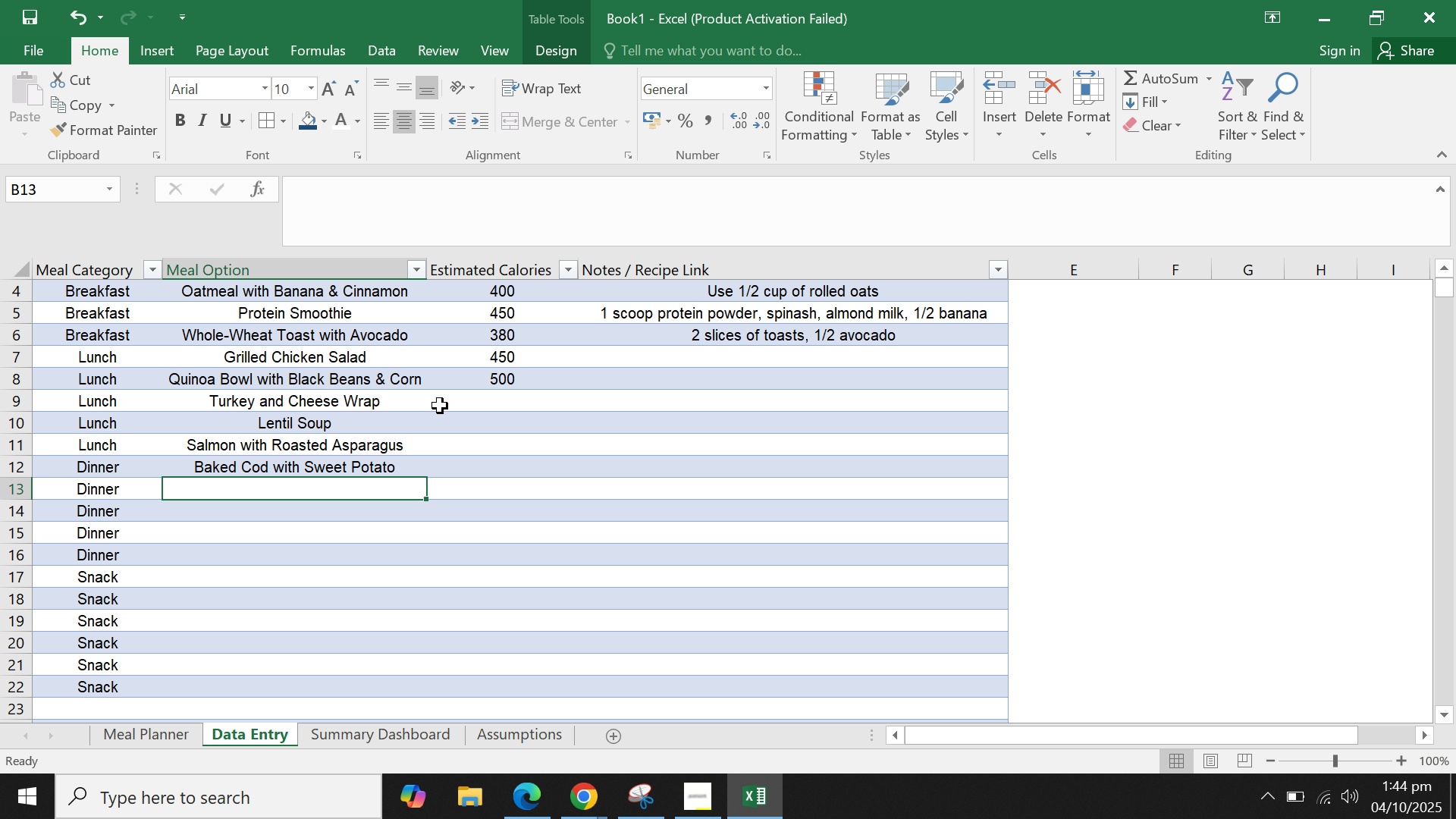 
left_click([513, 391])
 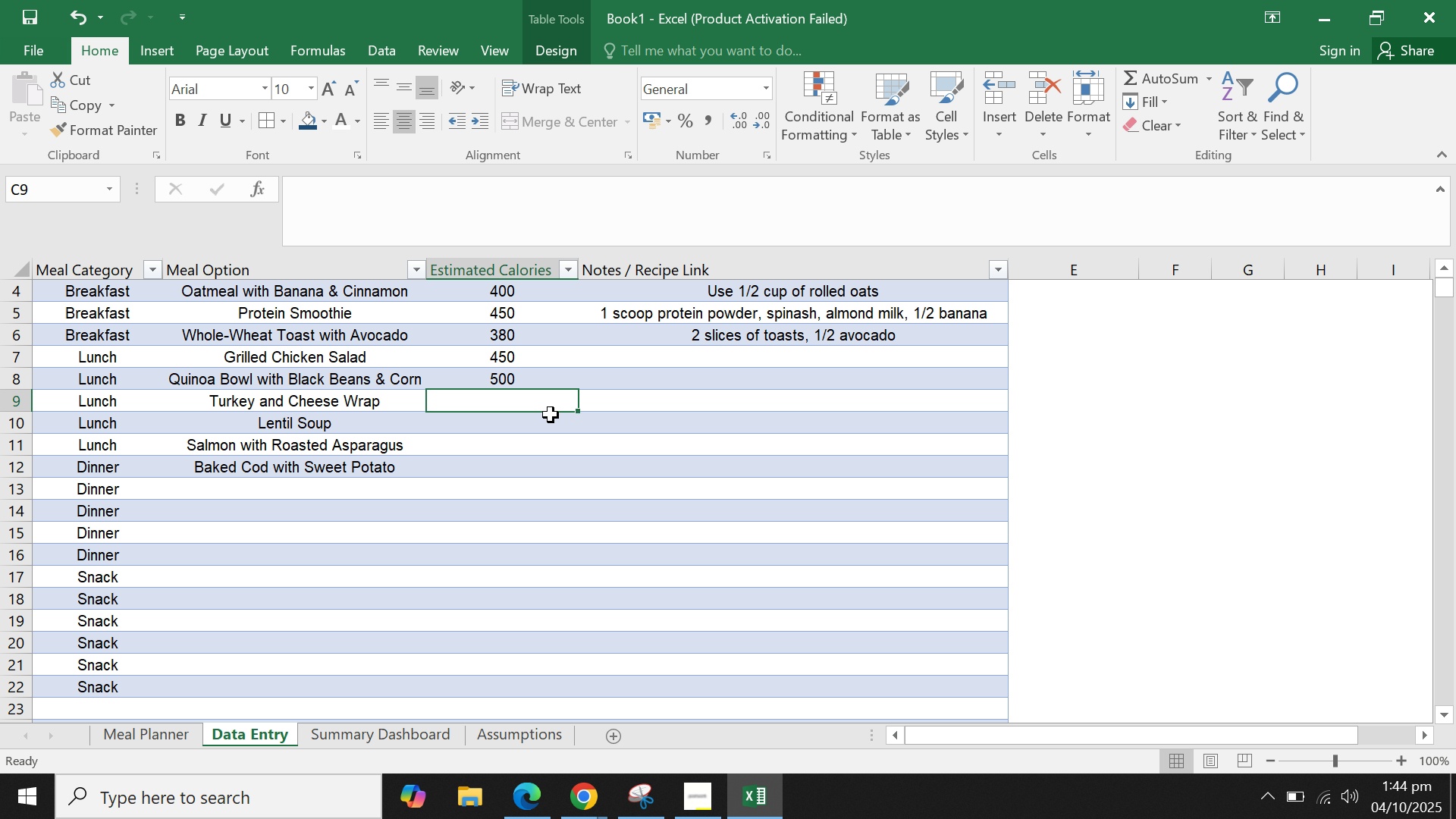 
wait(7.23)
 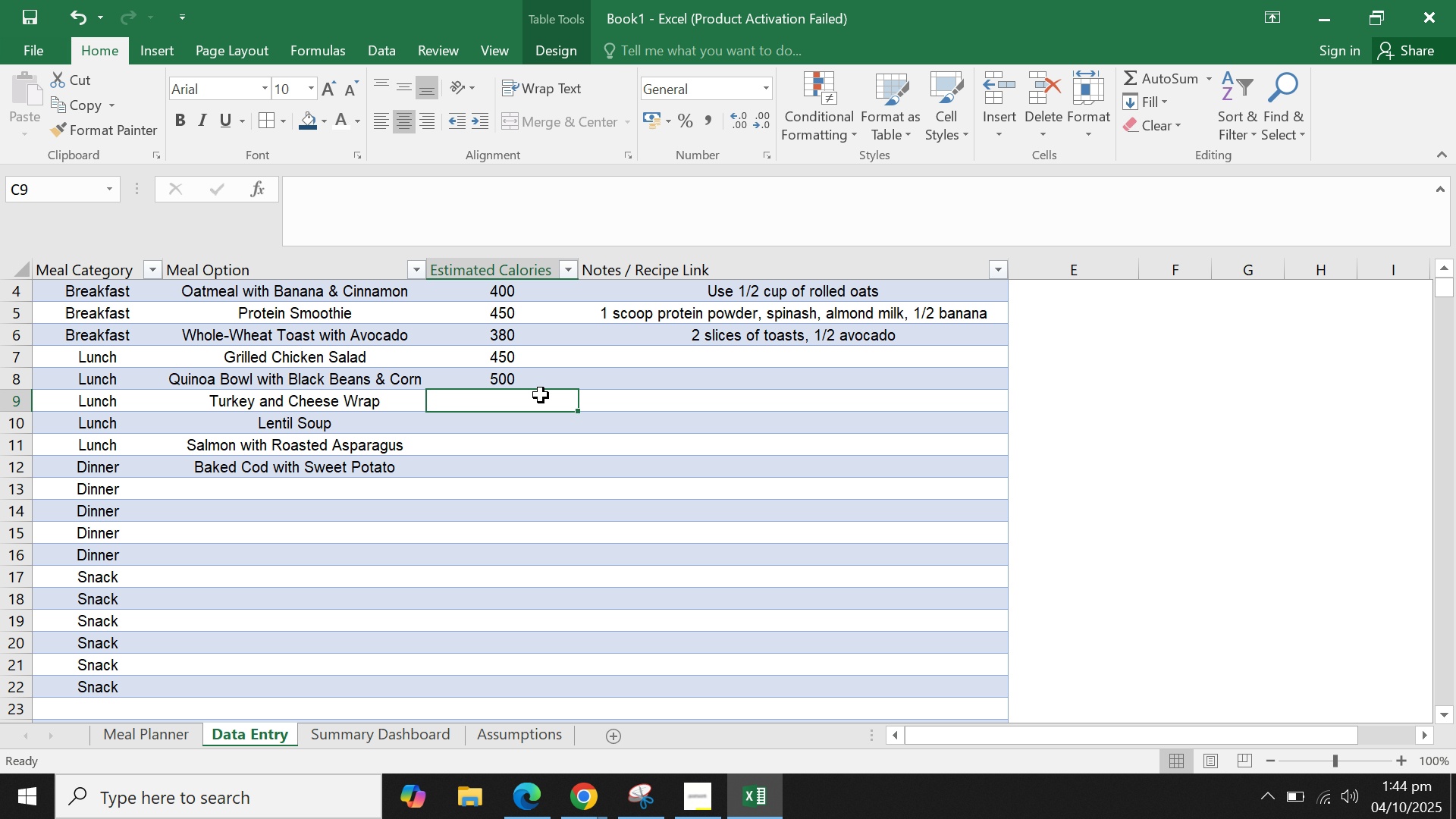 
type(400)
 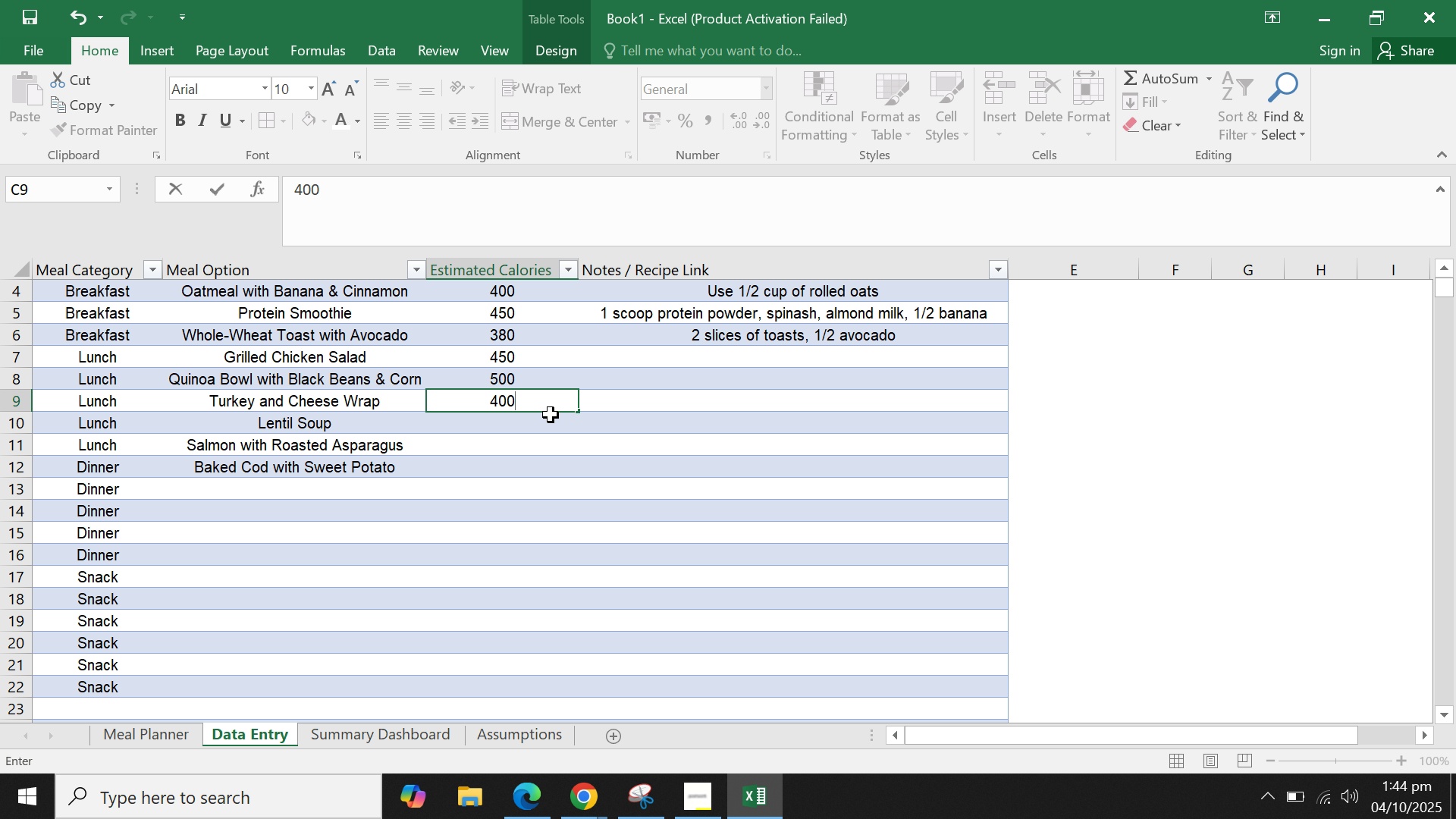 
key(Enter)
 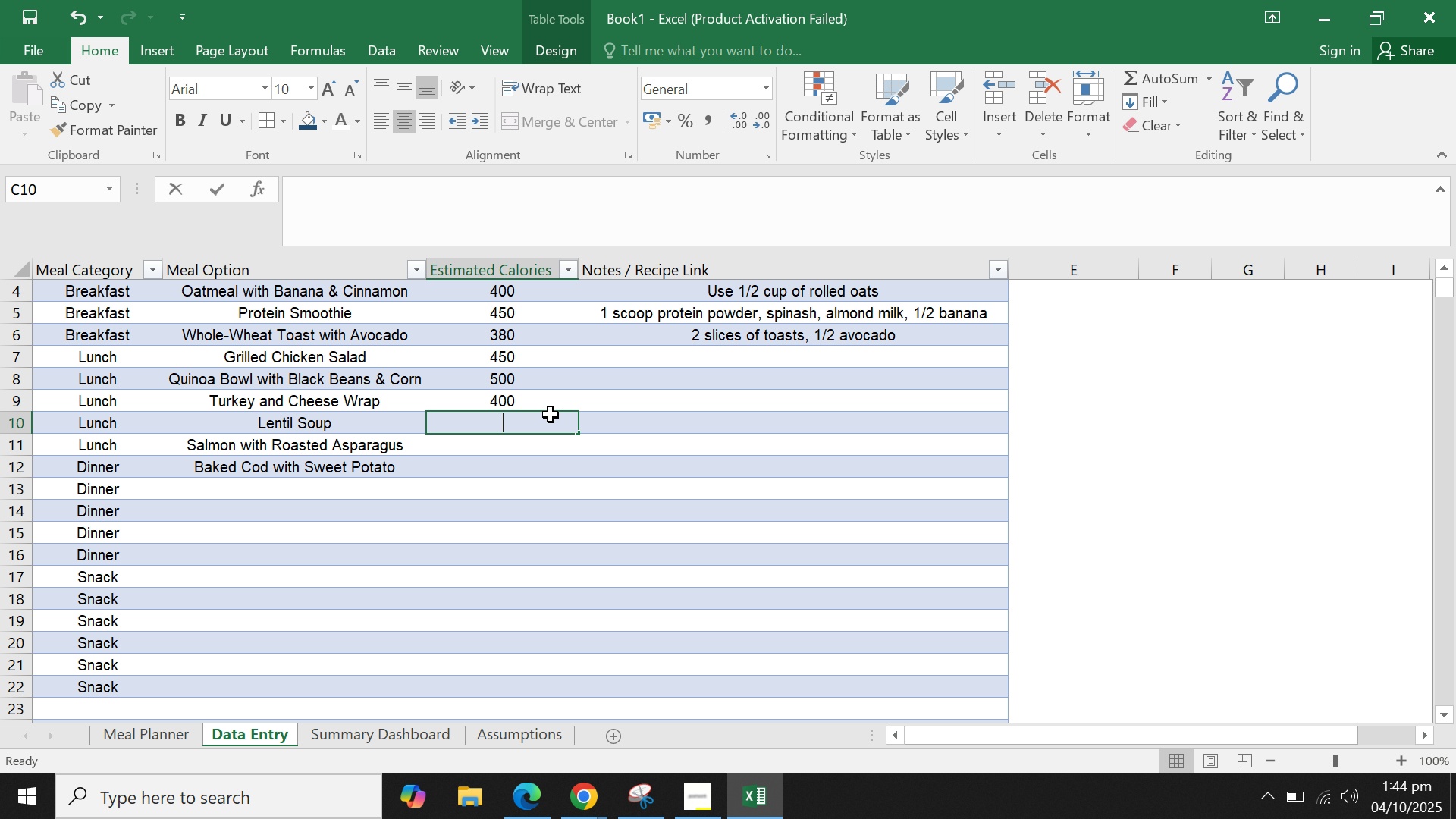 
type(350)
 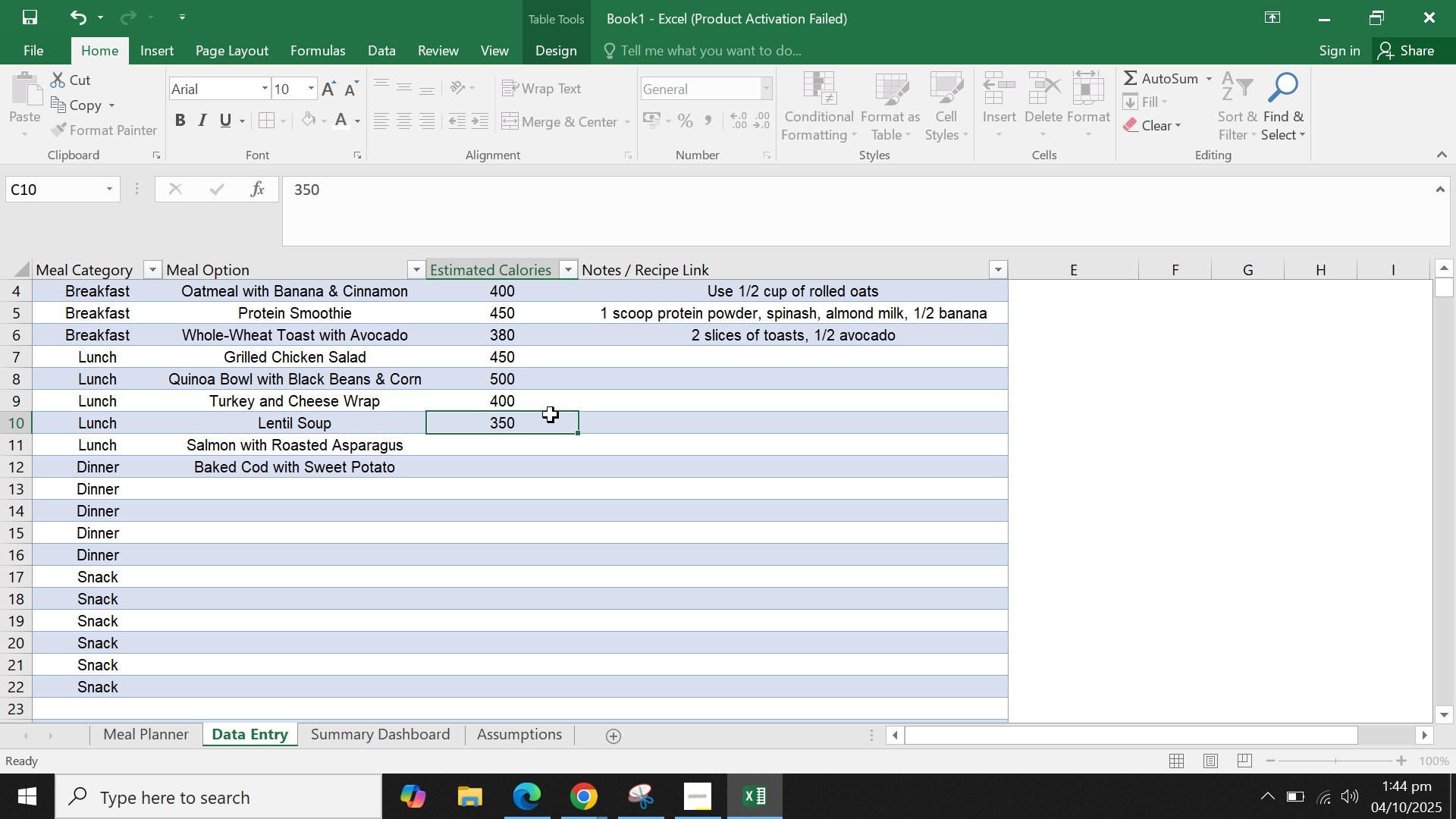 
key(Enter)
 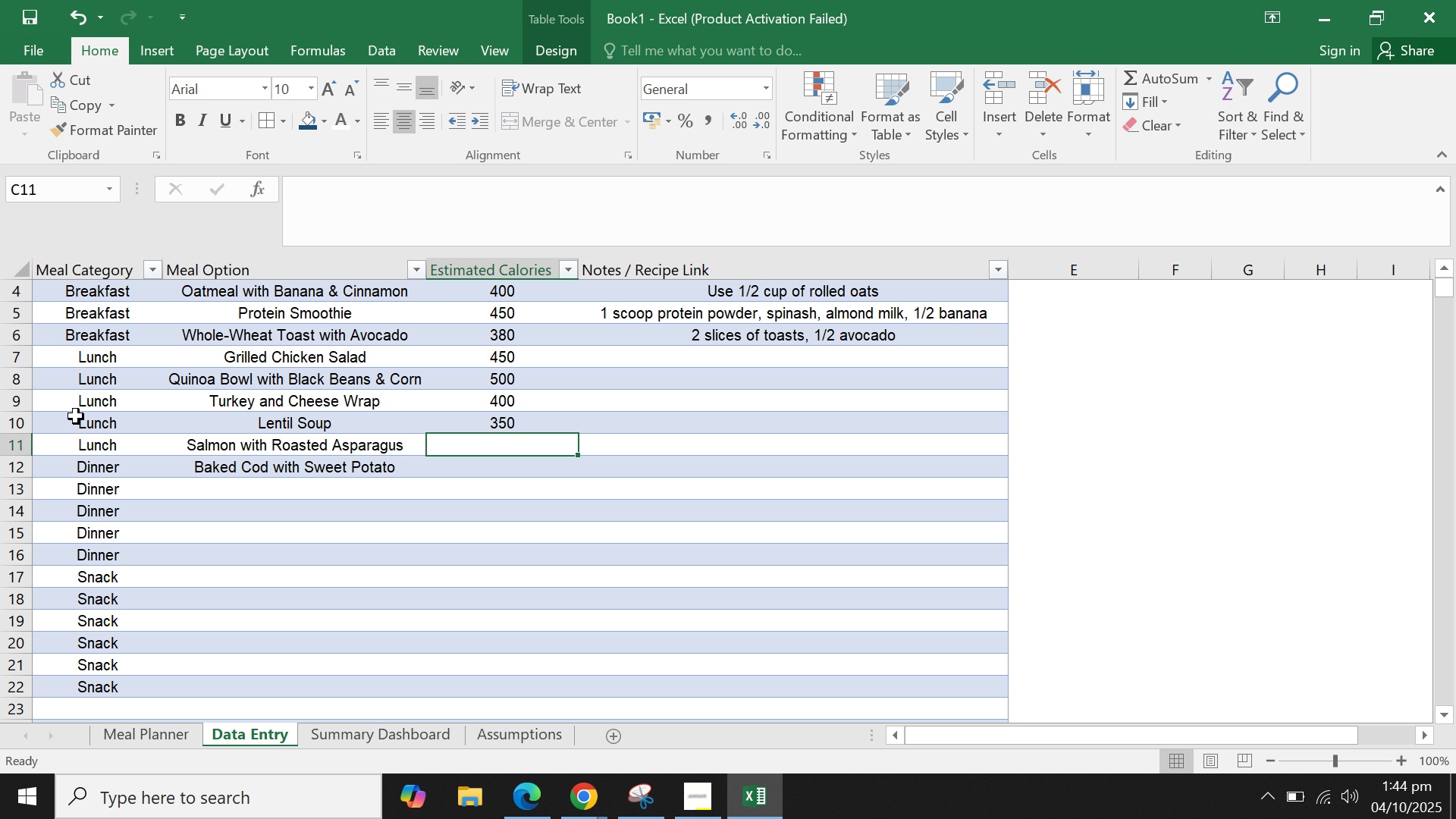 
scroll: coordinate [315, 585], scroll_direction: down, amount: 1.0
 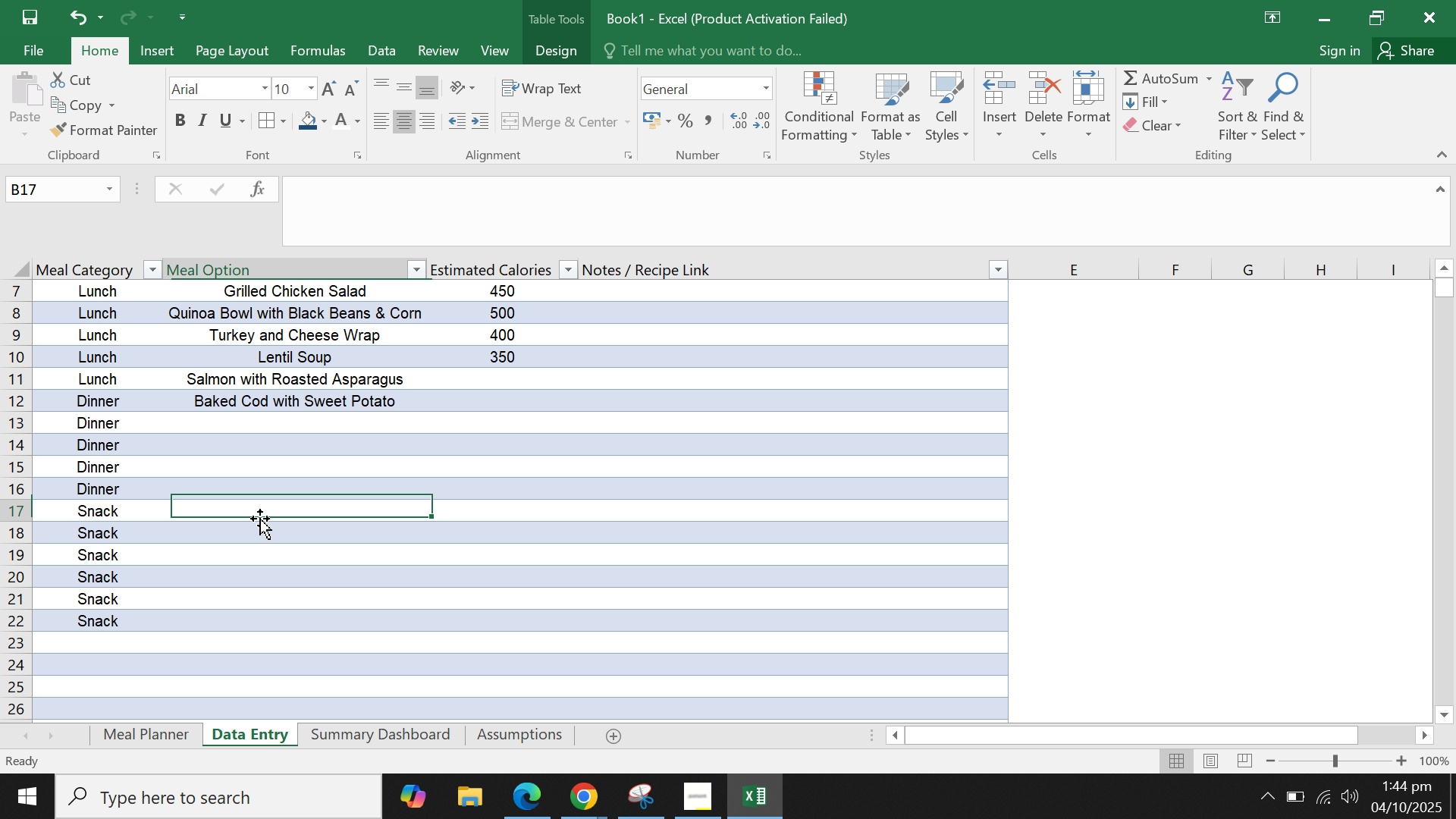 
scroll: coordinate [437, 556], scroll_direction: up, amount: 10.0
 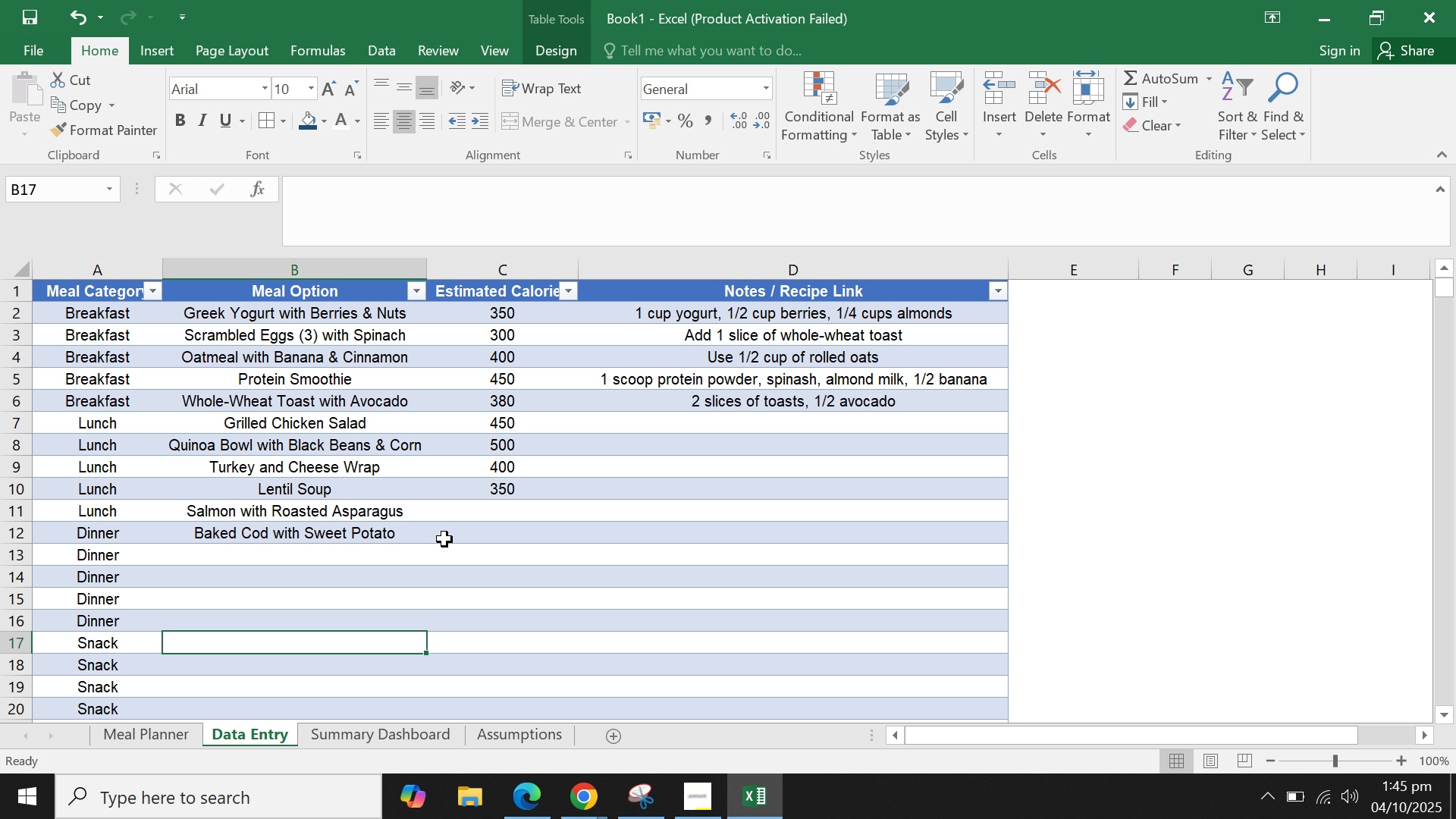 
left_click([444, 539])
 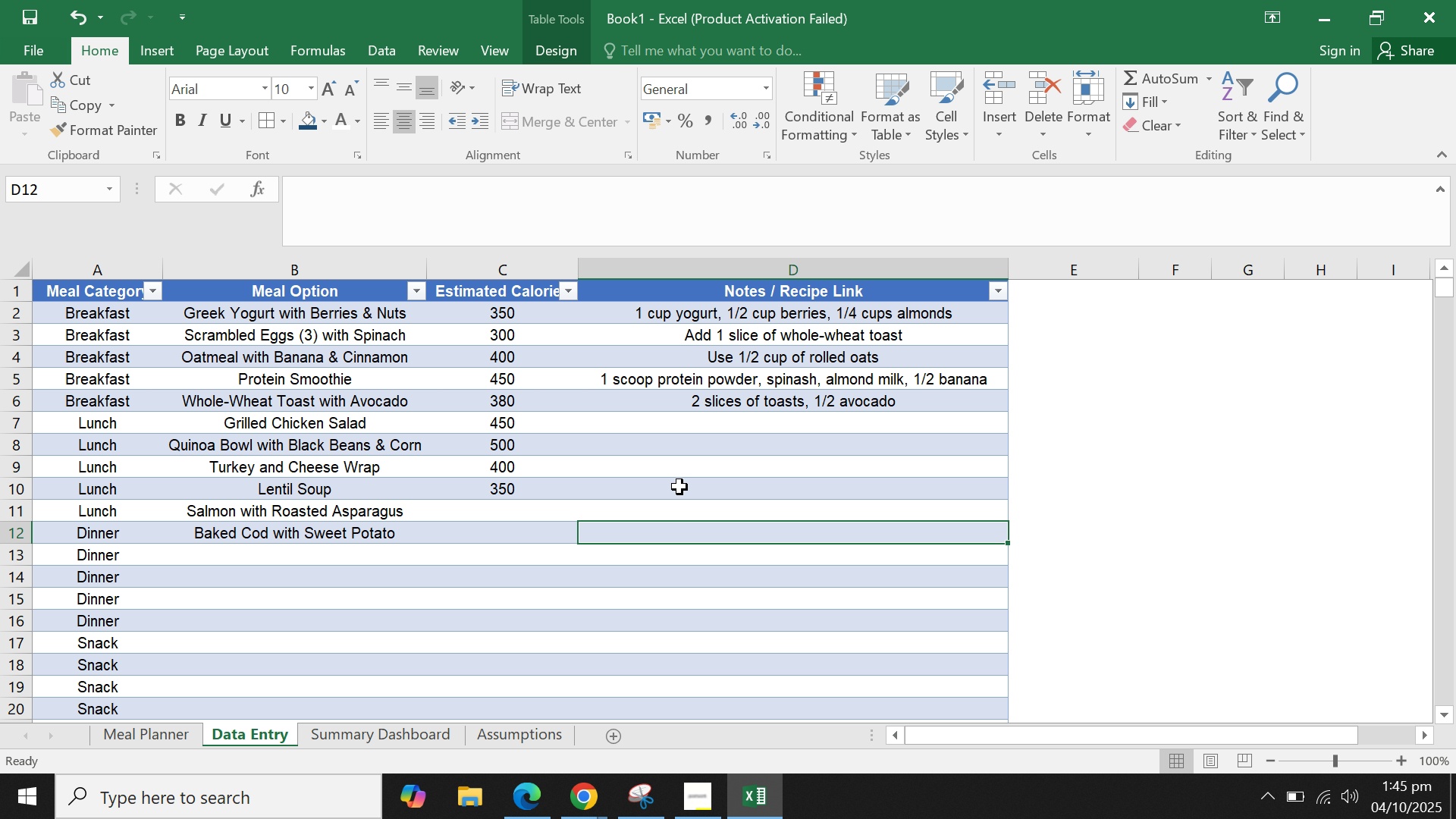 
triple_click([679, 485])
 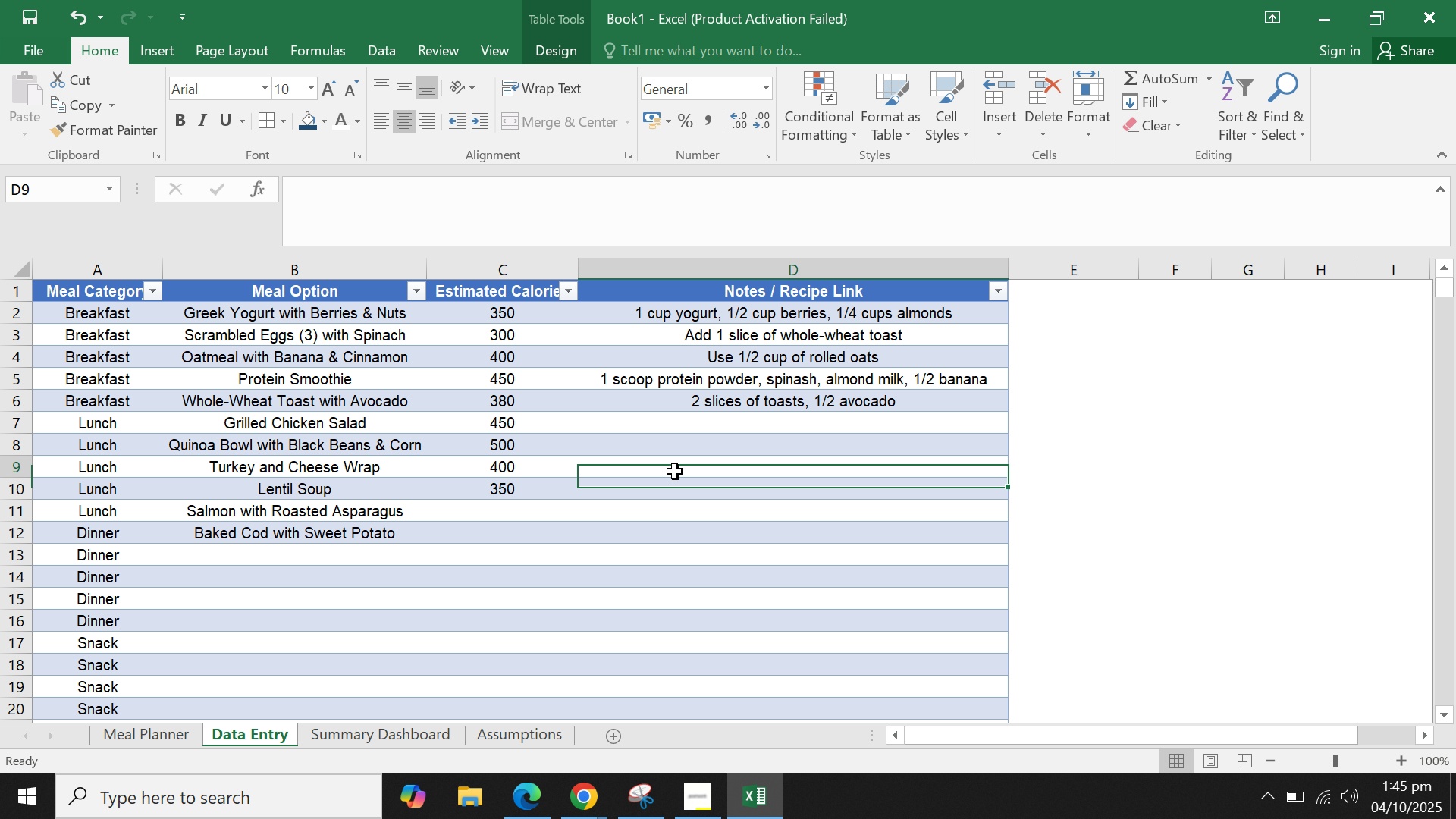 
triple_click([675, 472])
 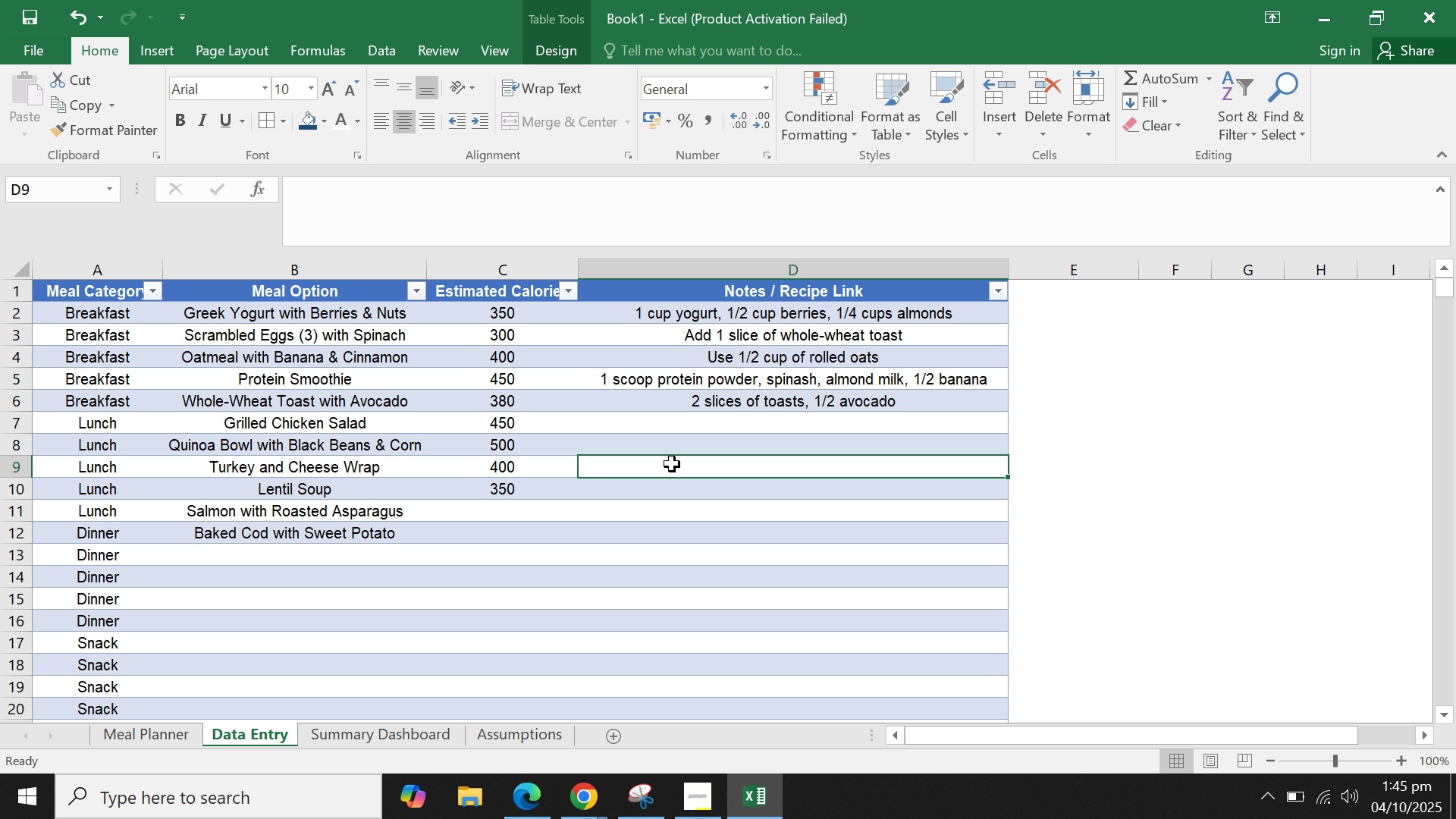 
triple_click([672, 464])
 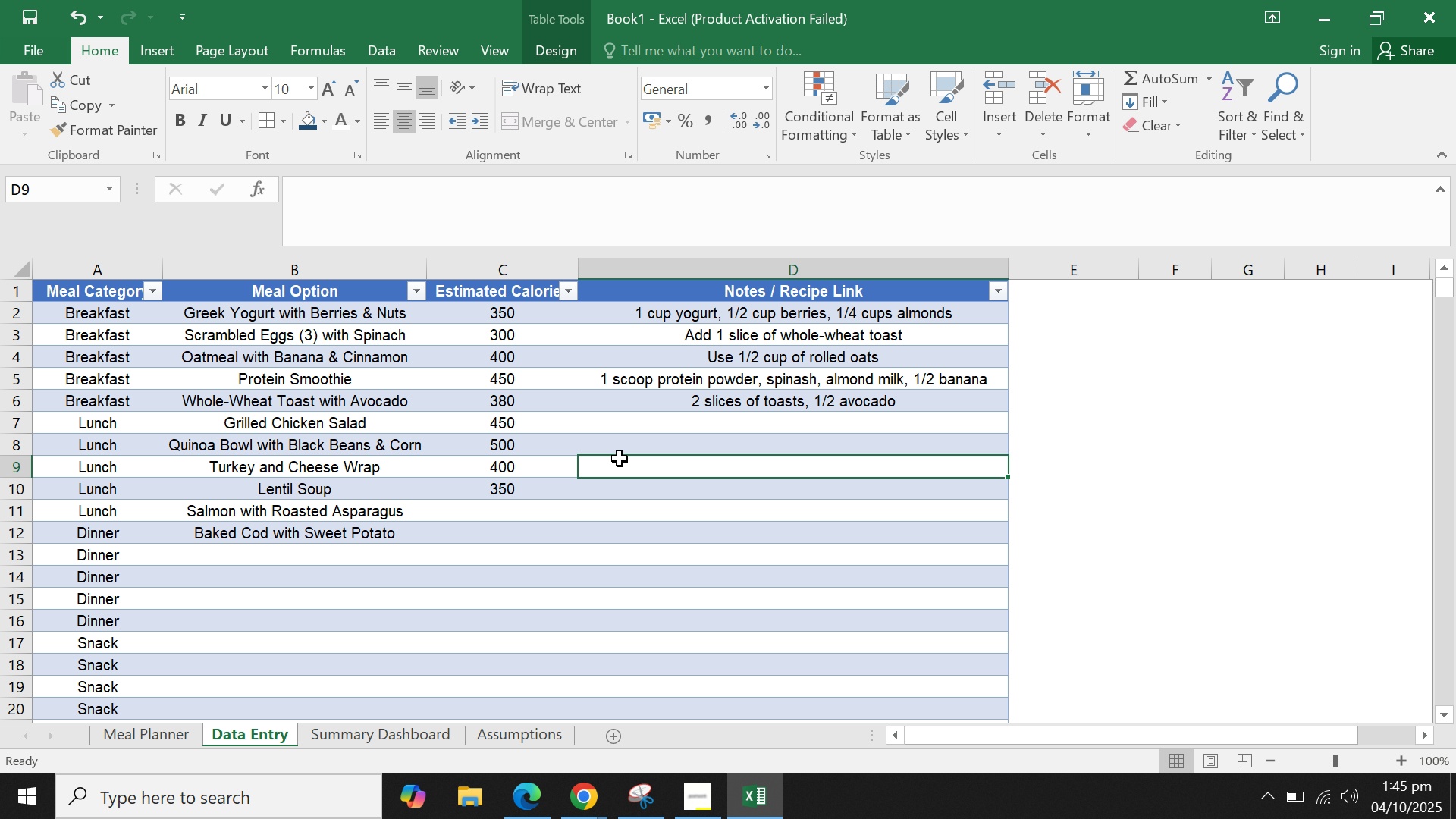 
triple_click([620, 459])
 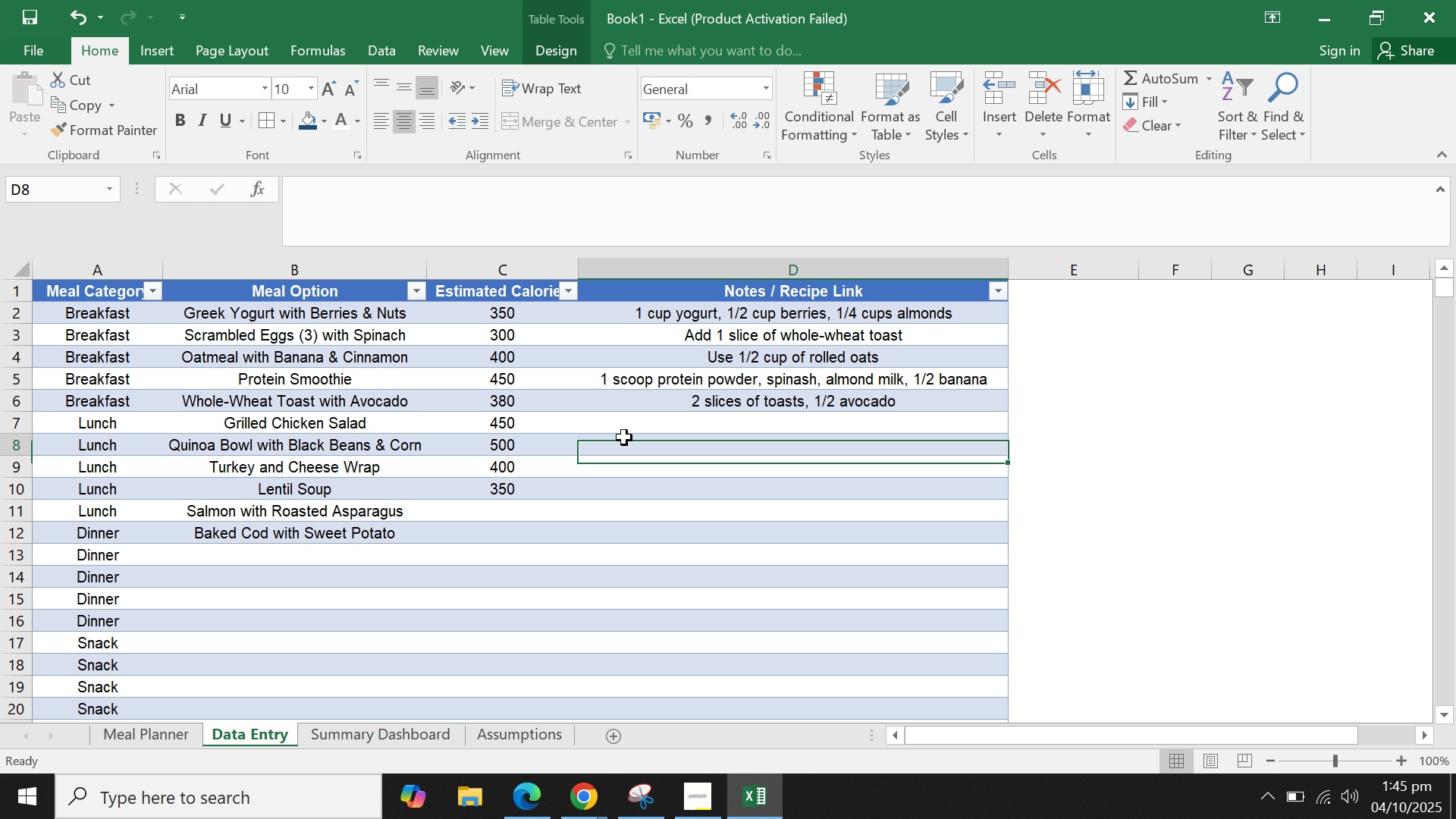 
triple_click([624, 438])
 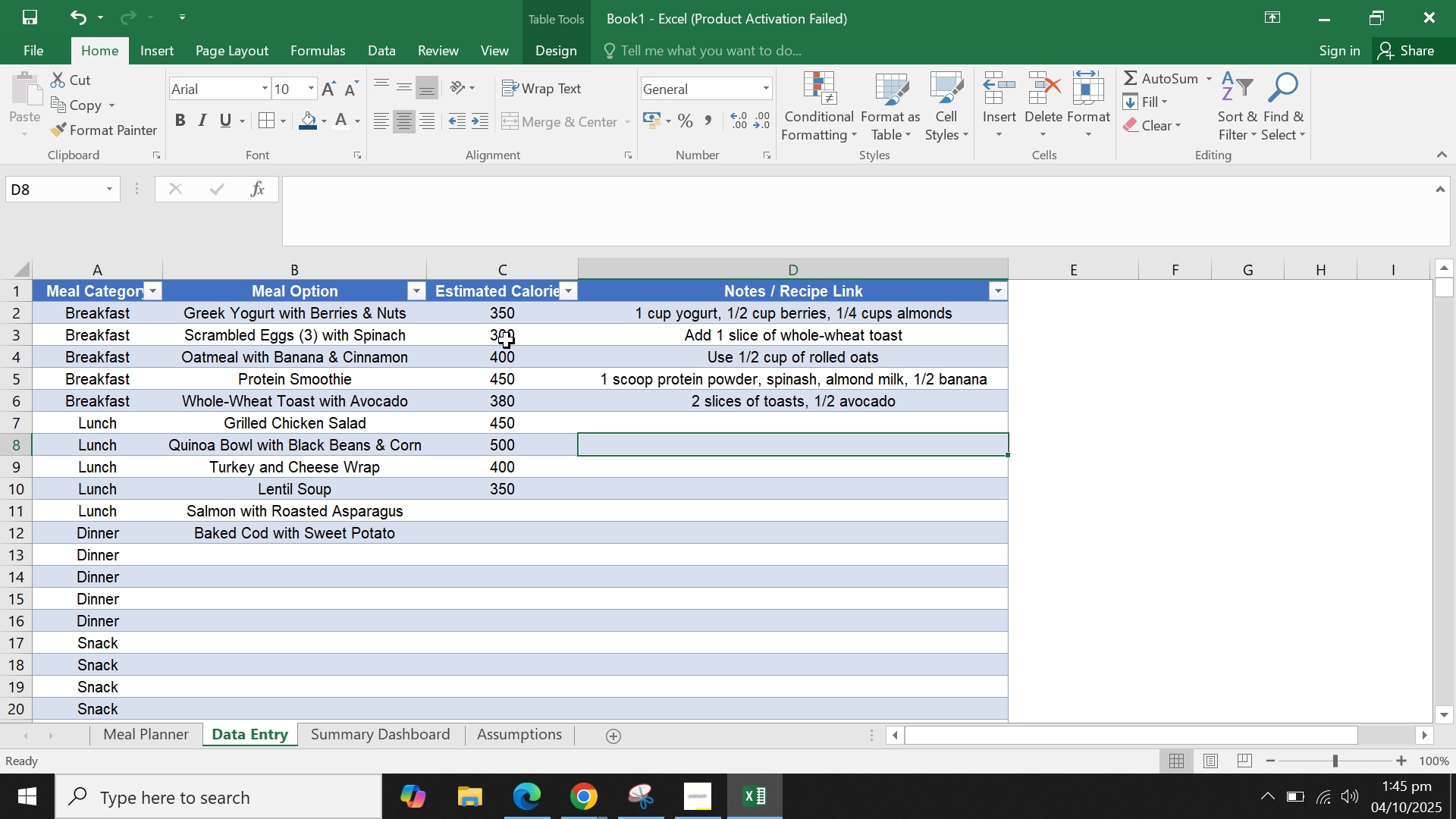 
left_click([507, 340])
 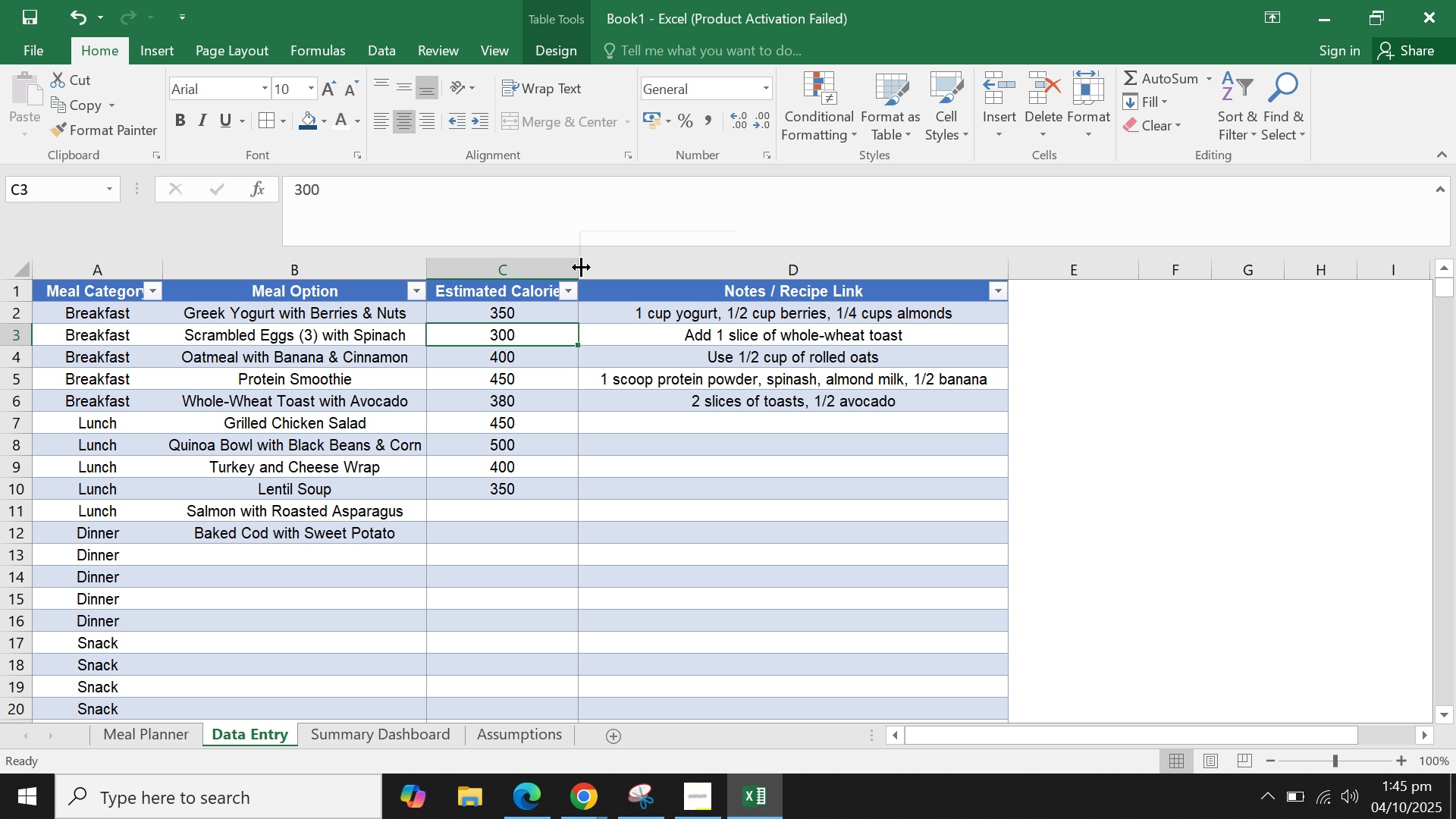 
left_click([581, 267])
 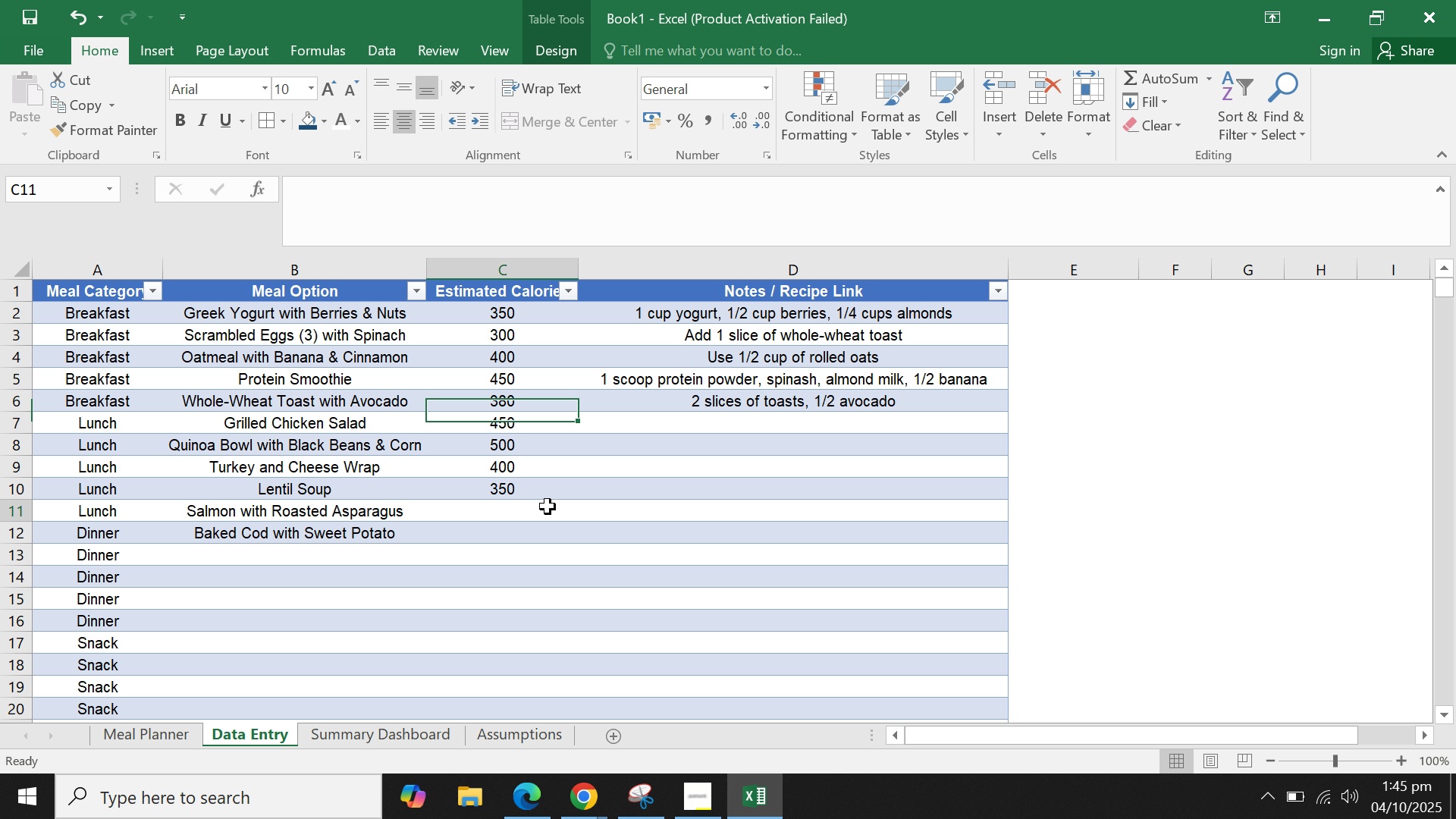 
left_click([548, 507])
 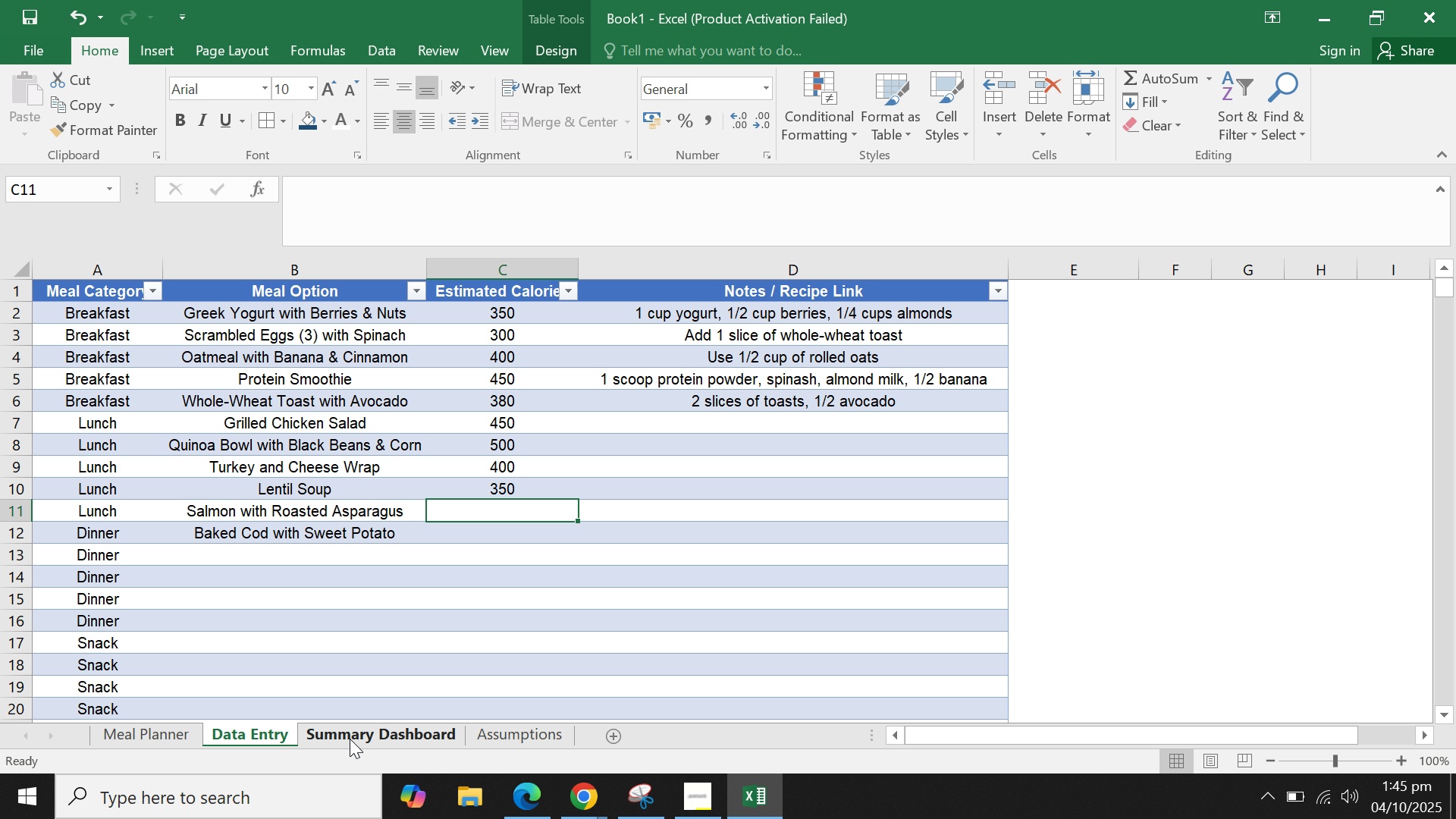 
left_click([348, 741])
 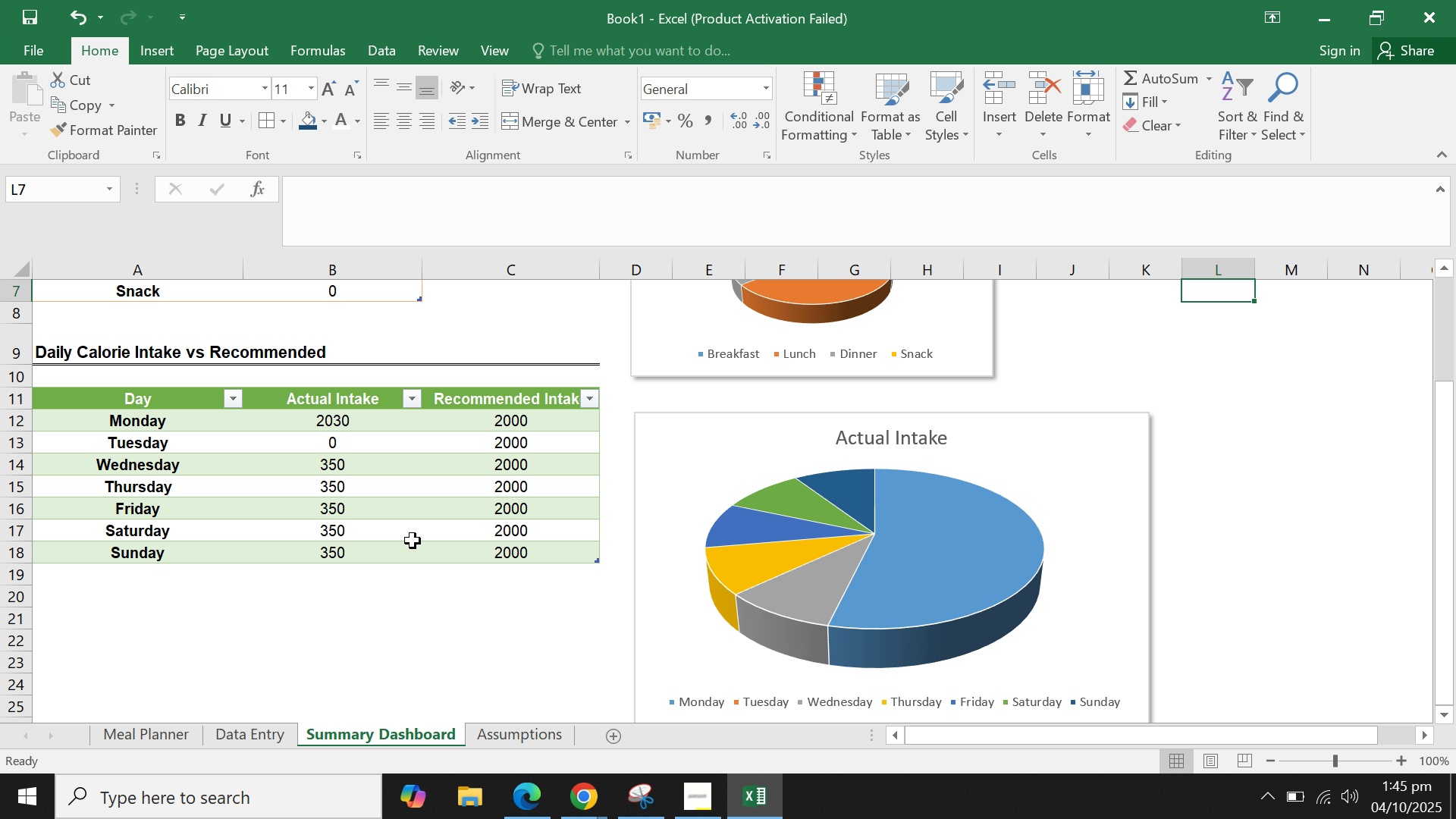 
right_click([411, 516])
 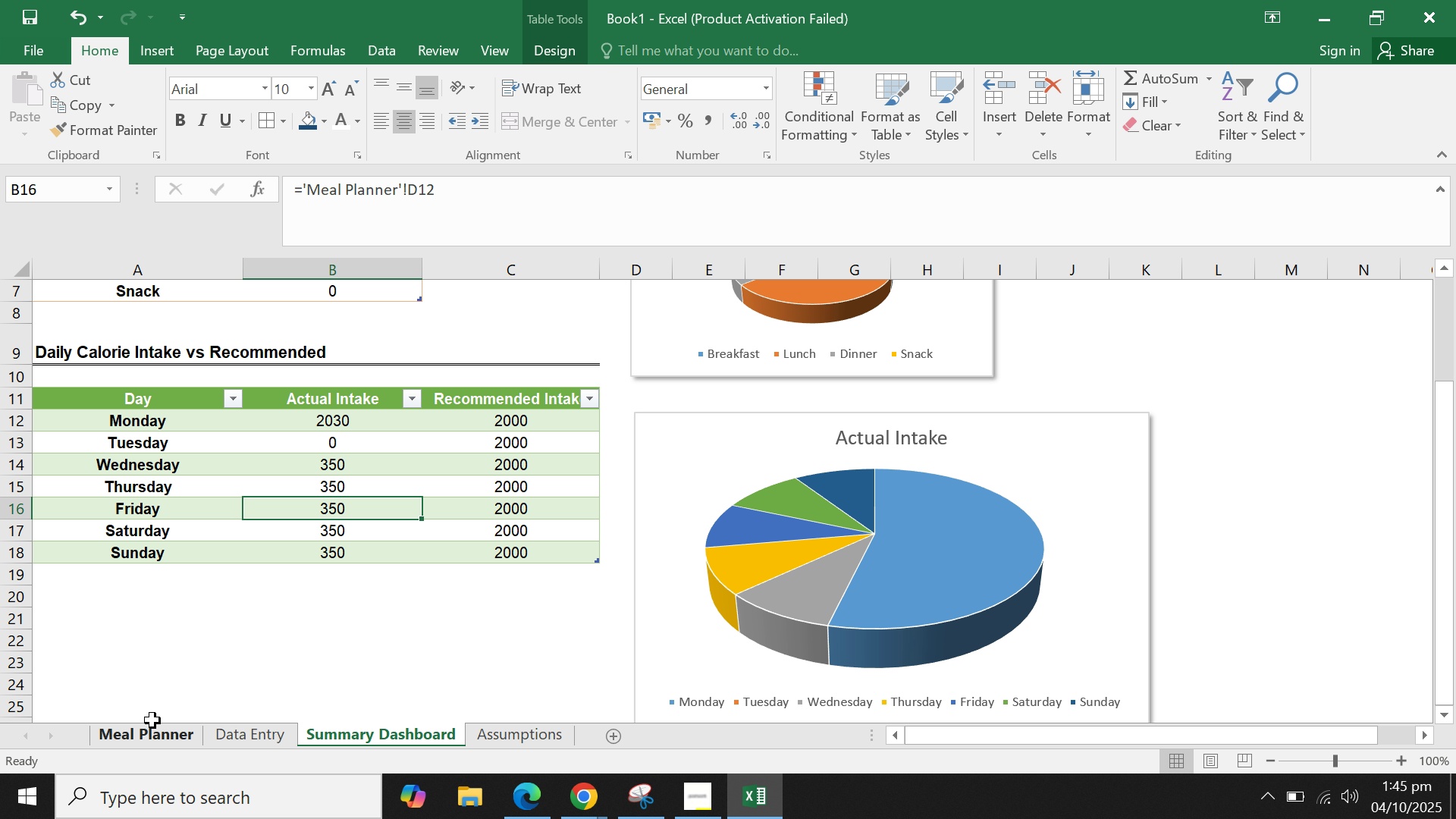 
double_click([275, 595])
 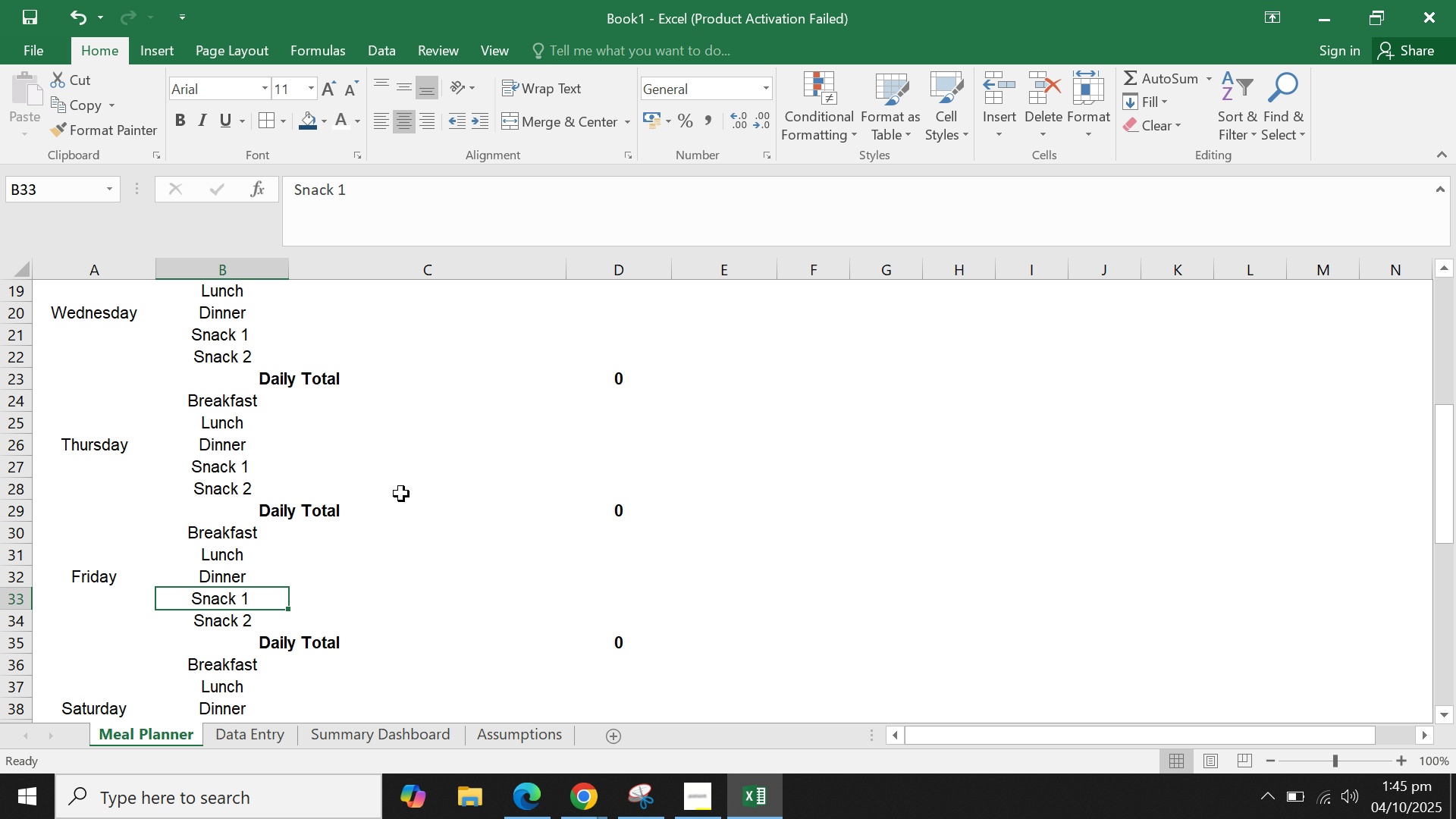 
scroll: coordinate [423, 479], scroll_direction: up, amount: 7.0
 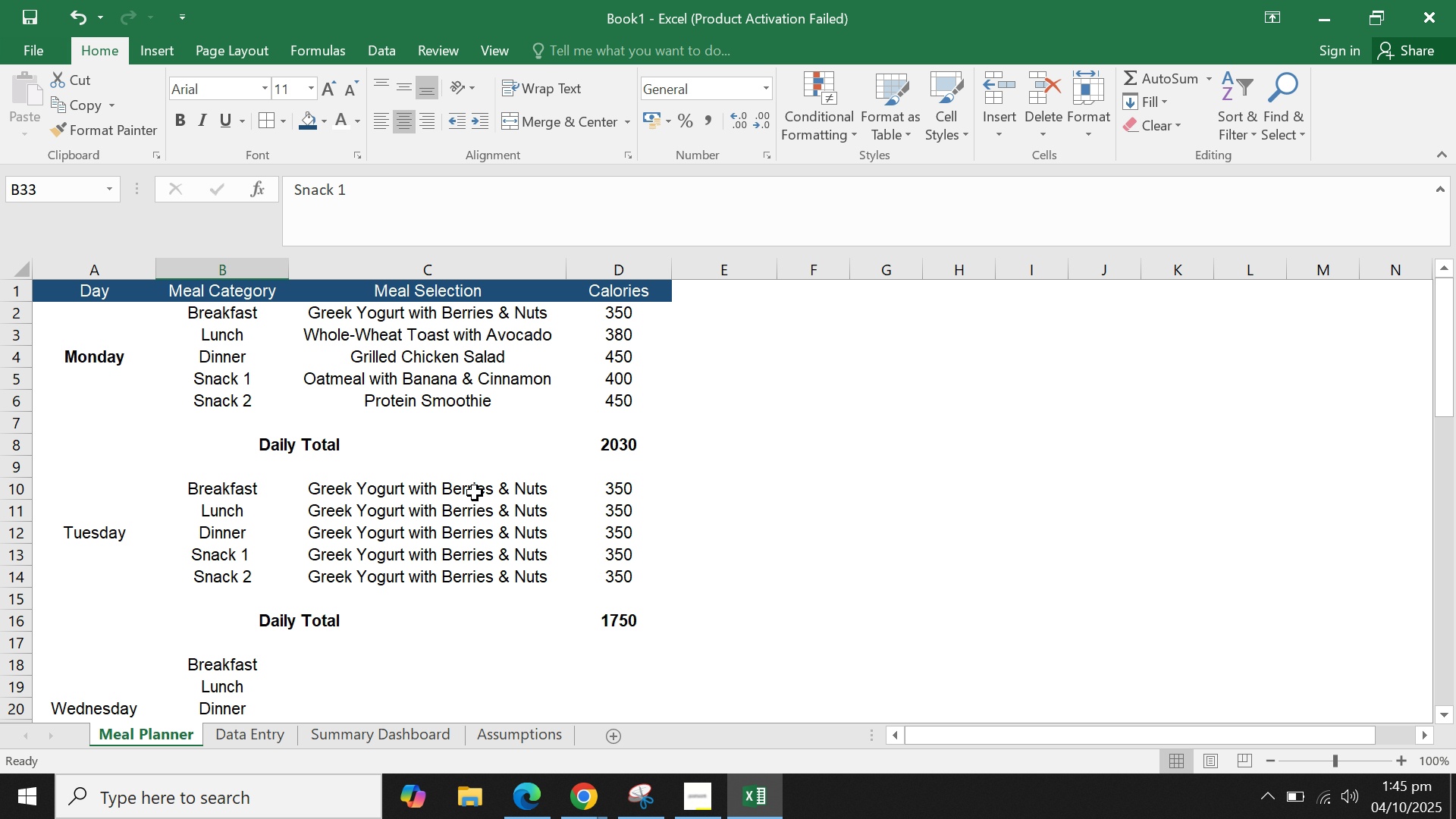 
left_click([475, 493])
 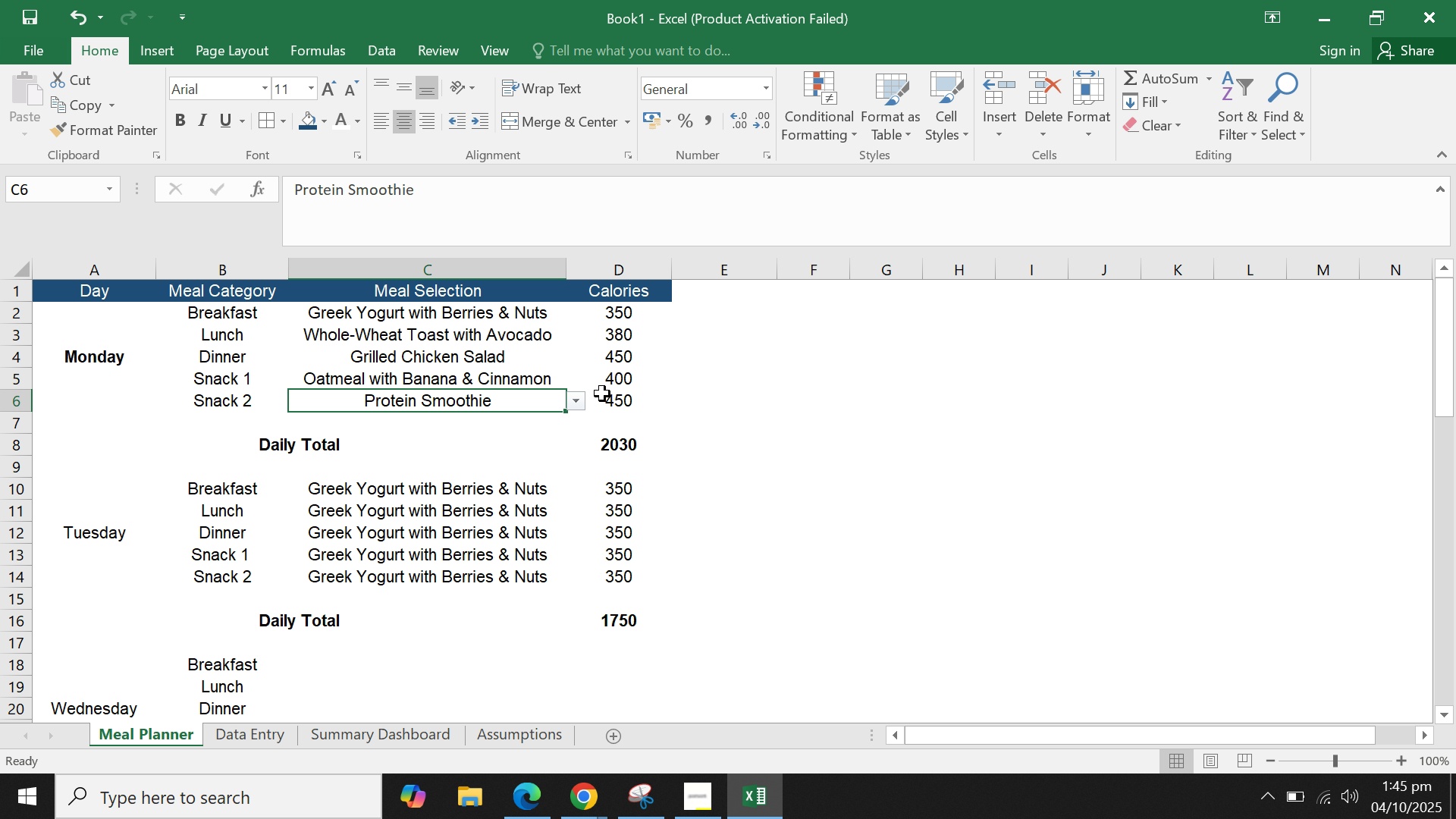 
left_click([567, 401])
 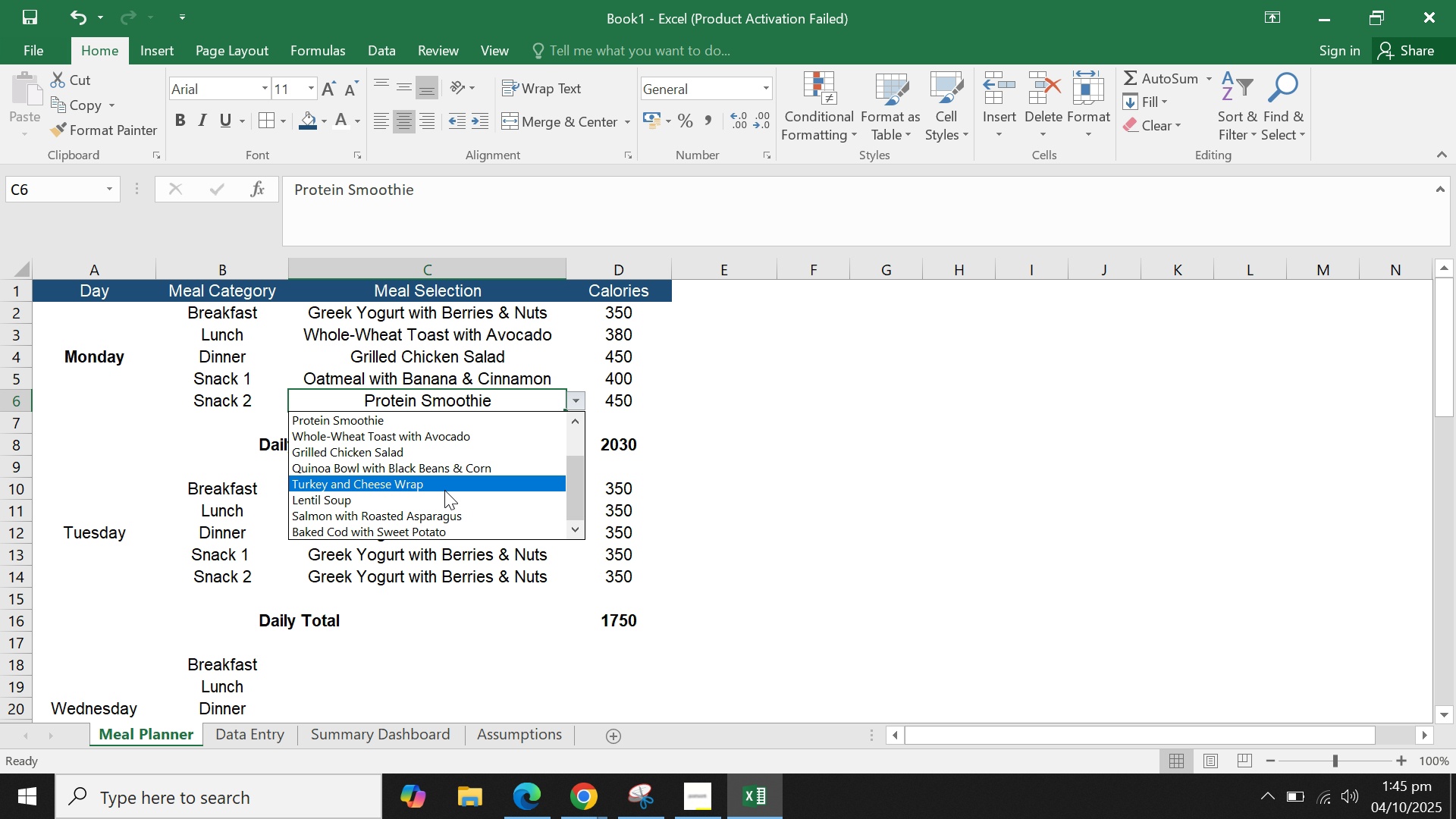 
scroll: coordinate [445, 491], scroll_direction: down, amount: 3.0
 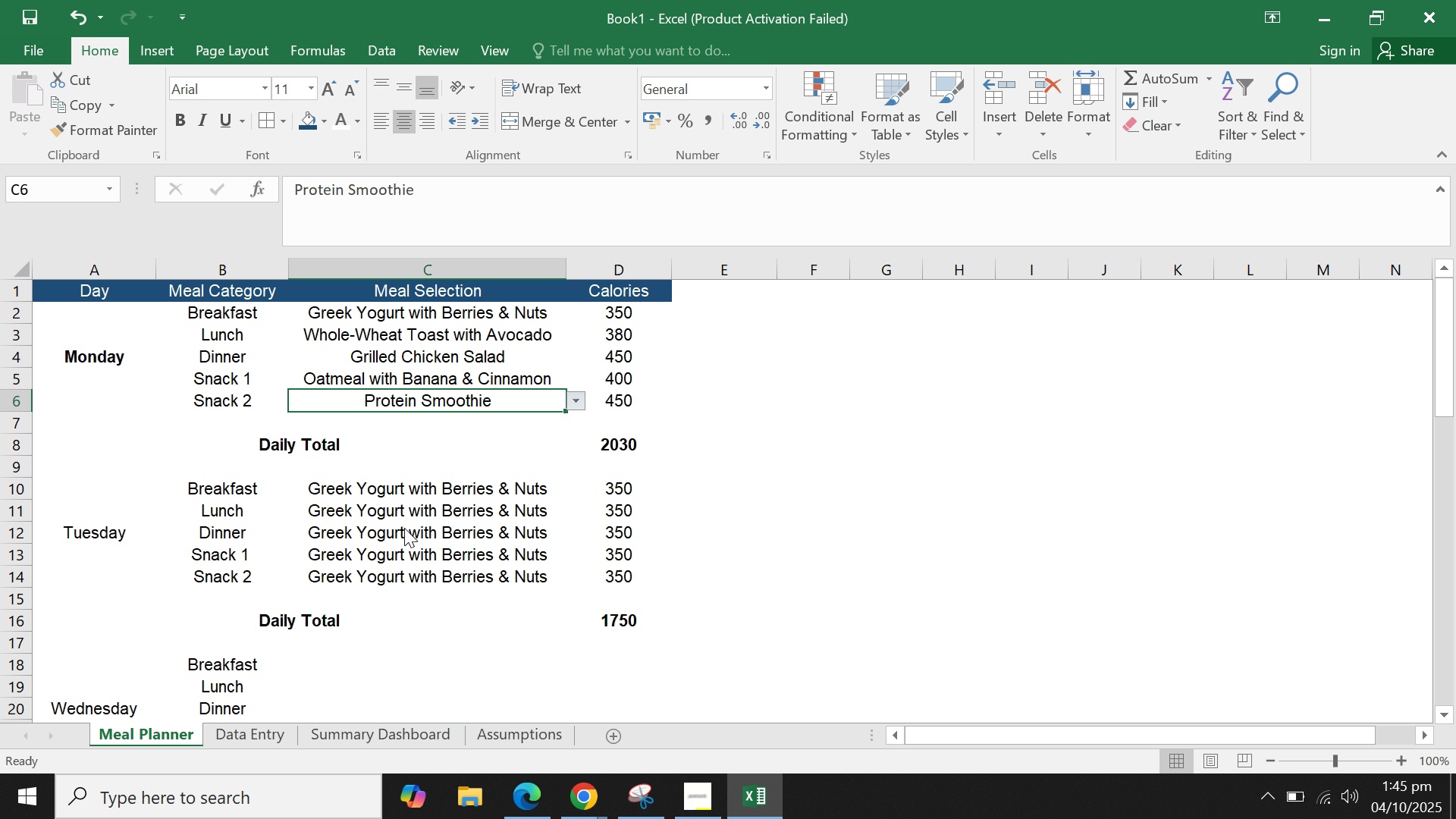 
left_click([404, 528])
 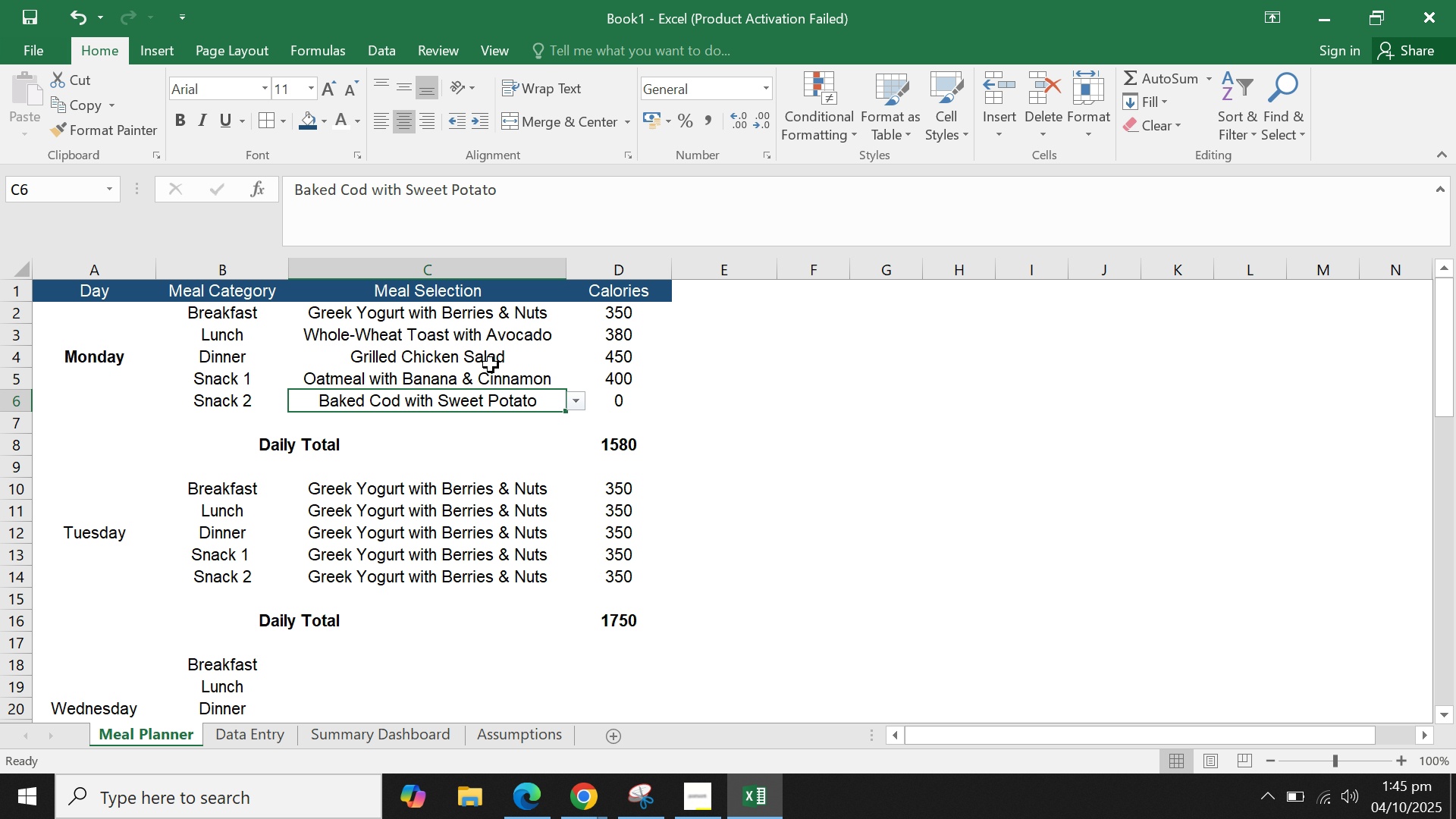 
left_click([491, 353])
 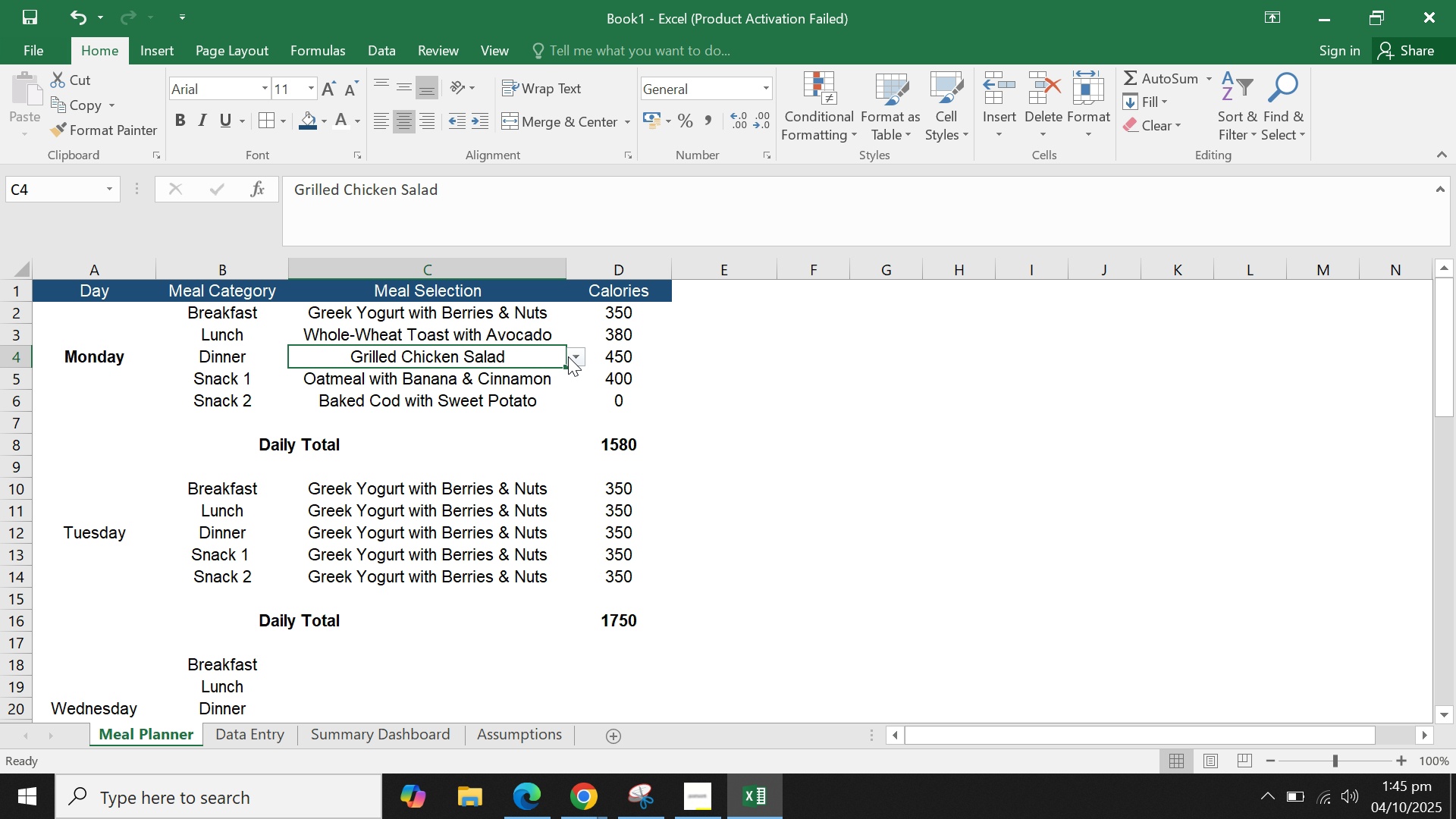 
left_click([569, 356])
 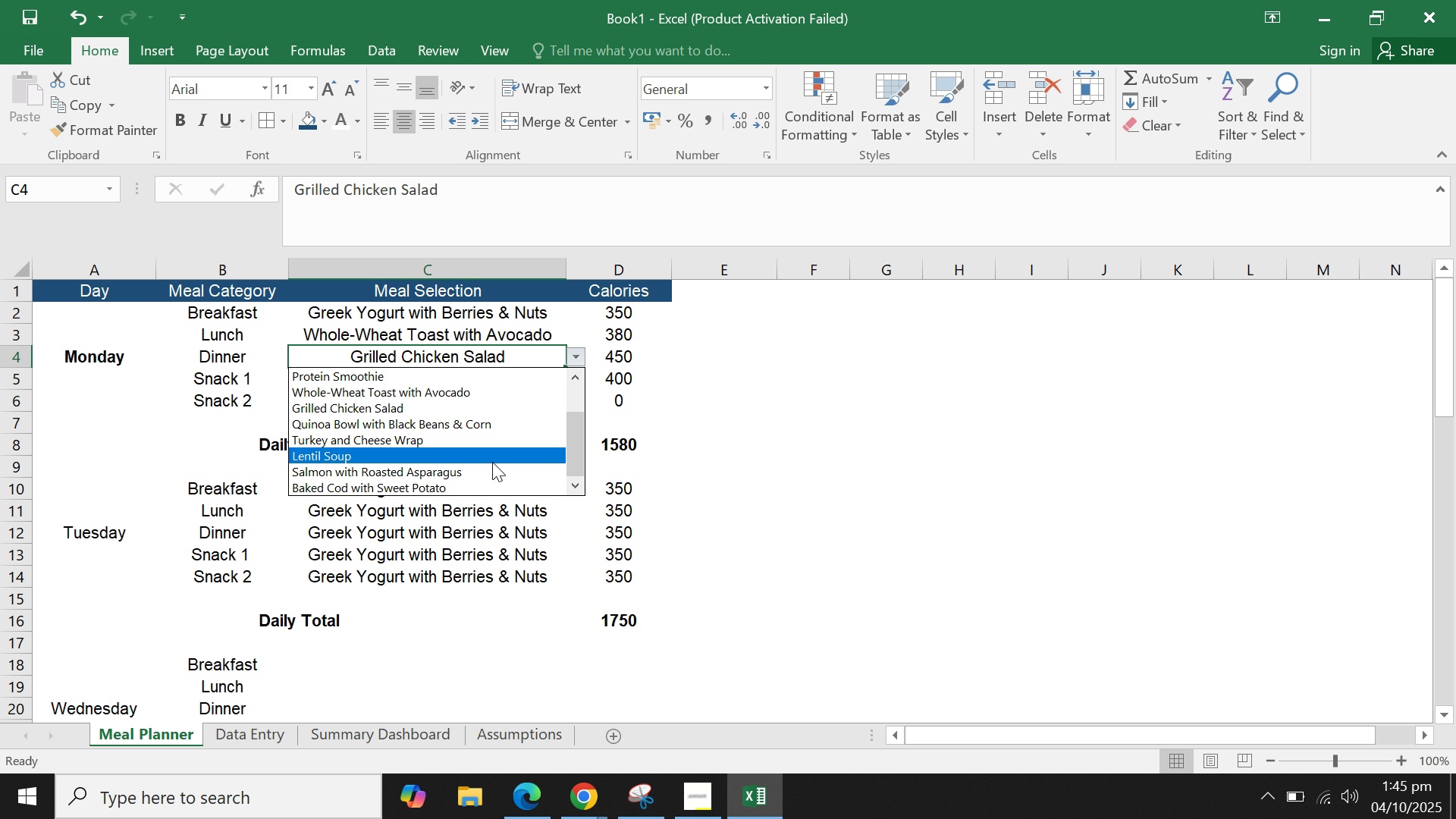 
mouse_move([469, 479])
 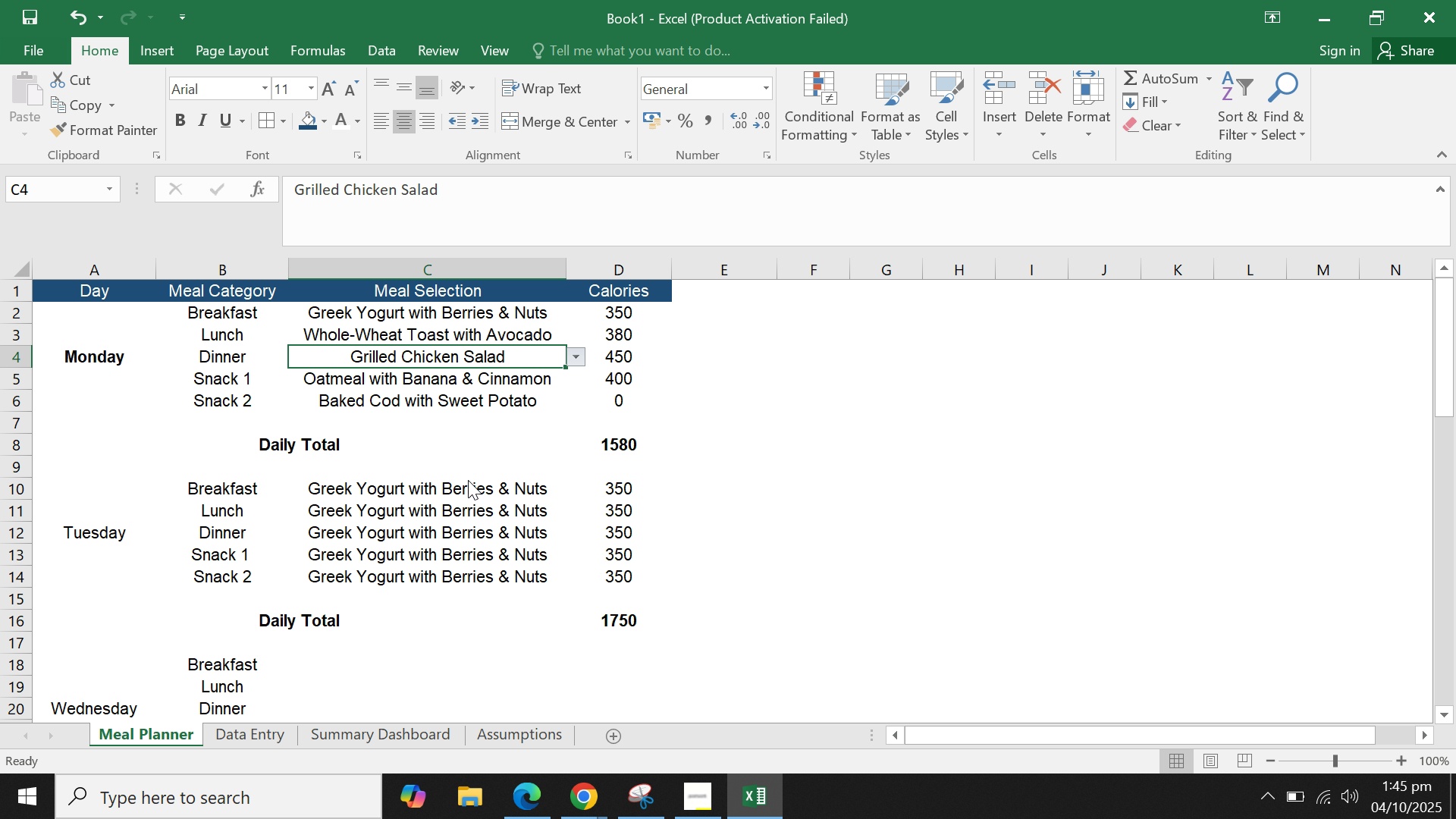 
left_click([468, 480])
 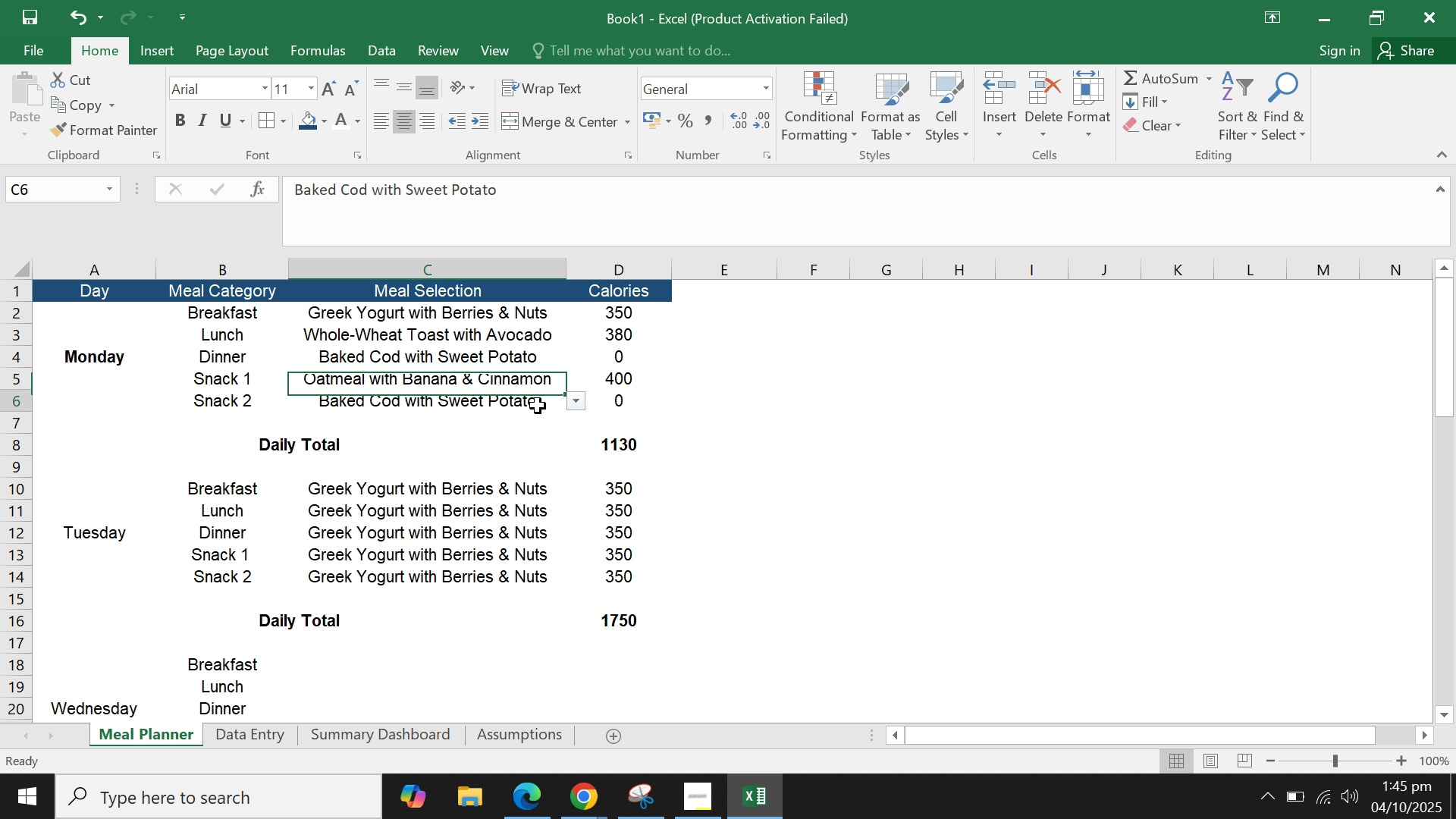 
left_click([538, 406])
 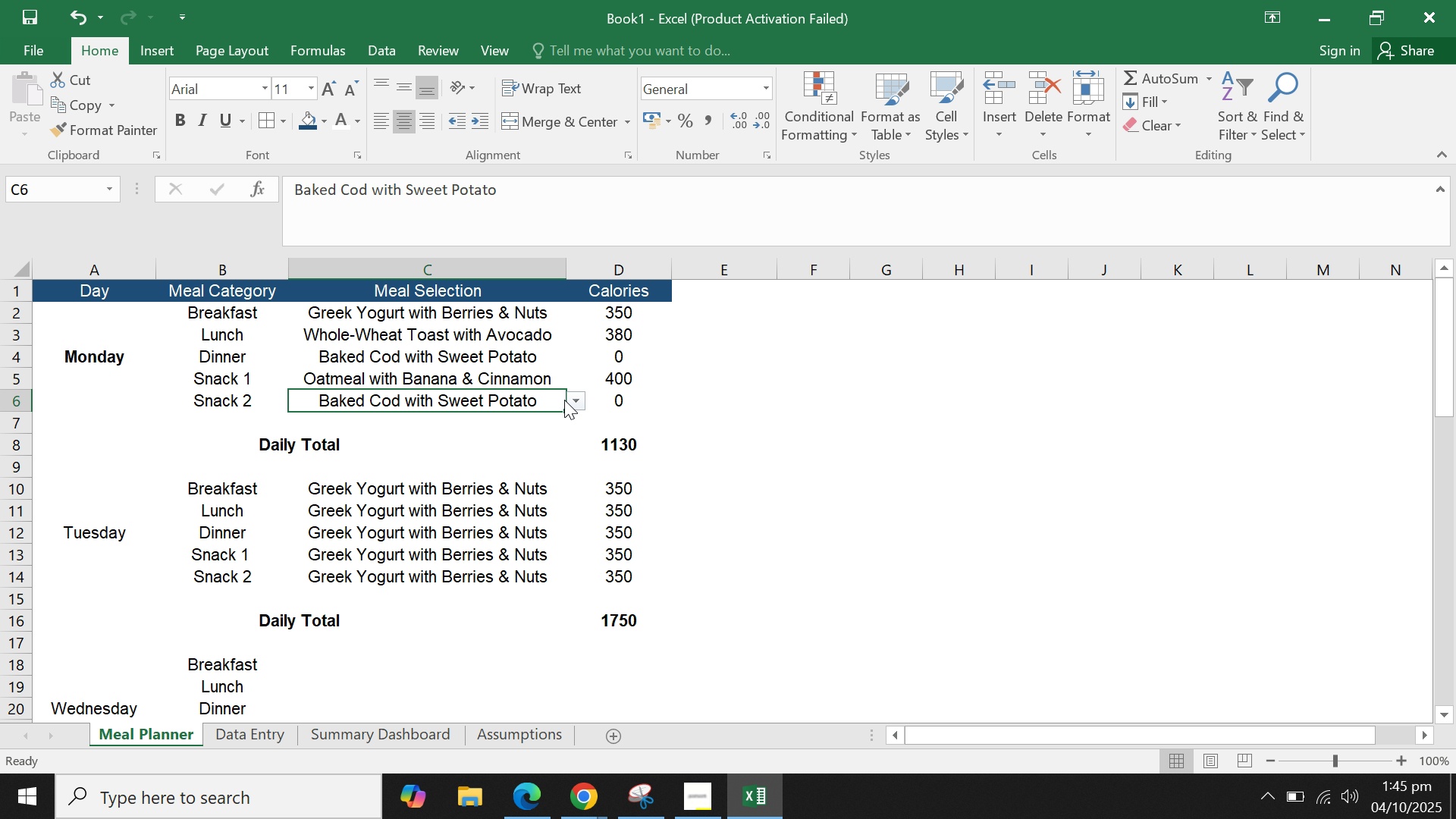 
left_click([564, 400])
 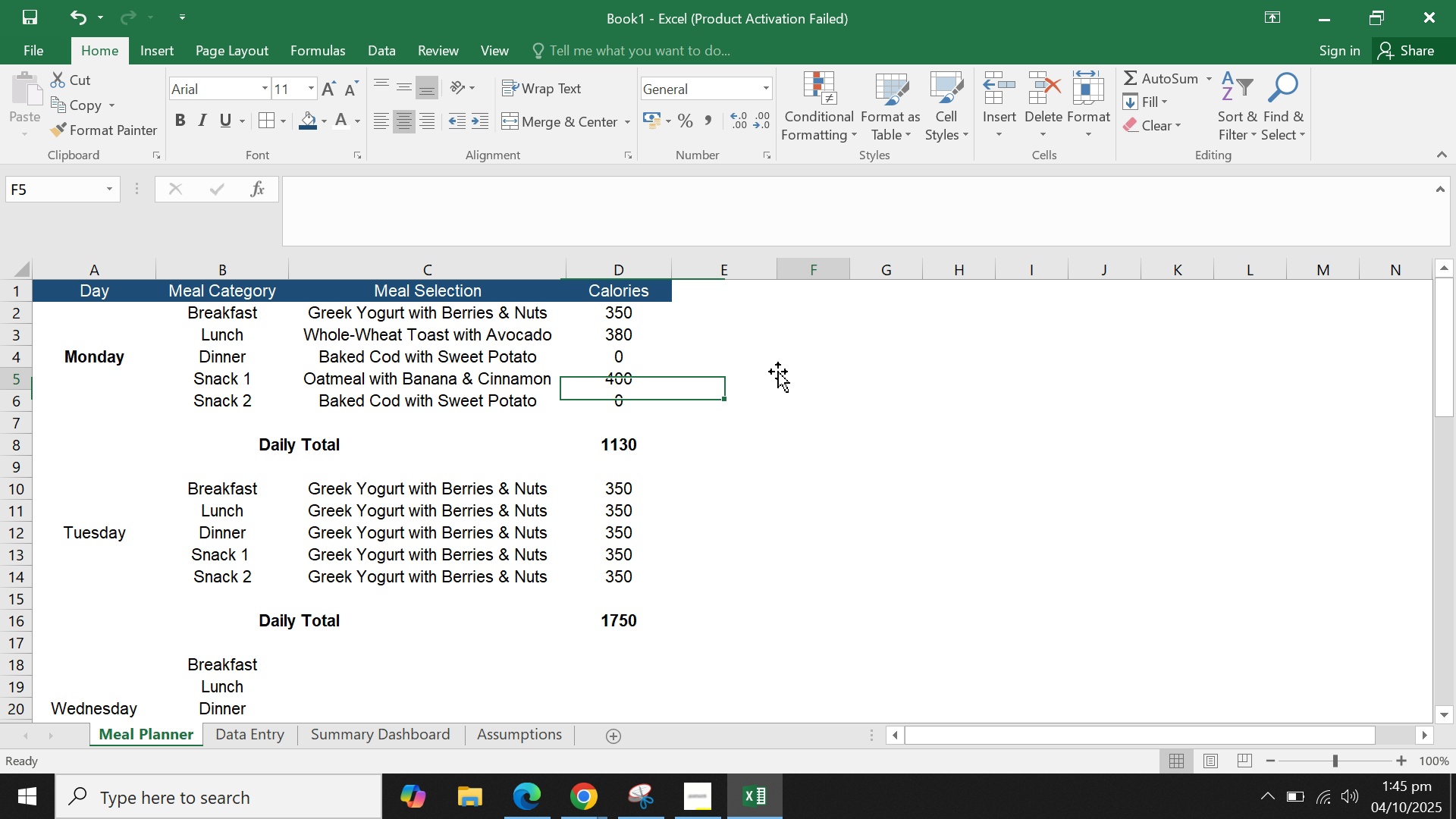 
left_click([778, 372])
 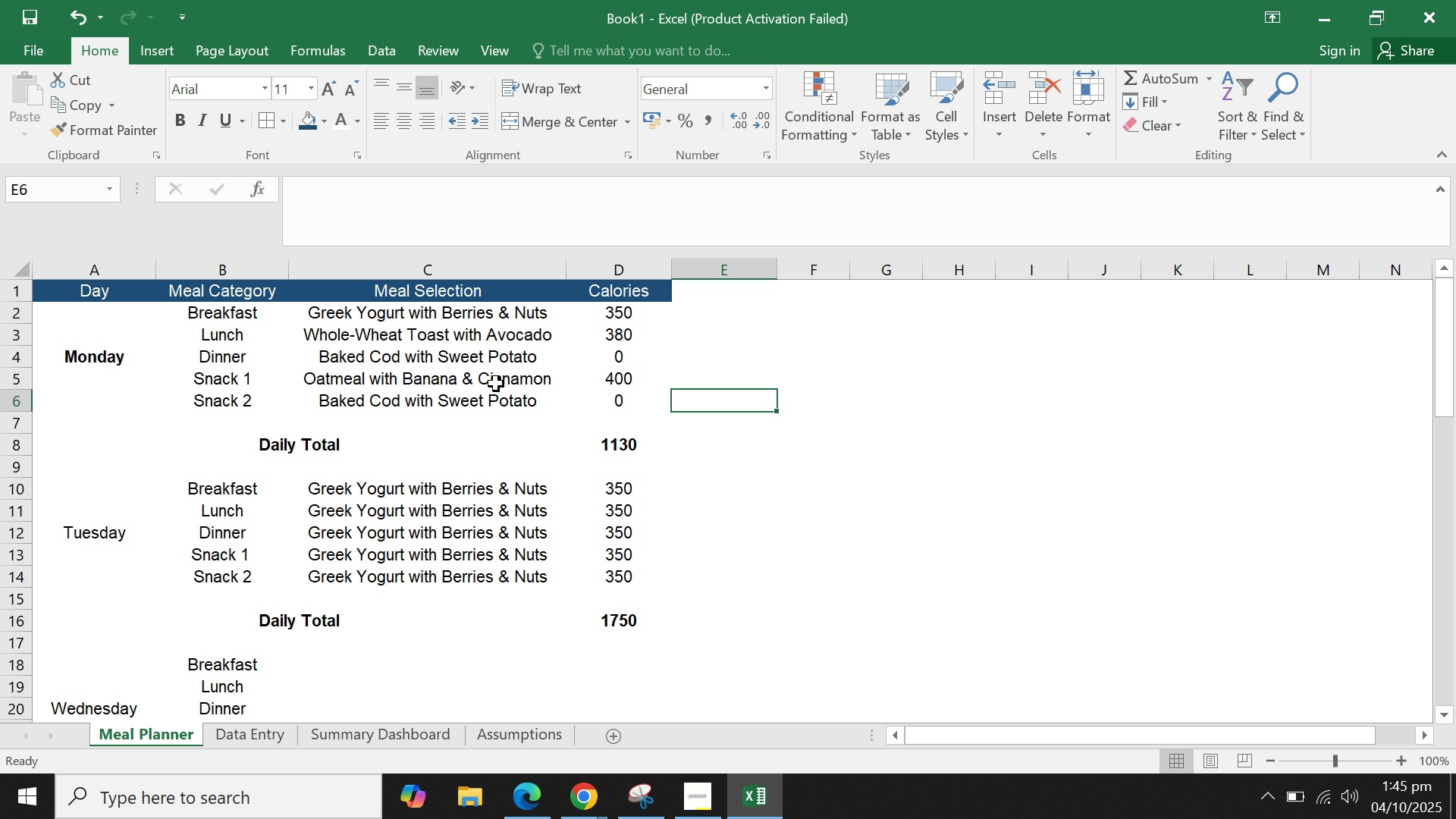 
left_click([471, 359])
 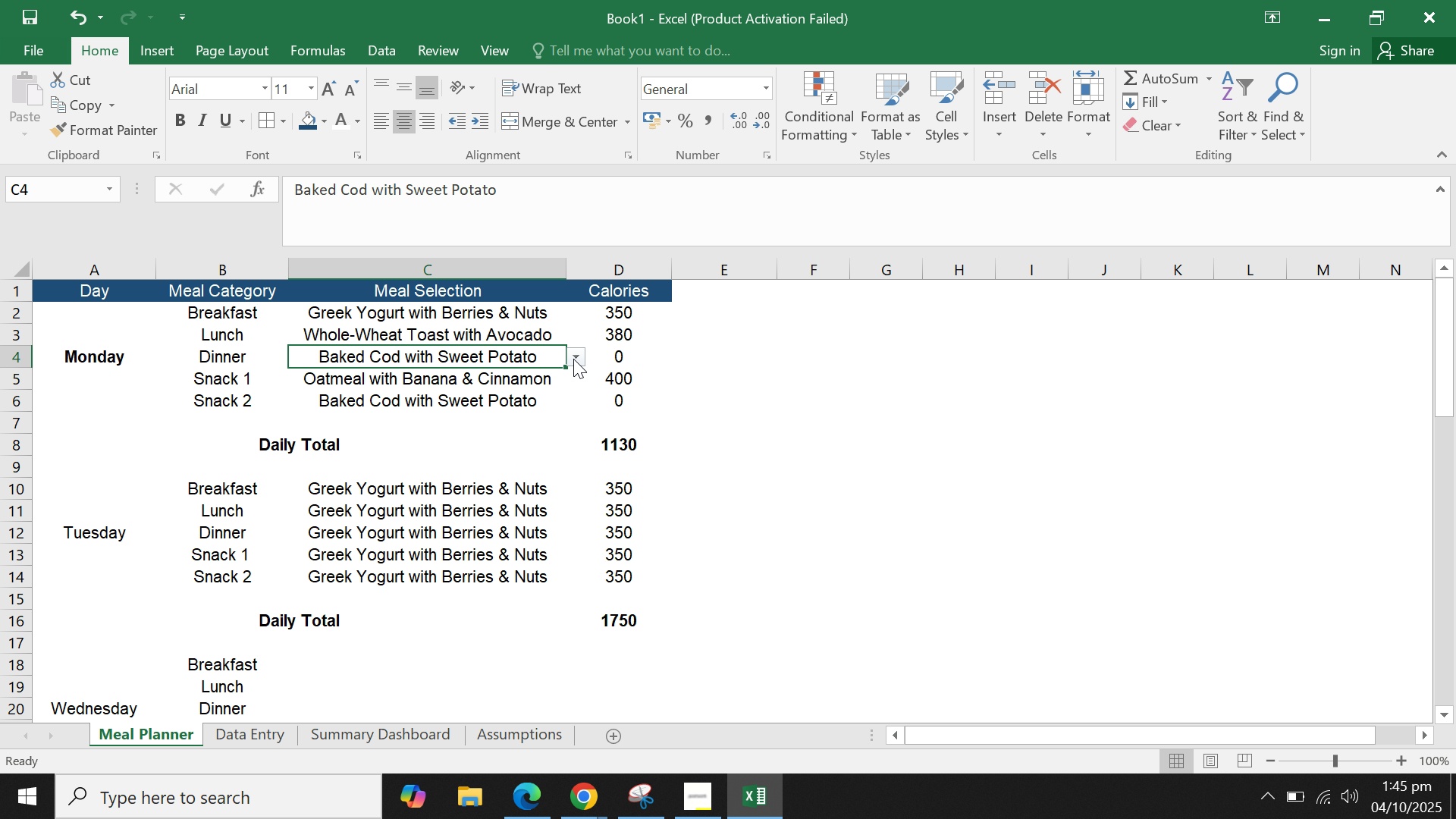 
left_click([573, 359])
 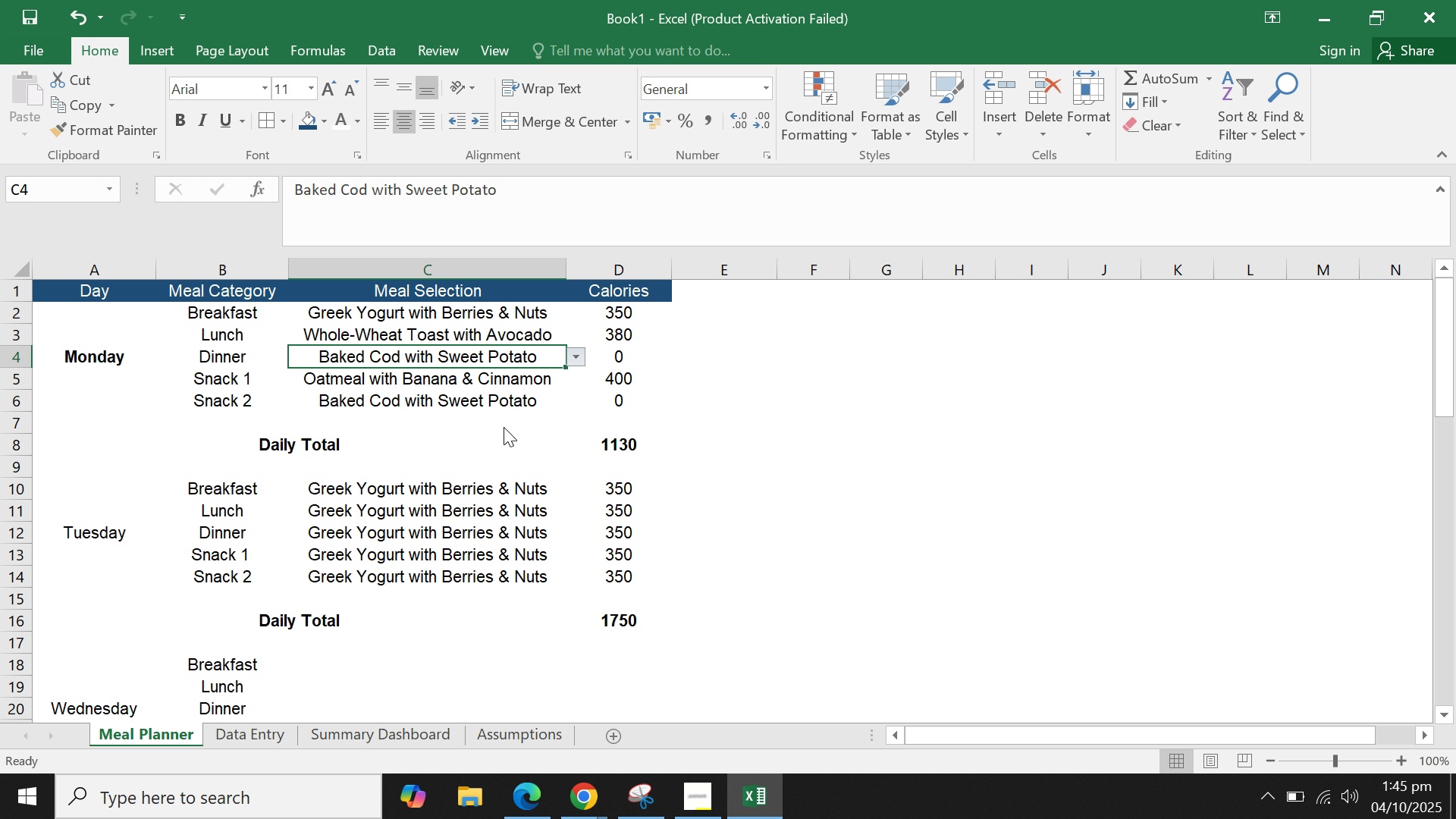 
left_click([504, 427])
 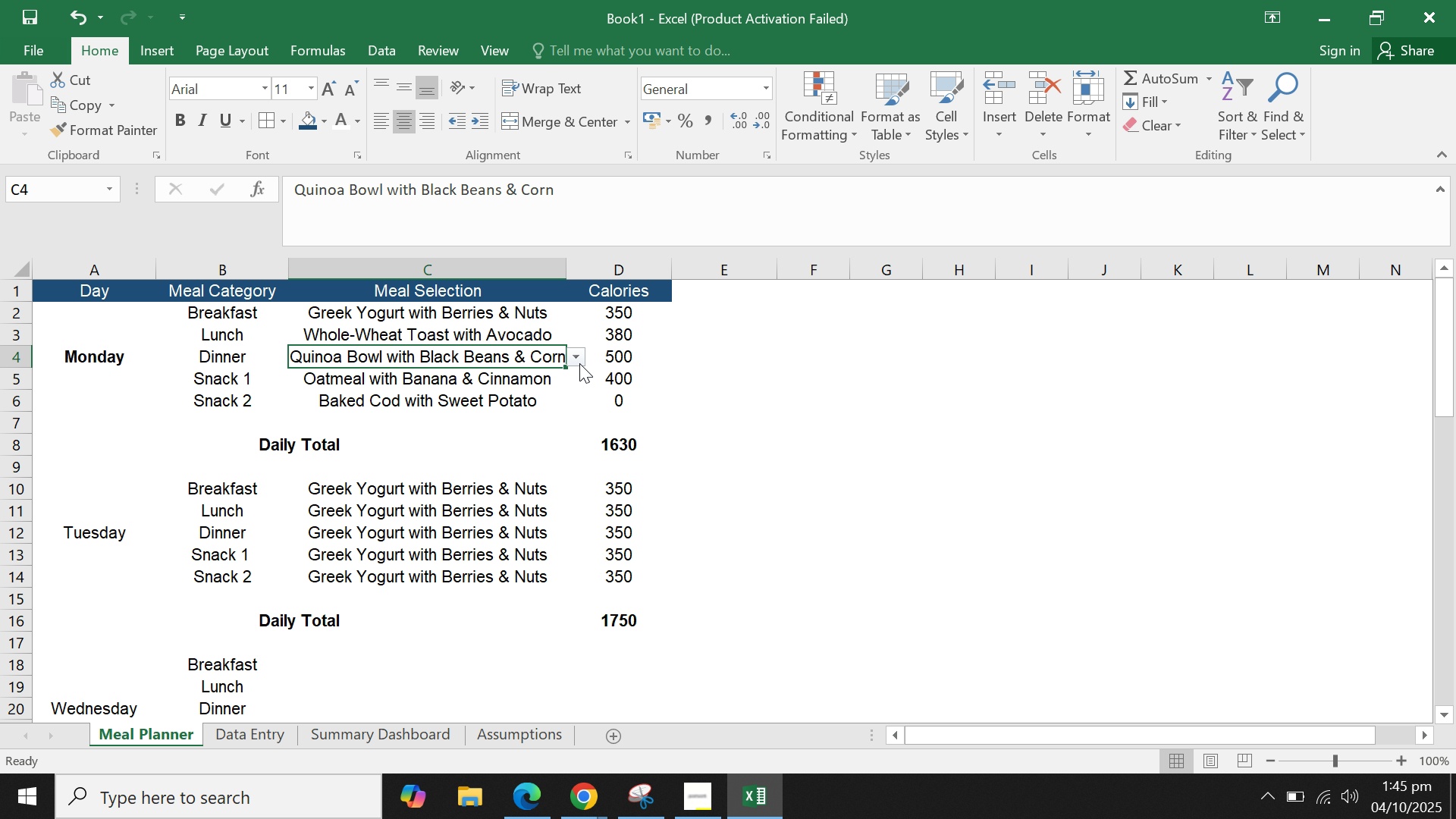 
left_click([578, 357])
 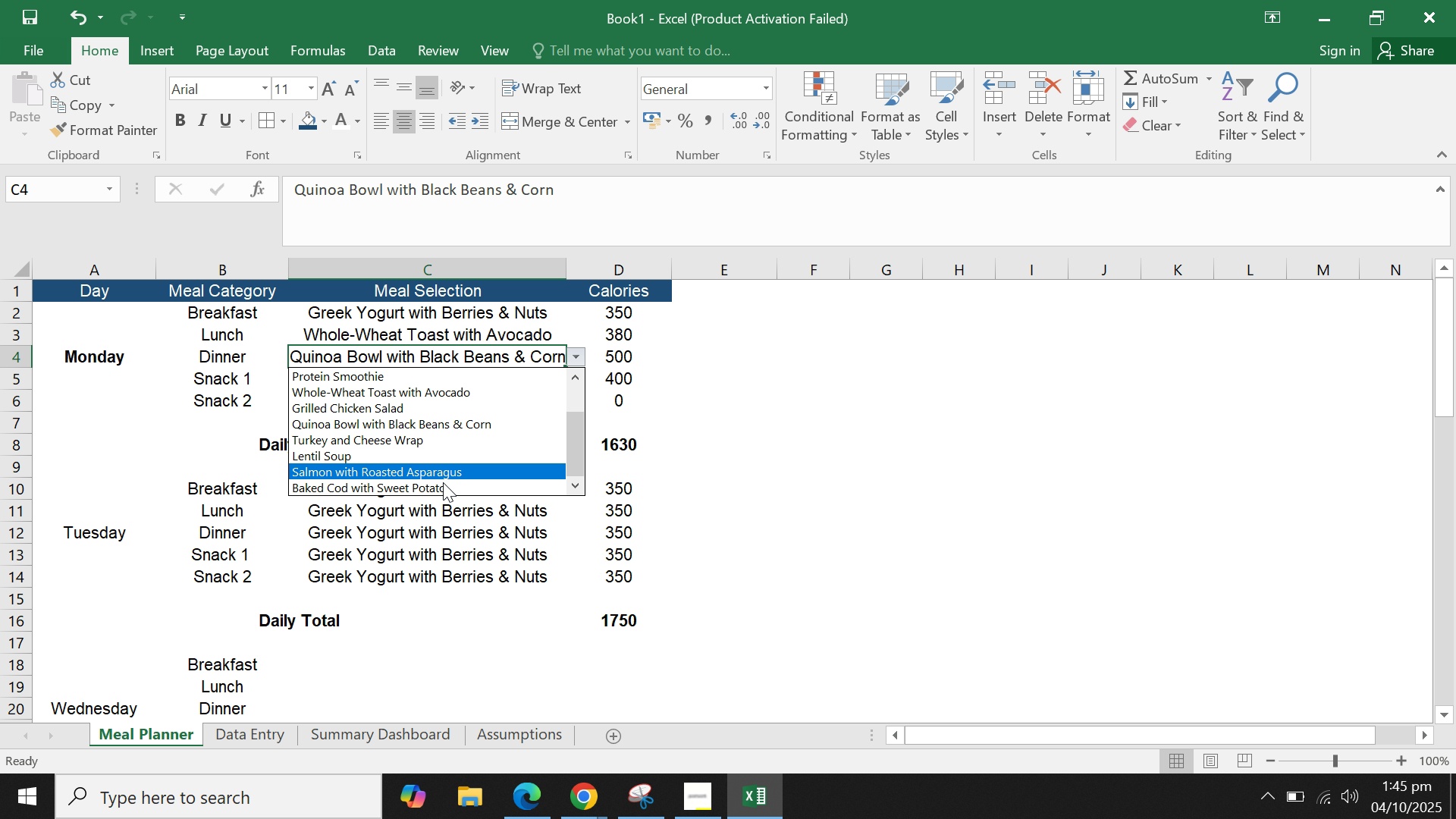 
left_click([676, 421])
 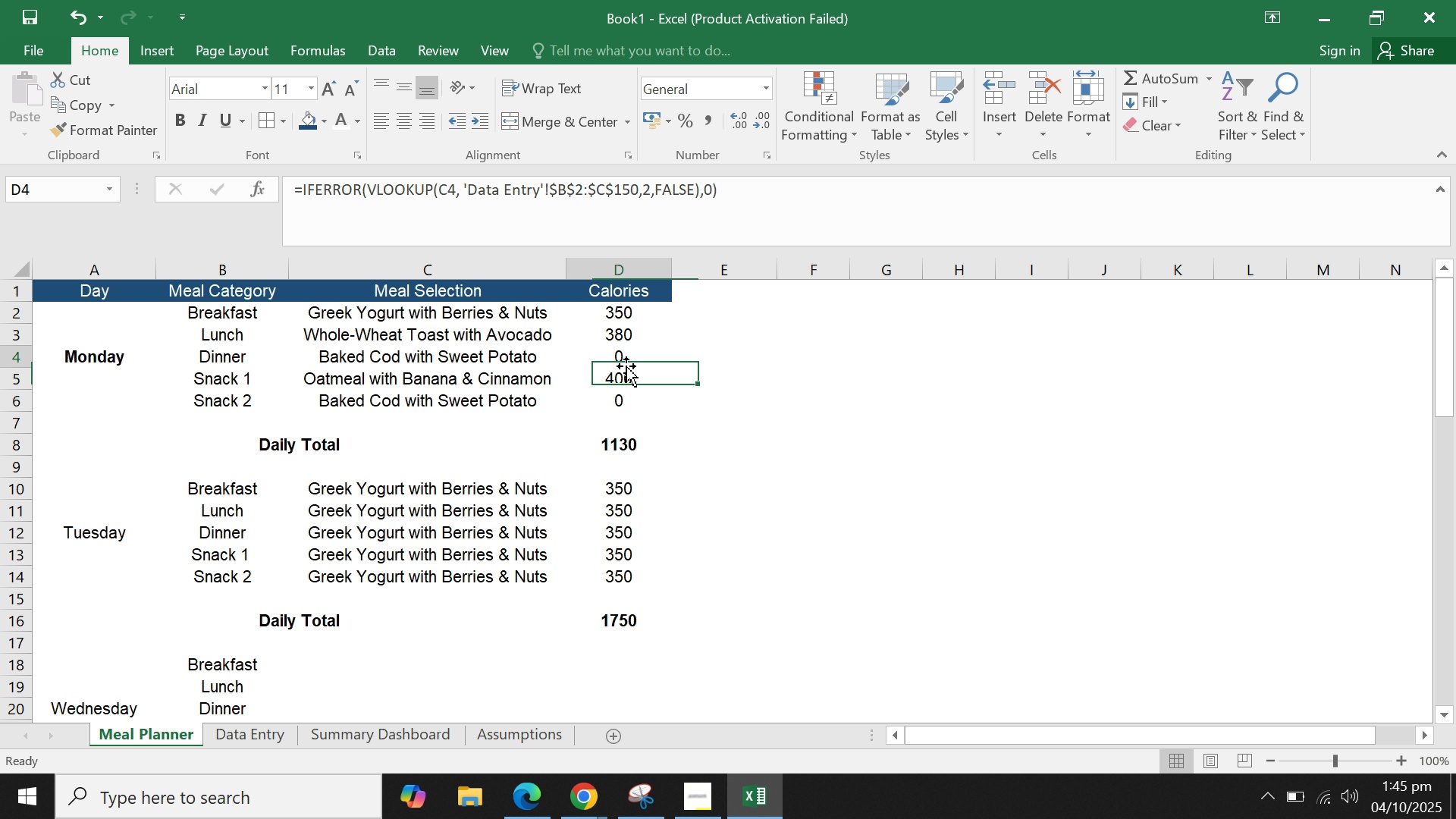 
left_click([626, 366])
 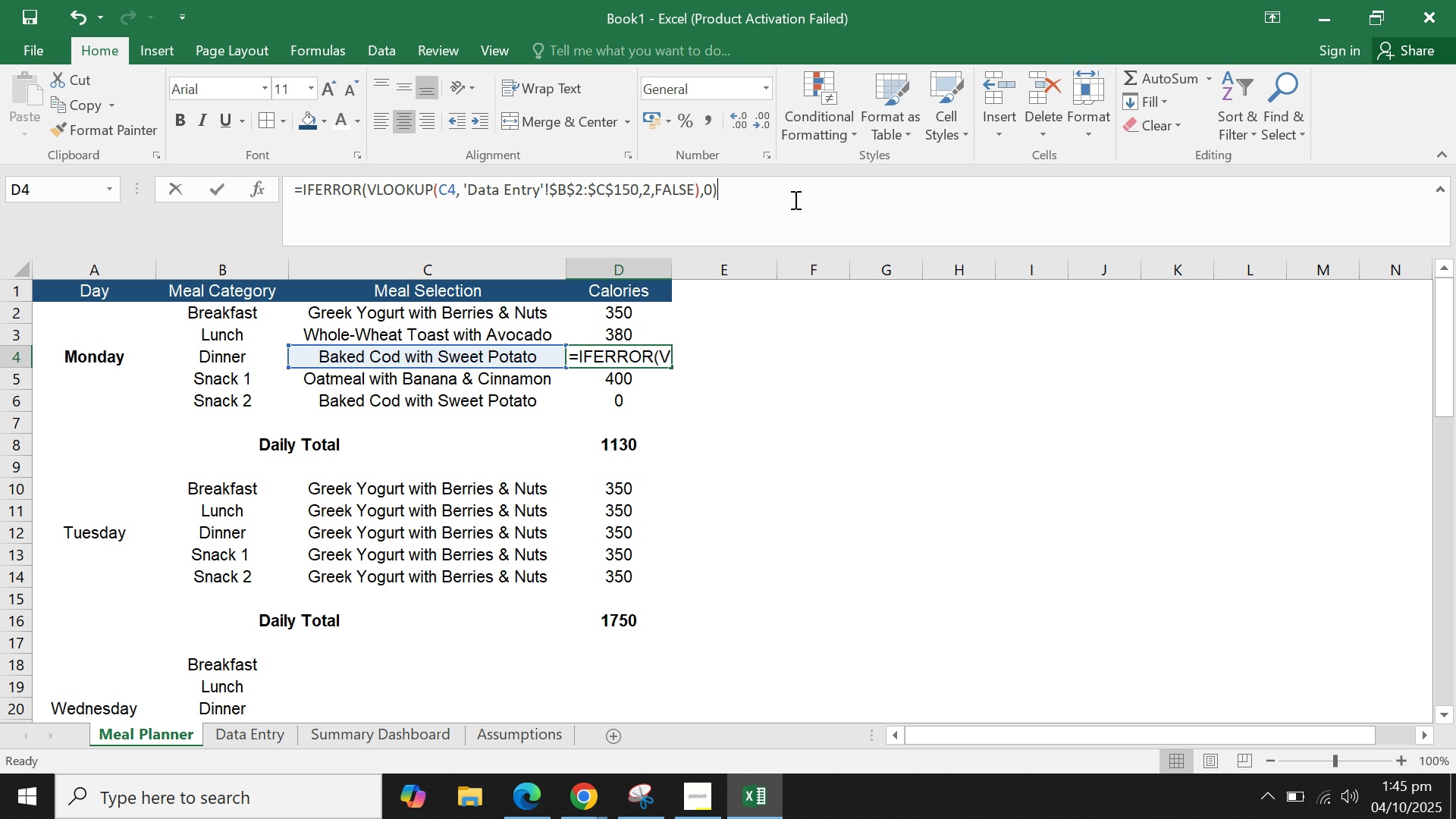 
left_click([794, 199])
 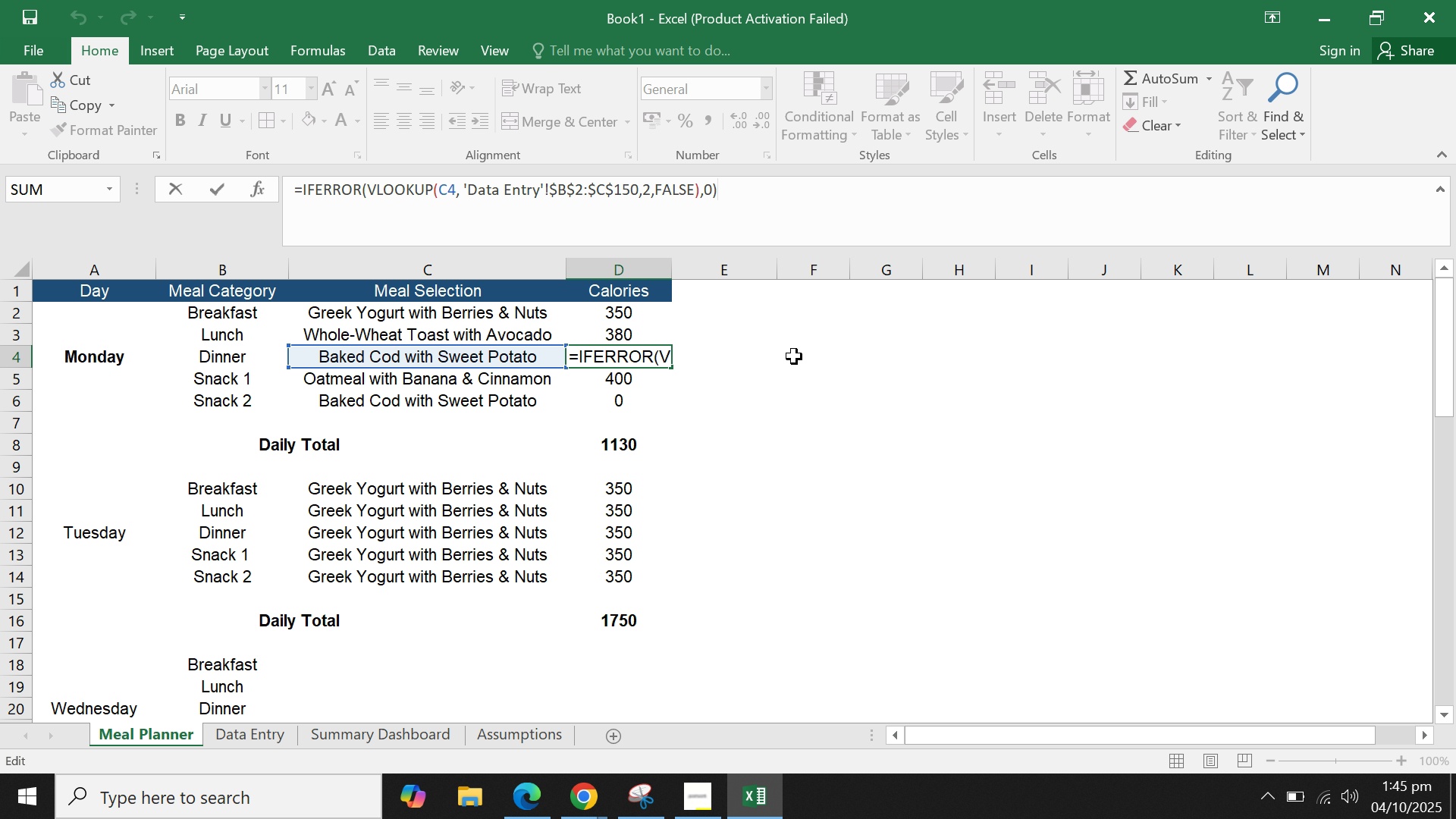 
key(Enter)
 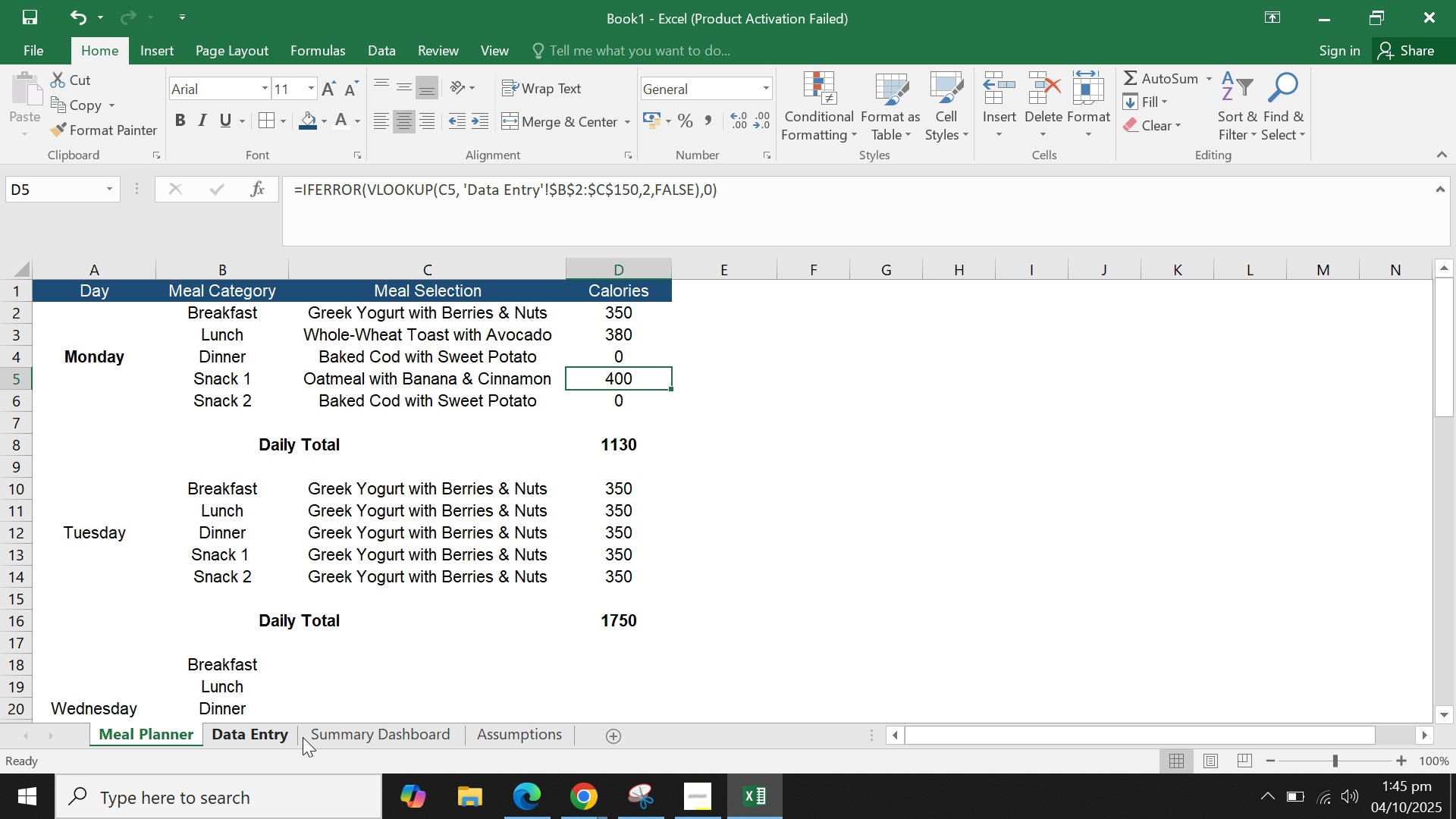 
left_click([389, 738])
 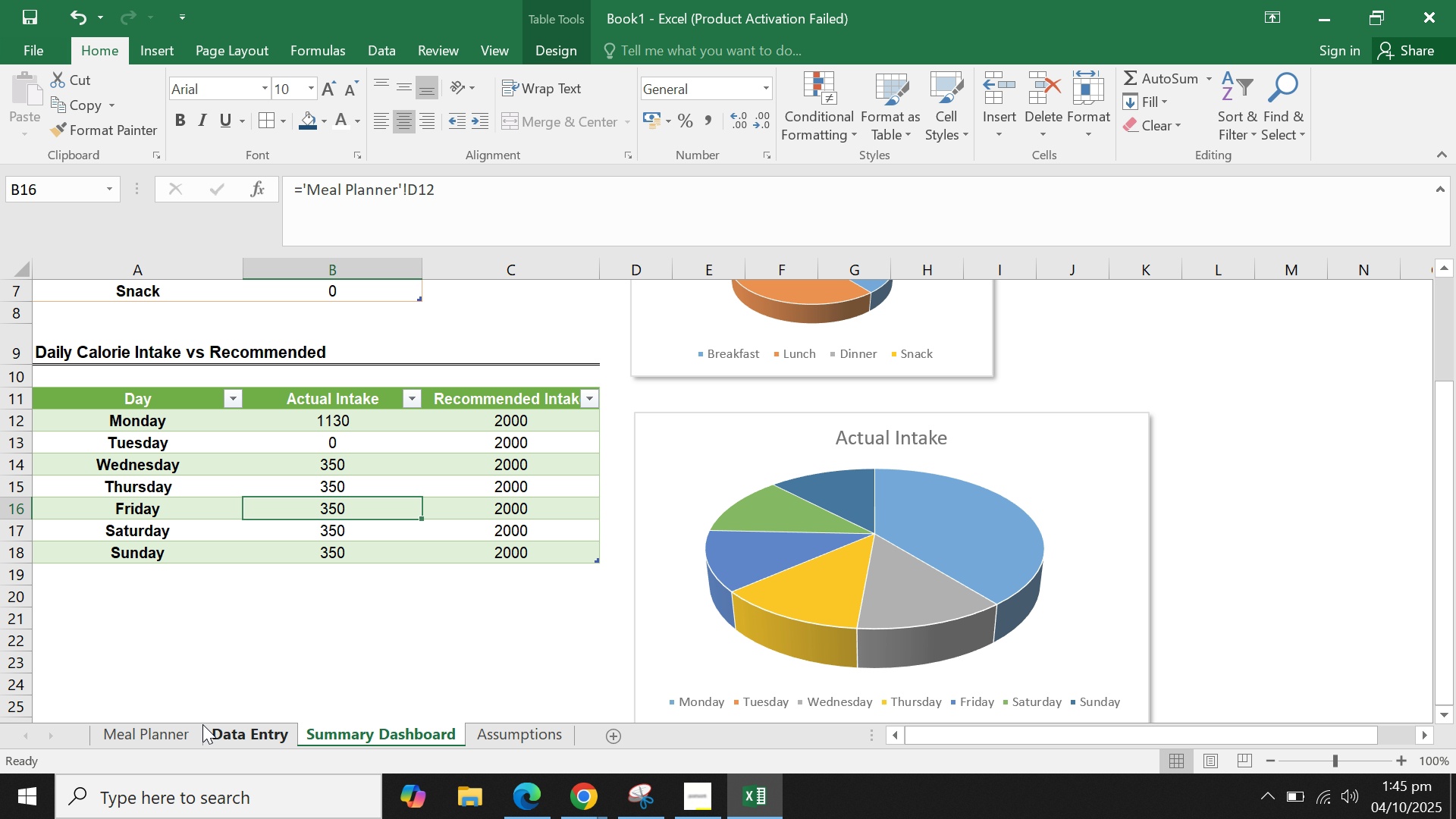 
left_click([202, 724])
 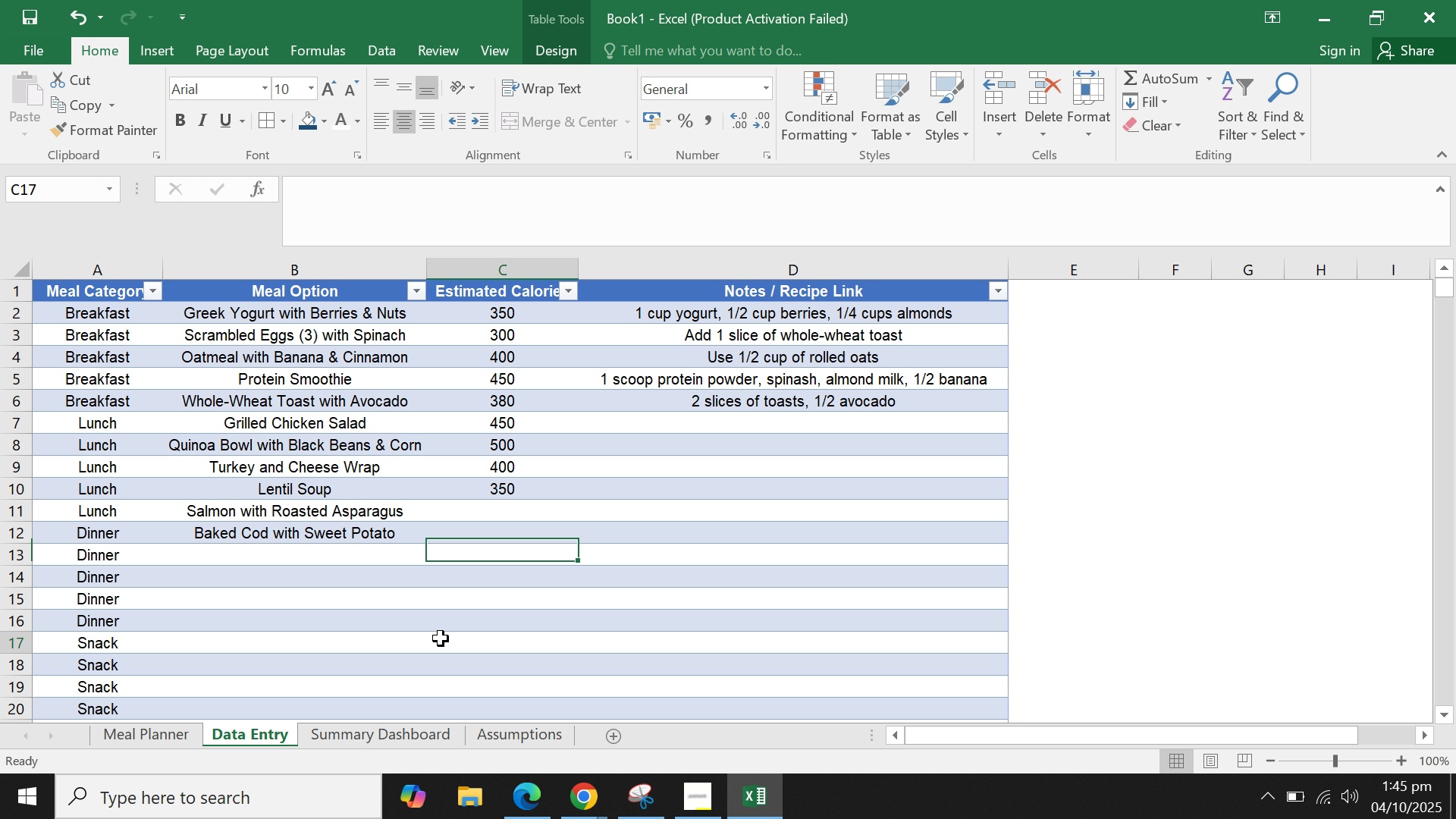 
double_click([470, 544])
 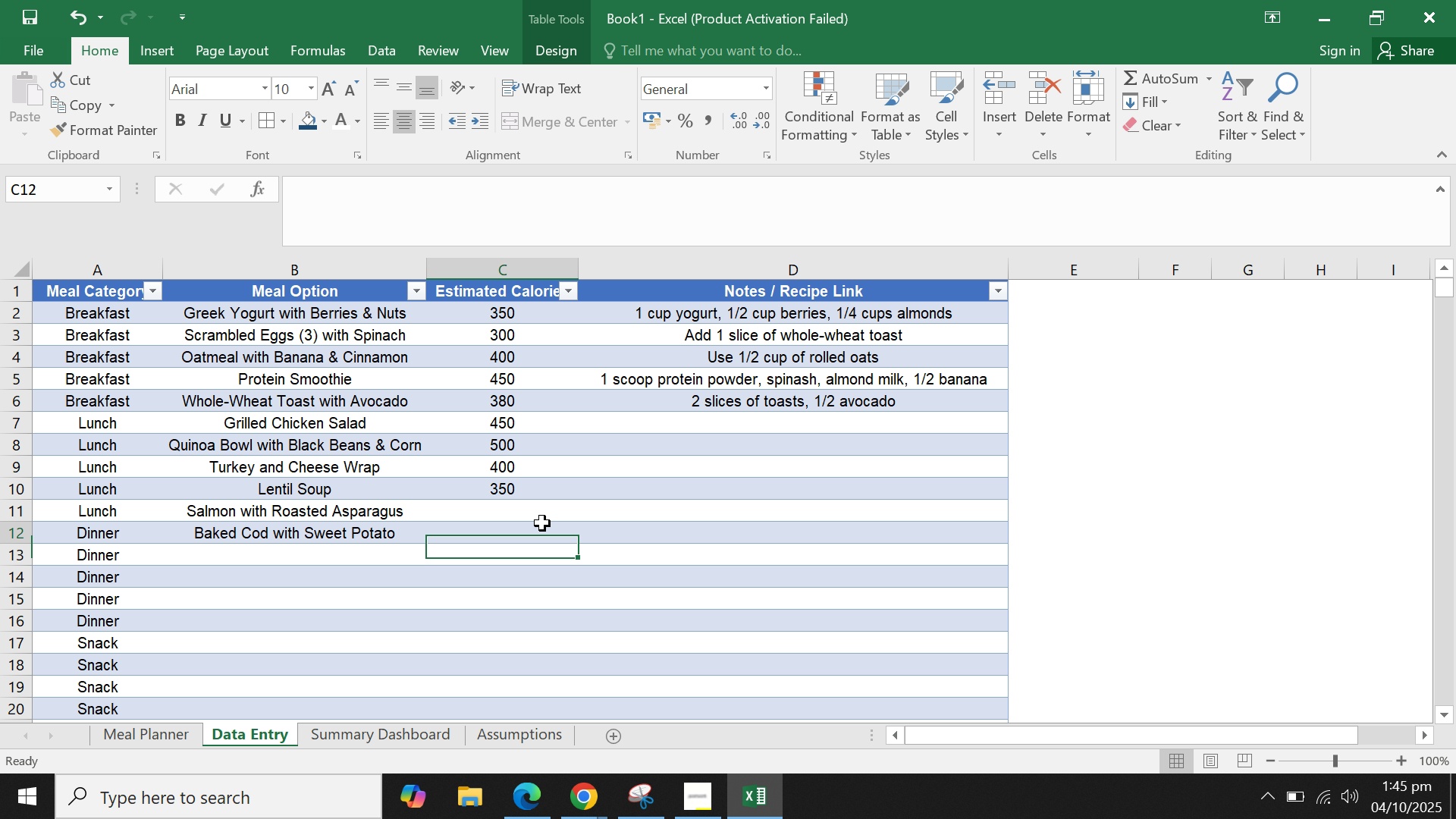 
triple_click([542, 523])
 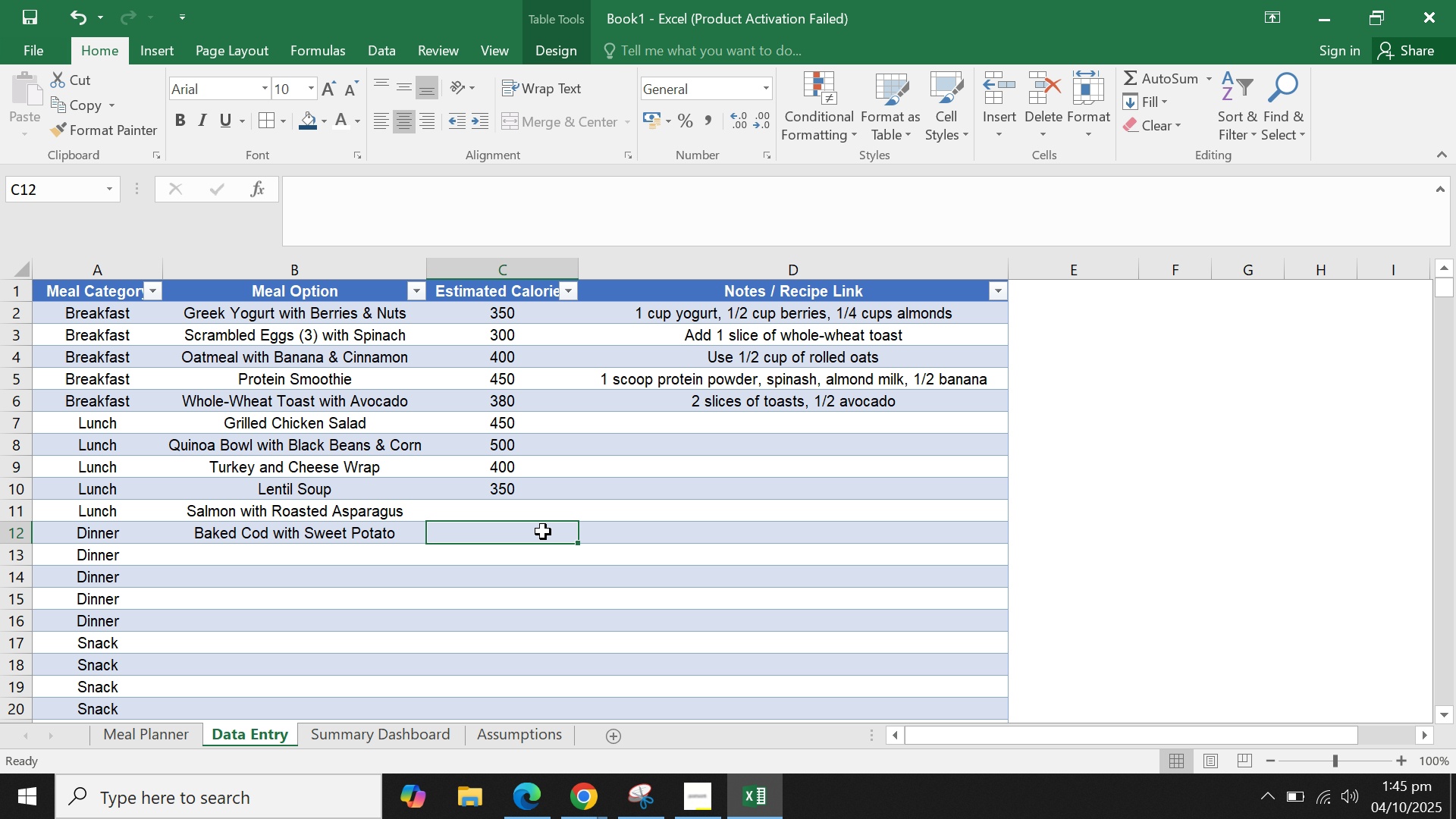 
wait(5.69)
 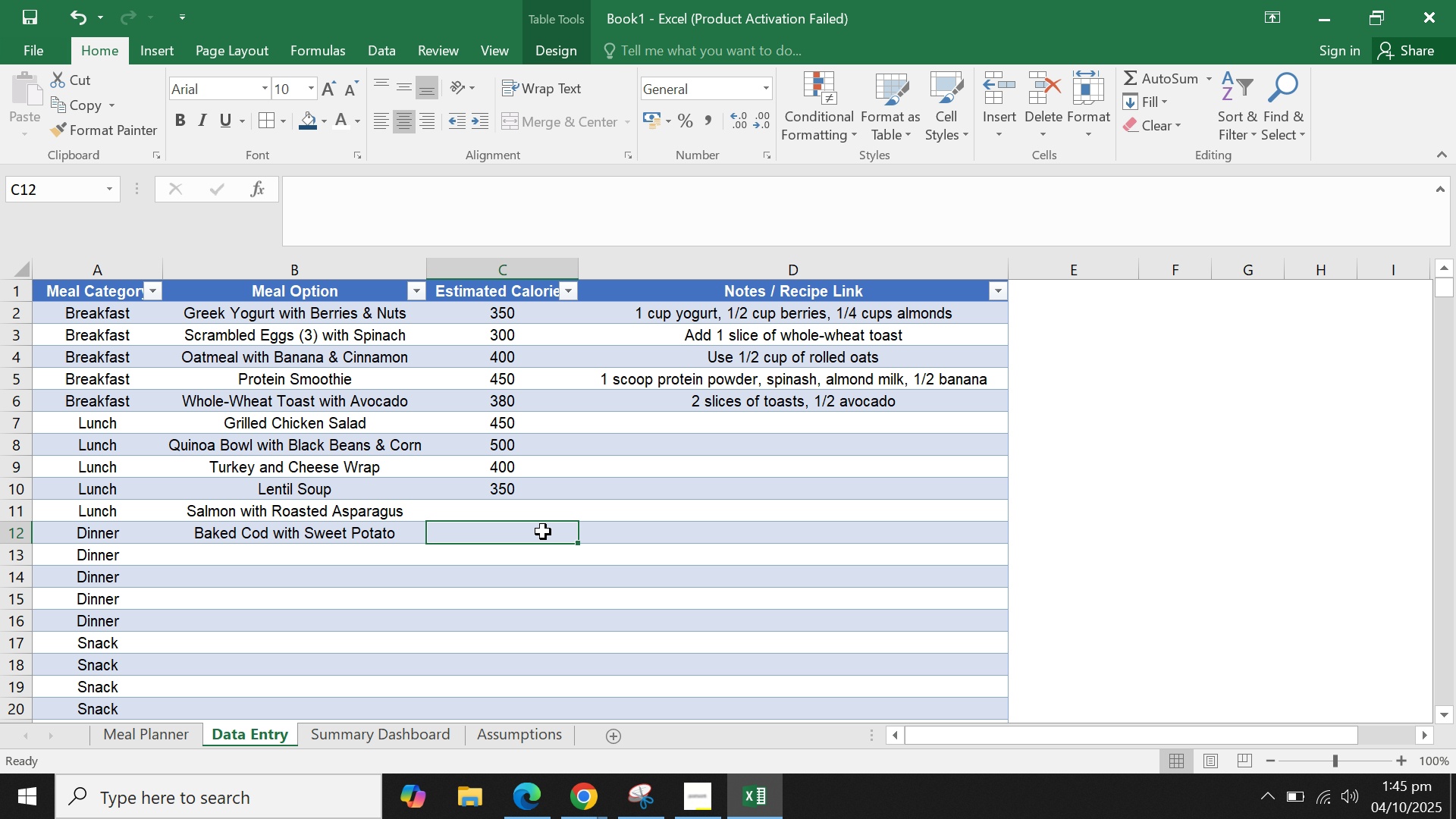 
hold_key(key=5, duration=3.74)
 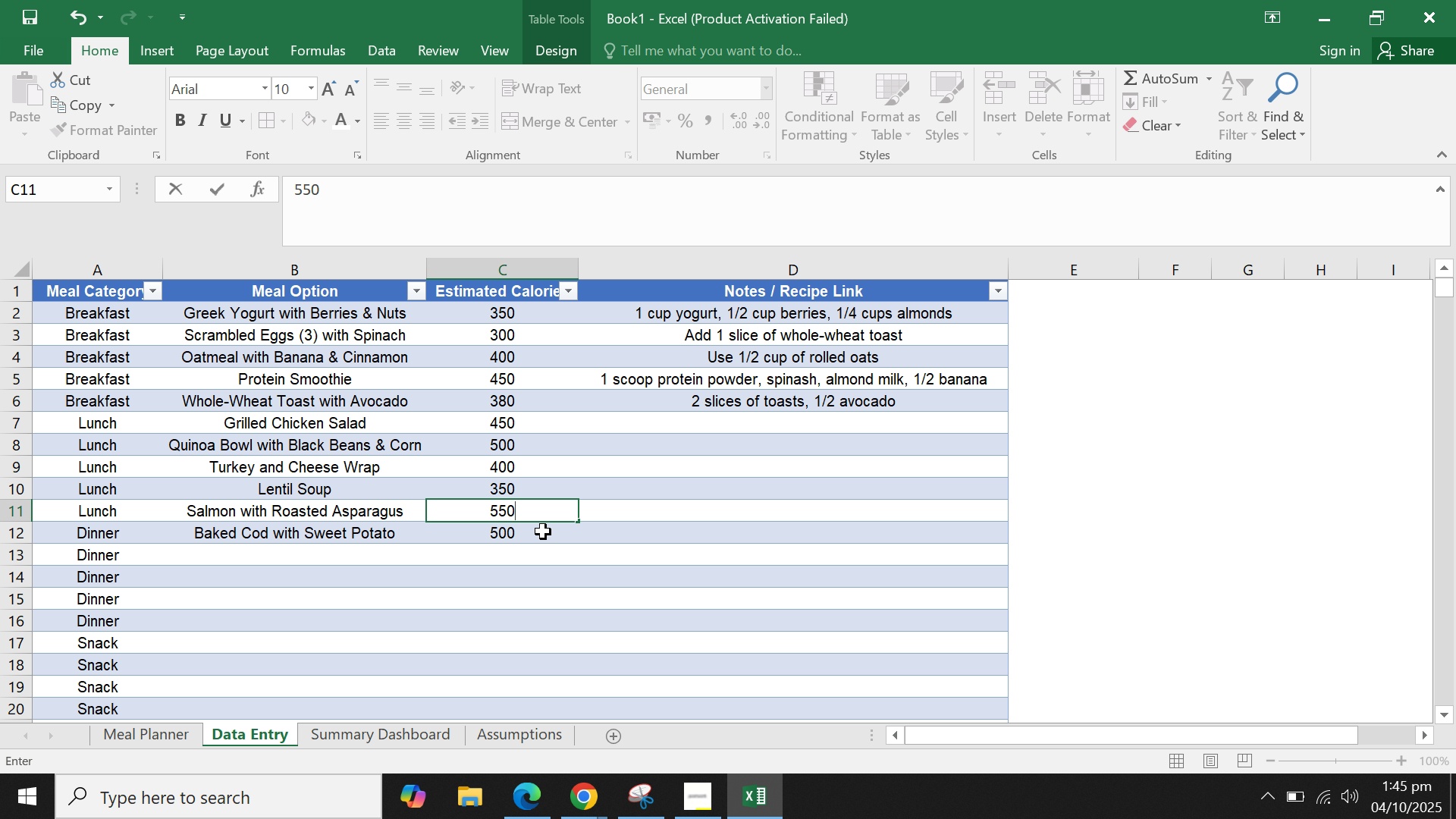 
key(0)
 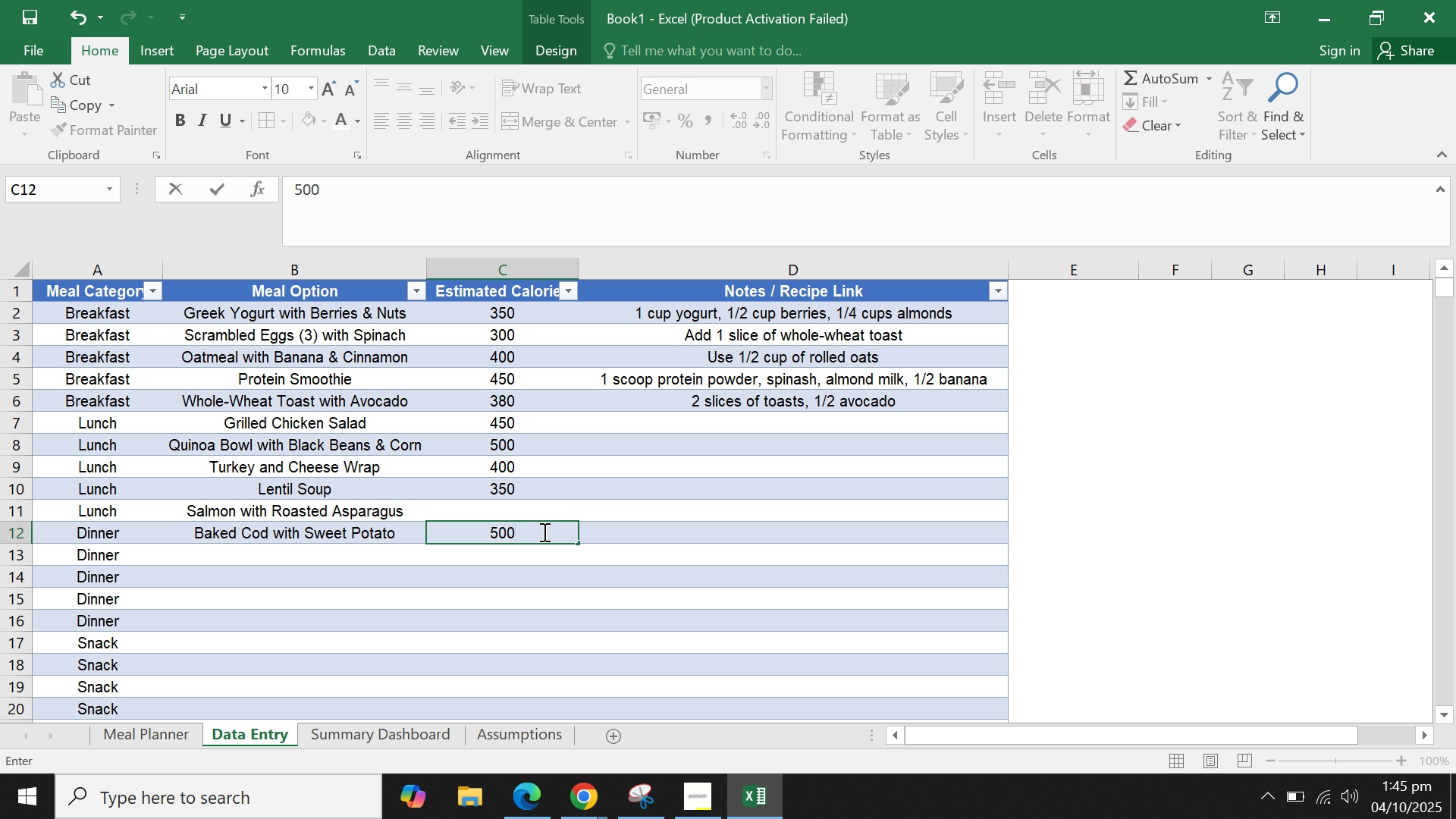 
key(Enter)
 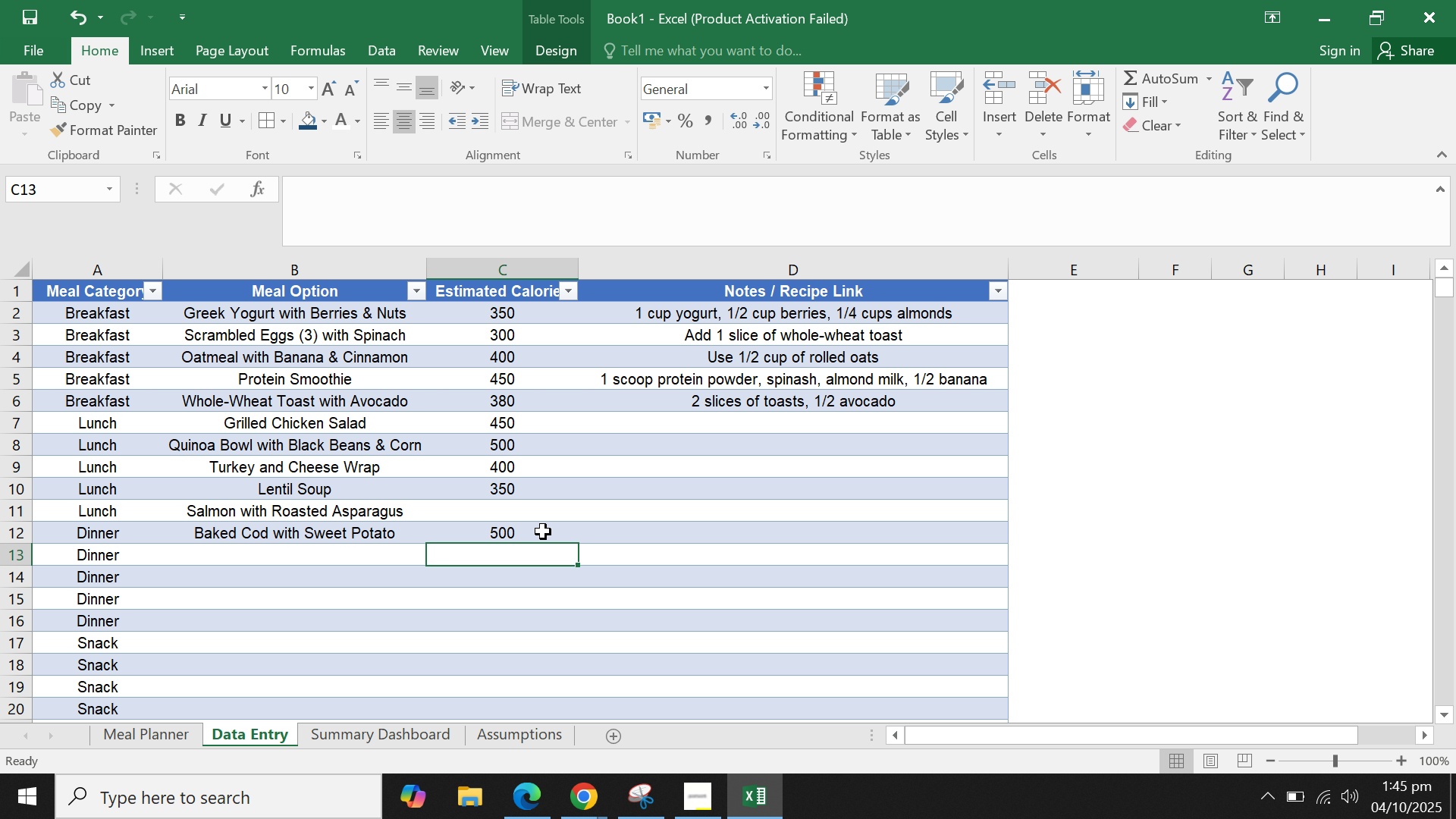 
key(ArrowUp)
 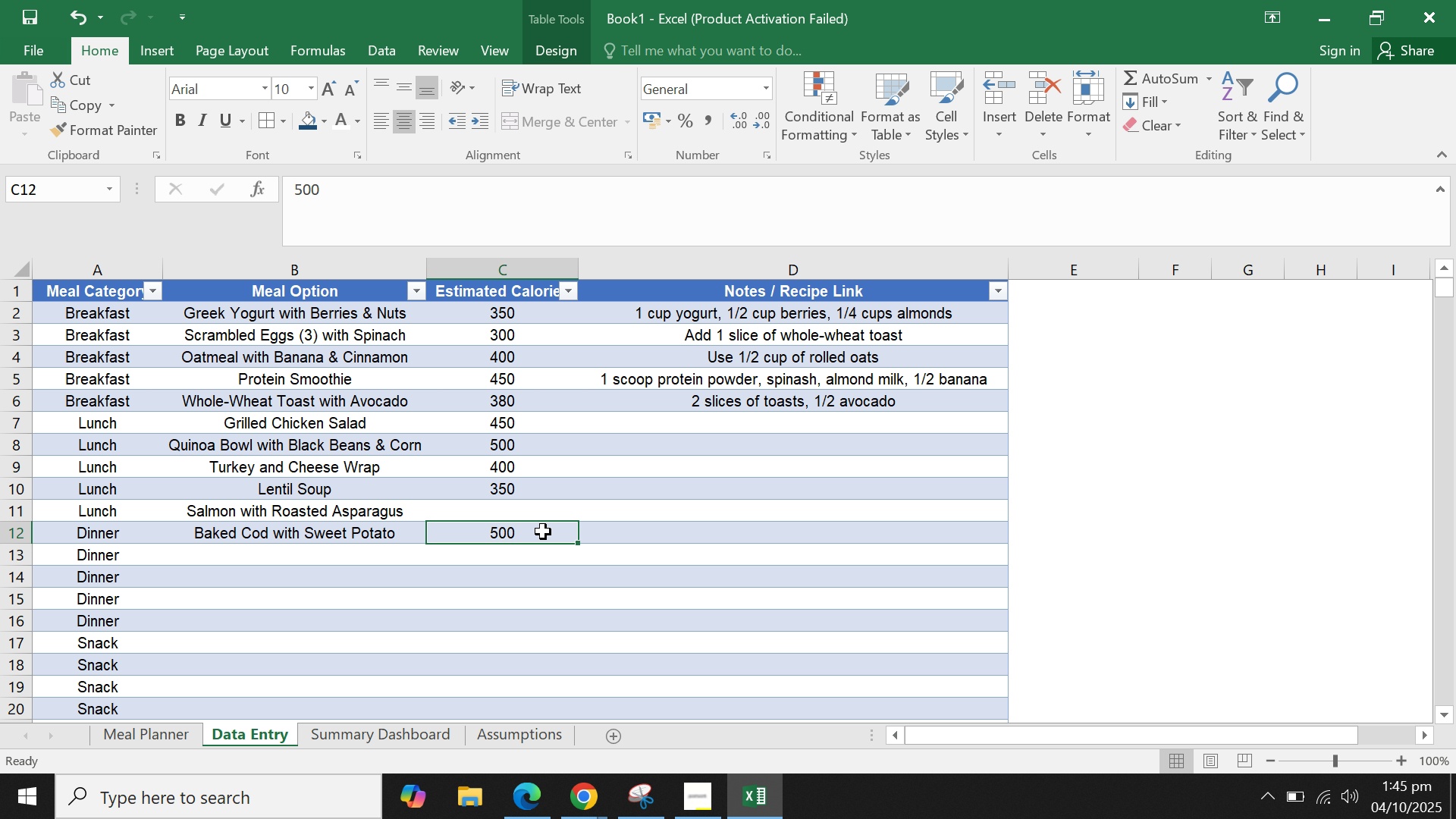 
key(ArrowUp)
 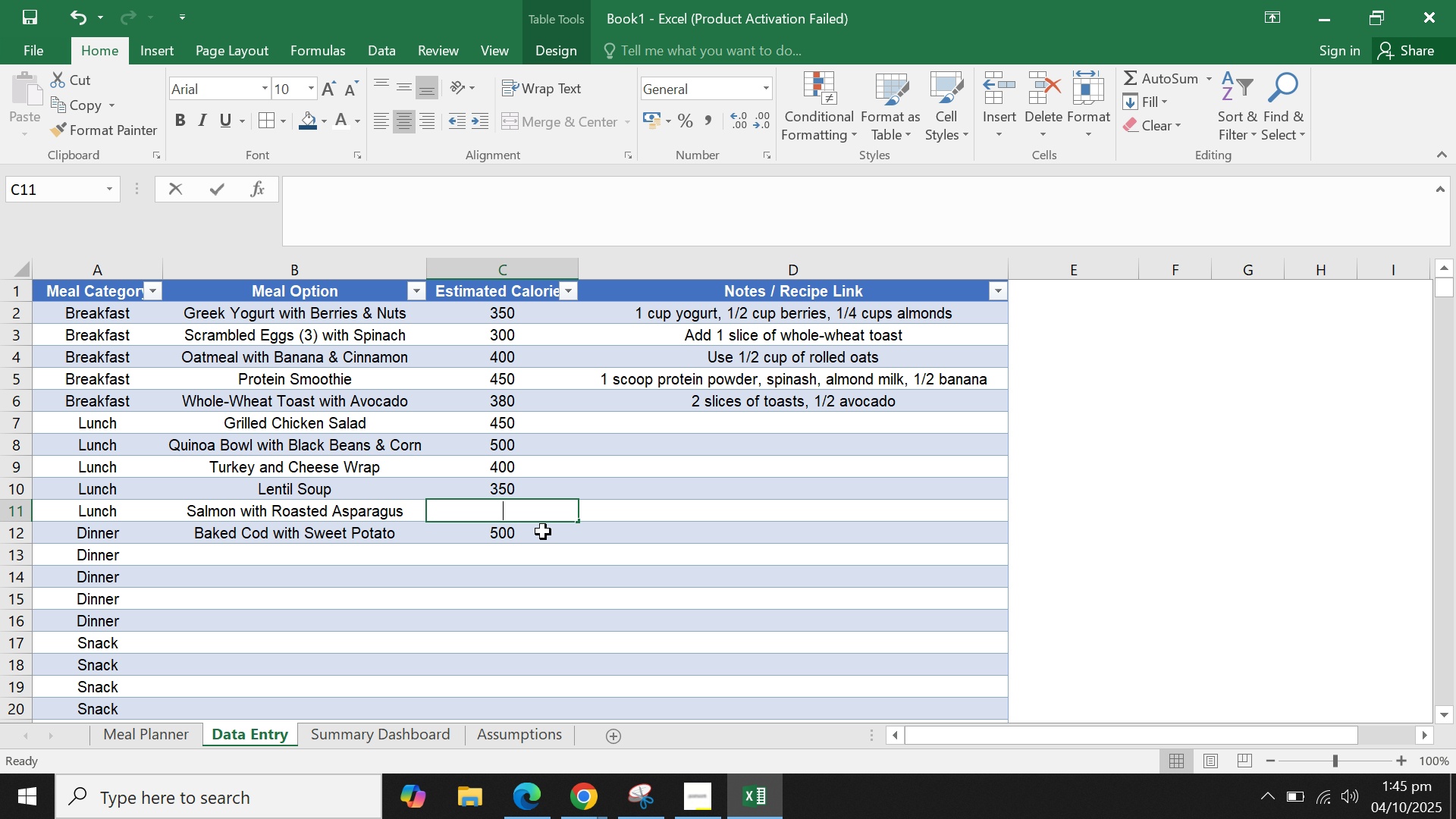 
type(50)
 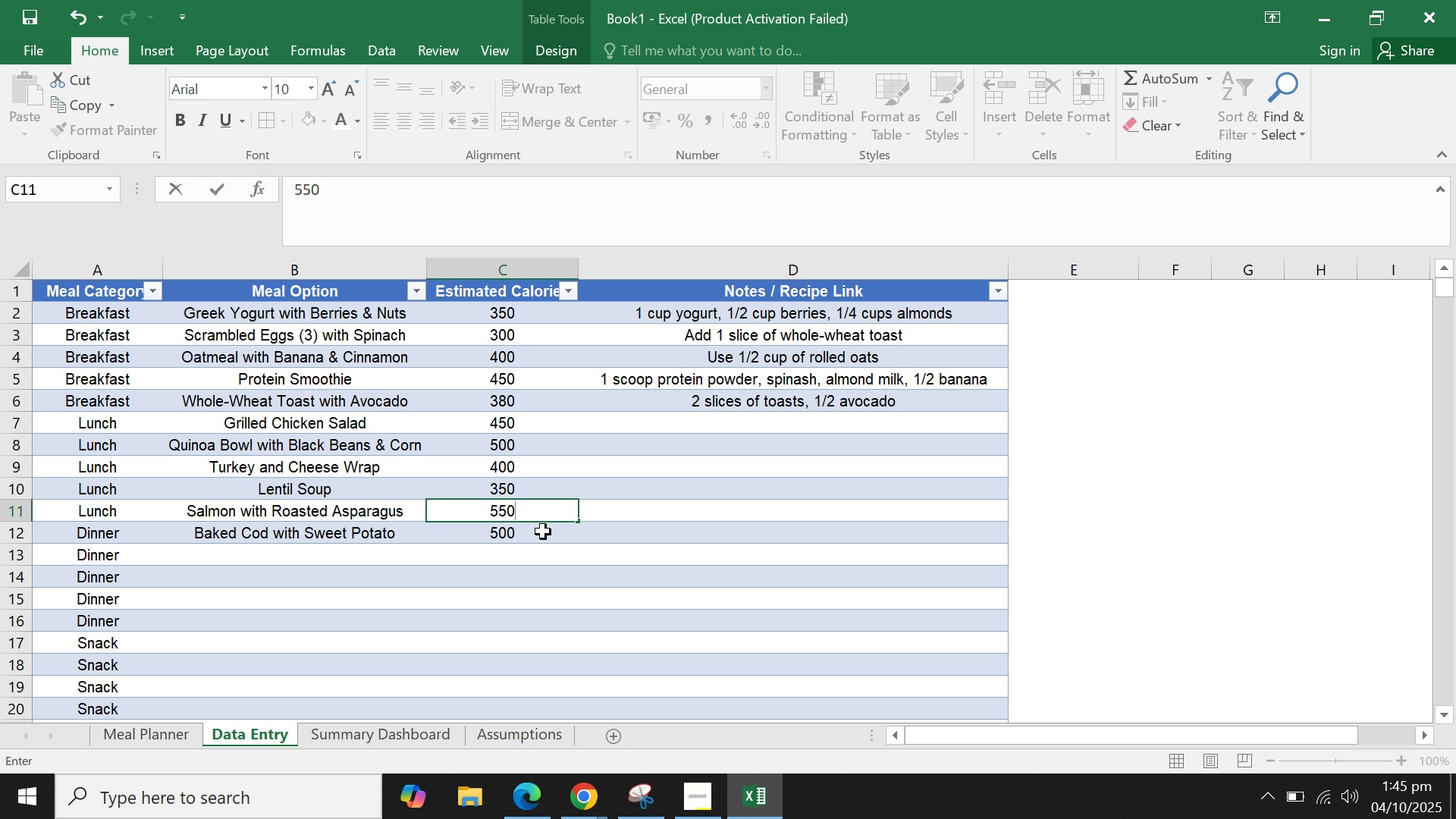 
key(Enter)
 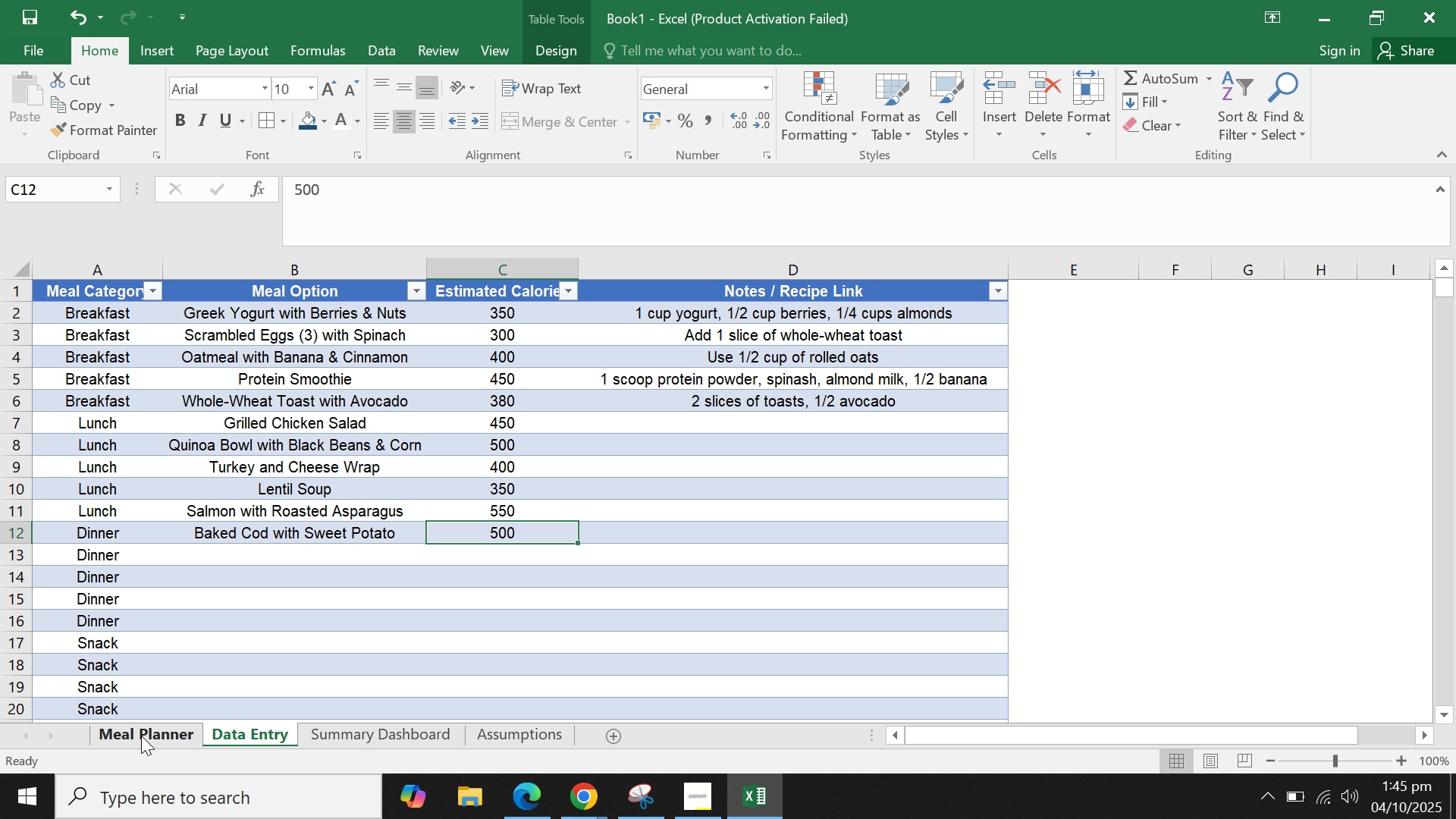 
double_click([351, 648])
 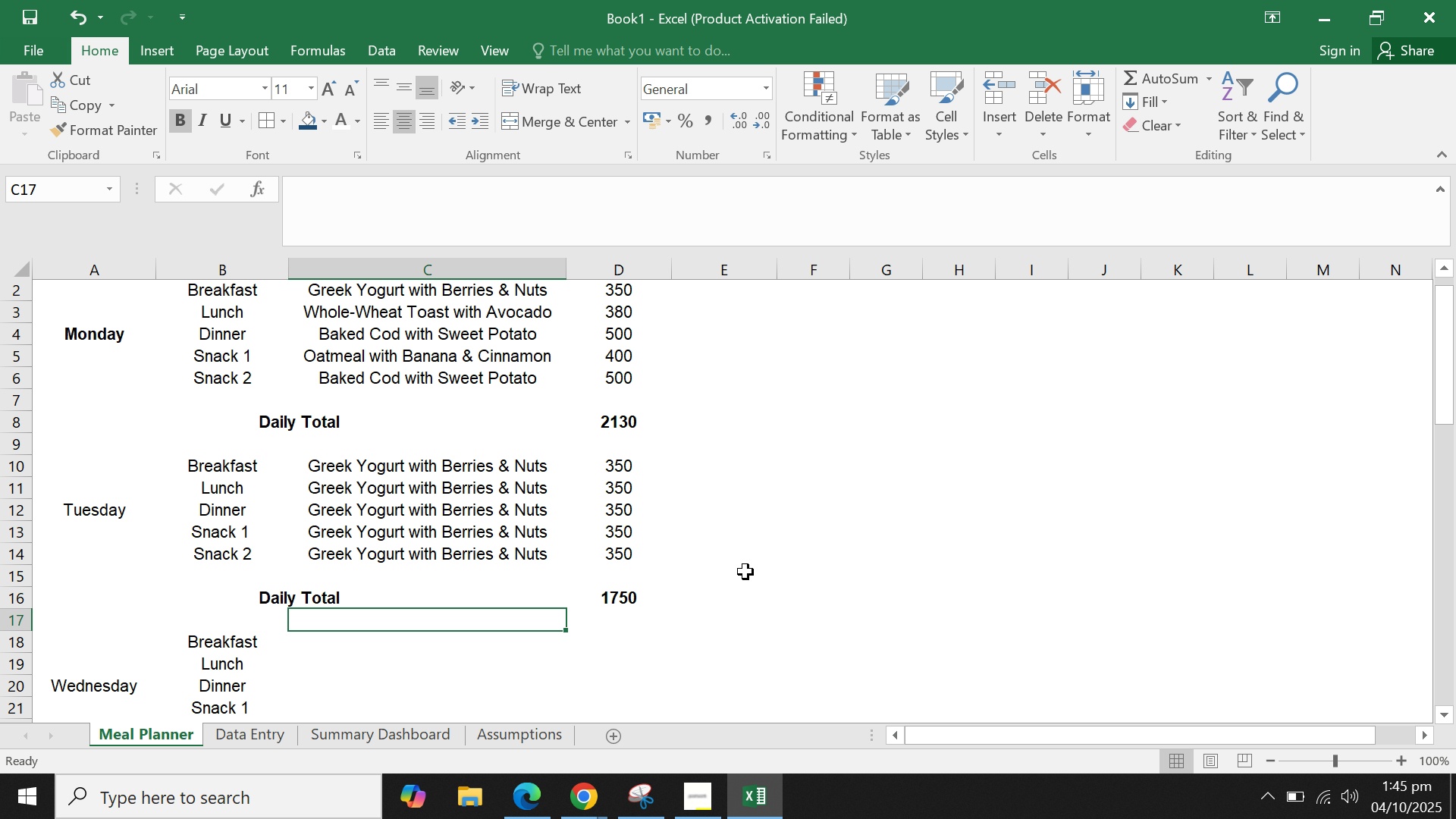 
scroll: coordinate [745, 572], scroll_direction: down, amount: 1.0
 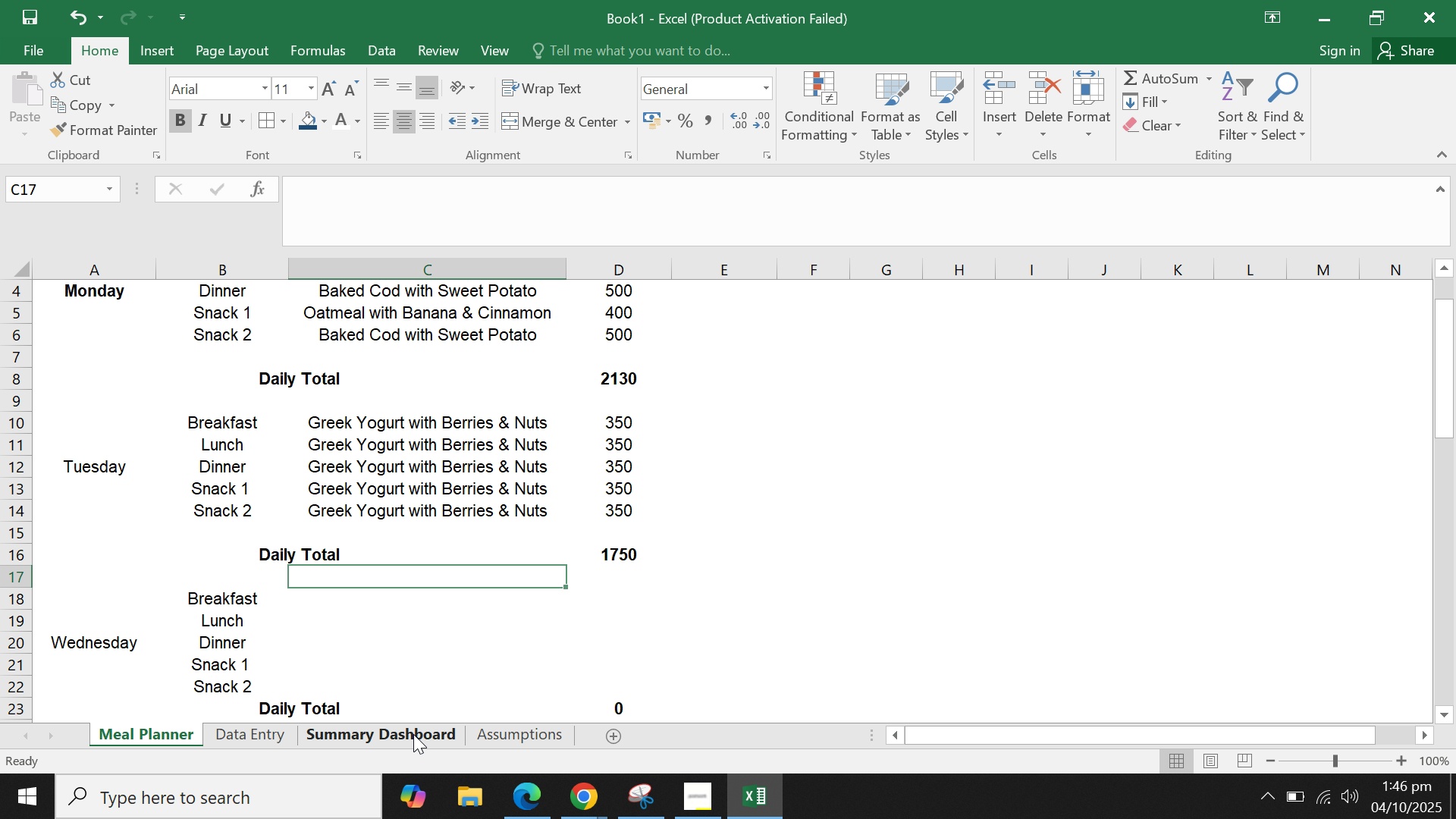 
double_click([558, 629])
 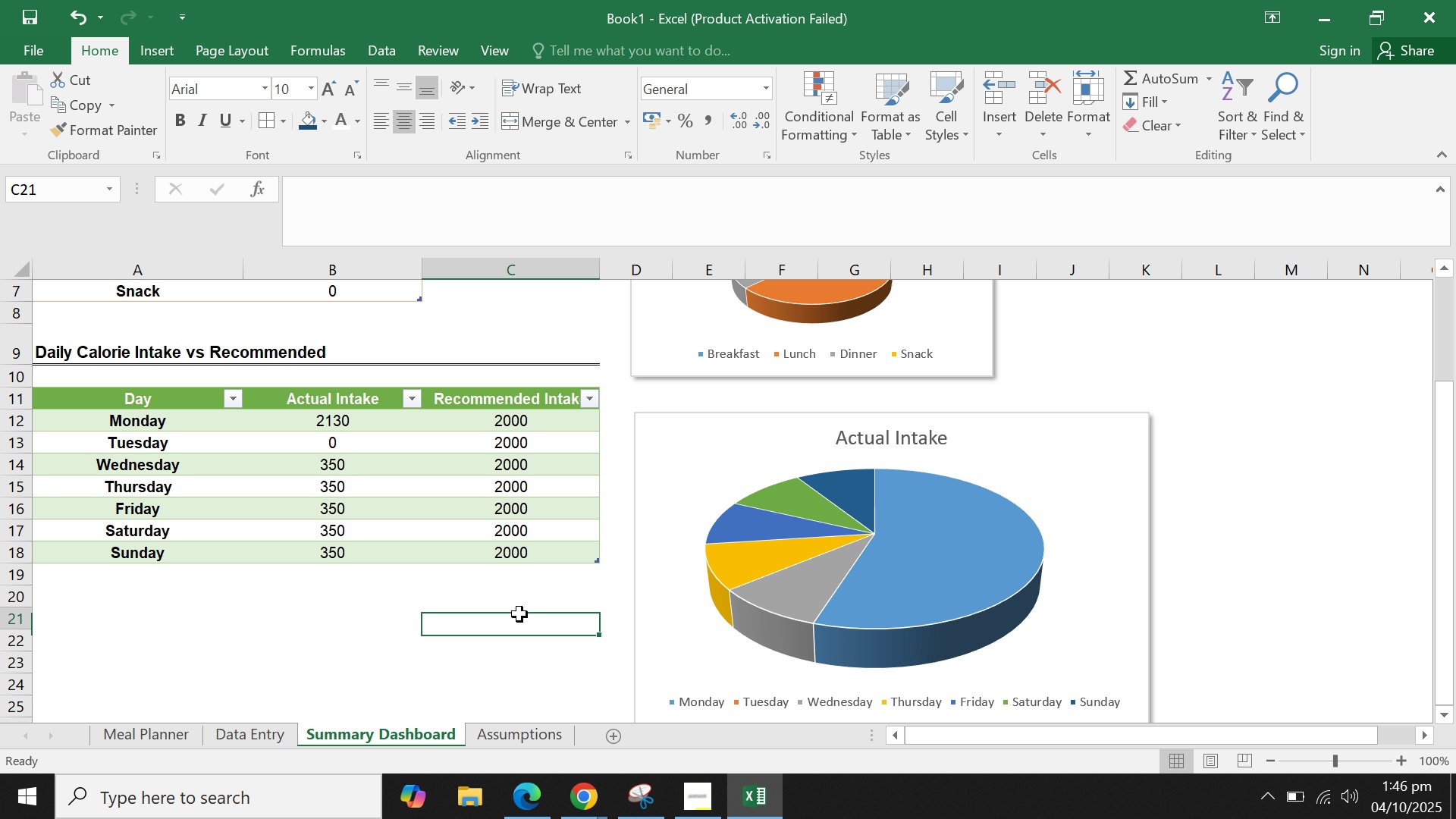 
triple_click([519, 614])
 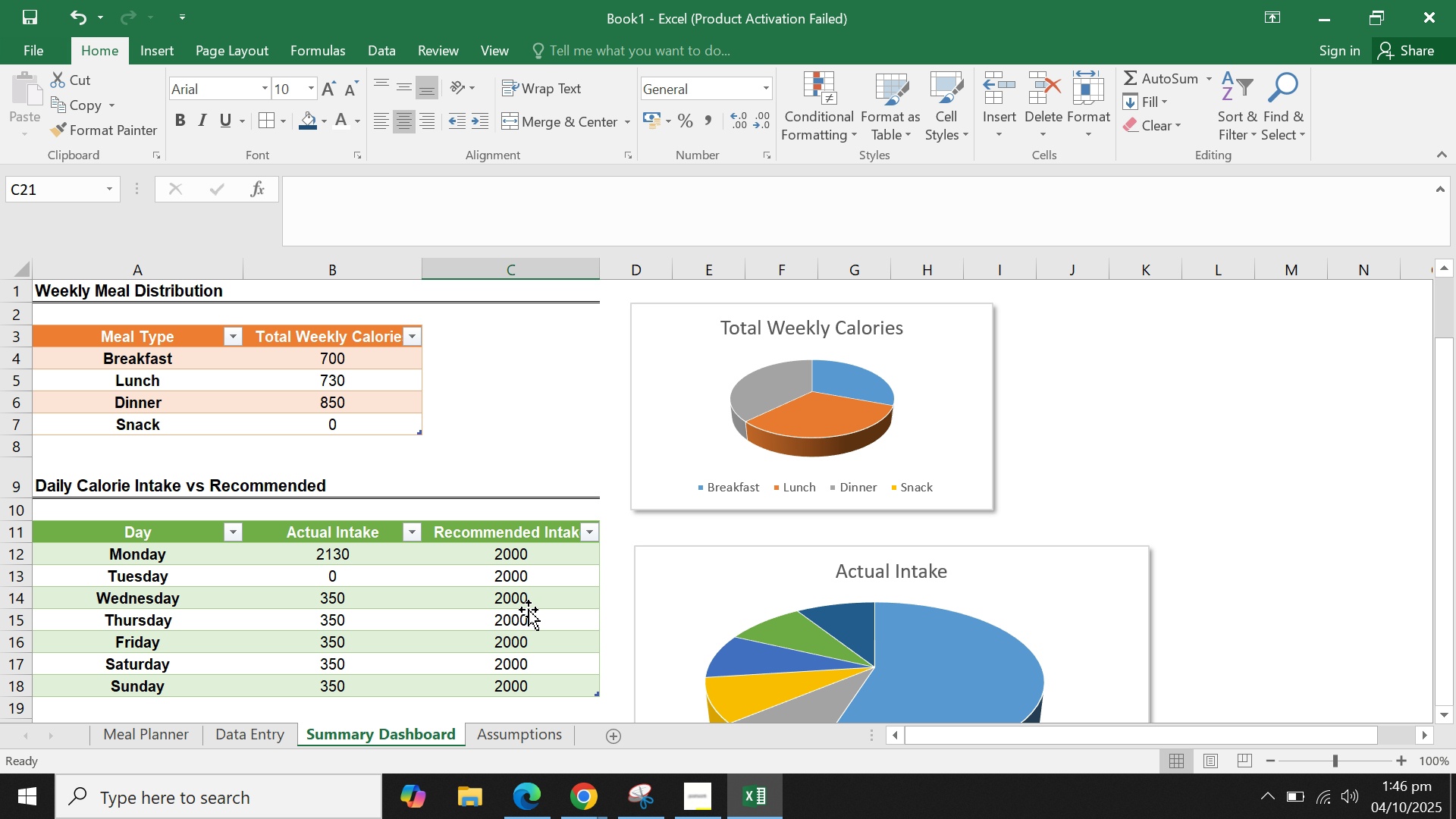 
scroll: coordinate [529, 610], scroll_direction: up, amount: 1.0
 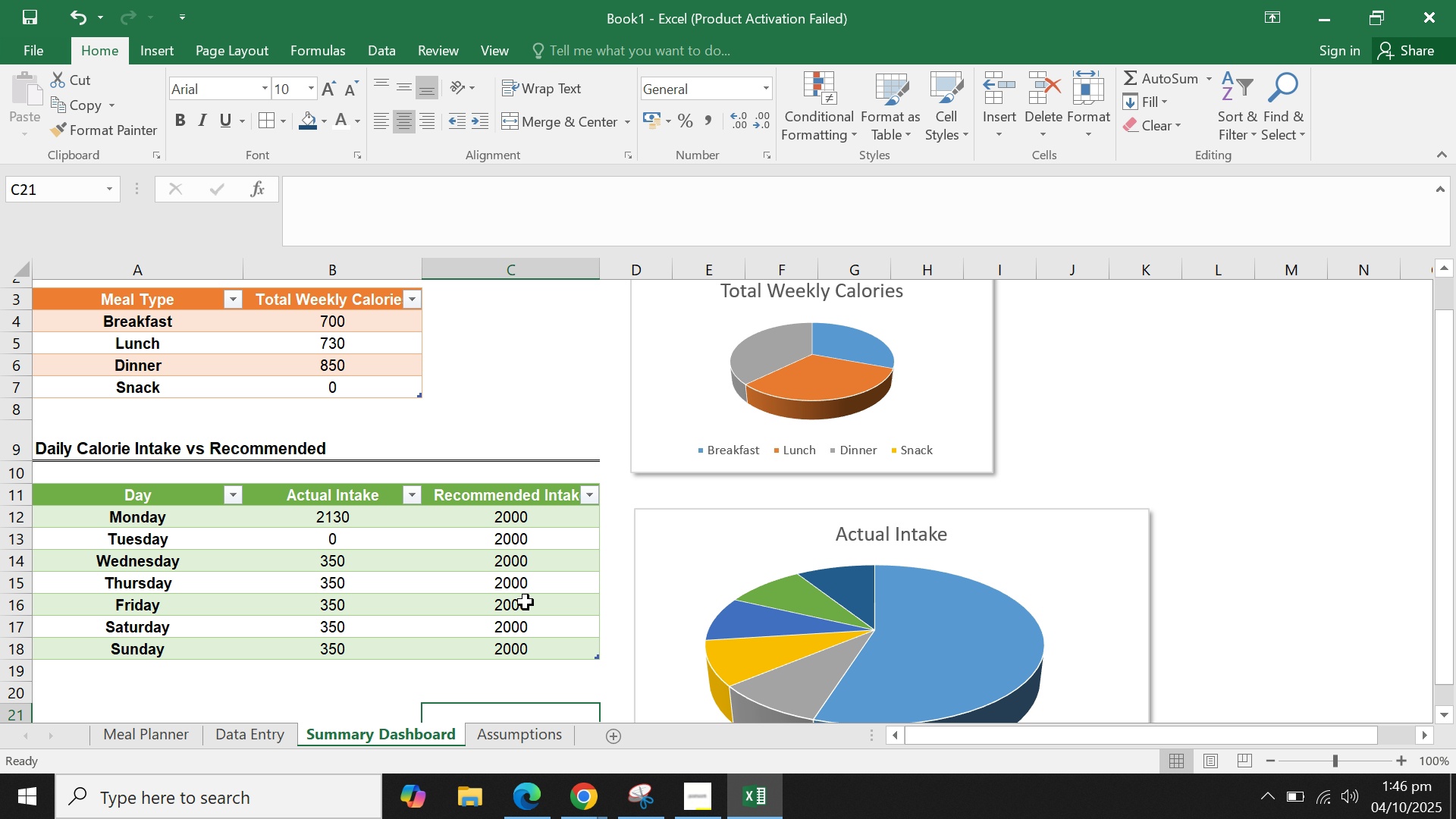 
scroll: coordinate [526, 602], scroll_direction: none, amount: 0.0
 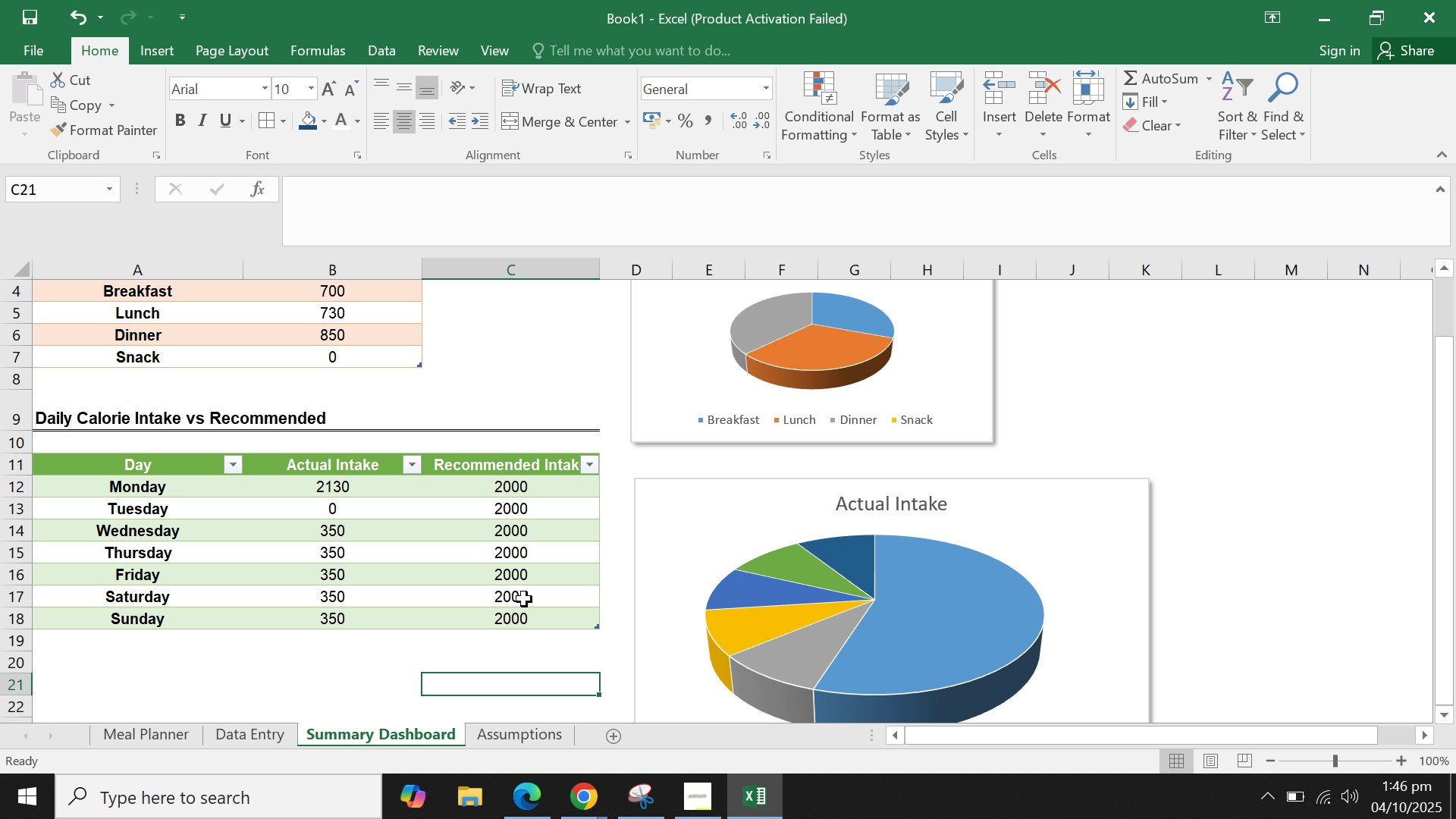 
scroll: coordinate [524, 598], scroll_direction: up, amount: 1.0
 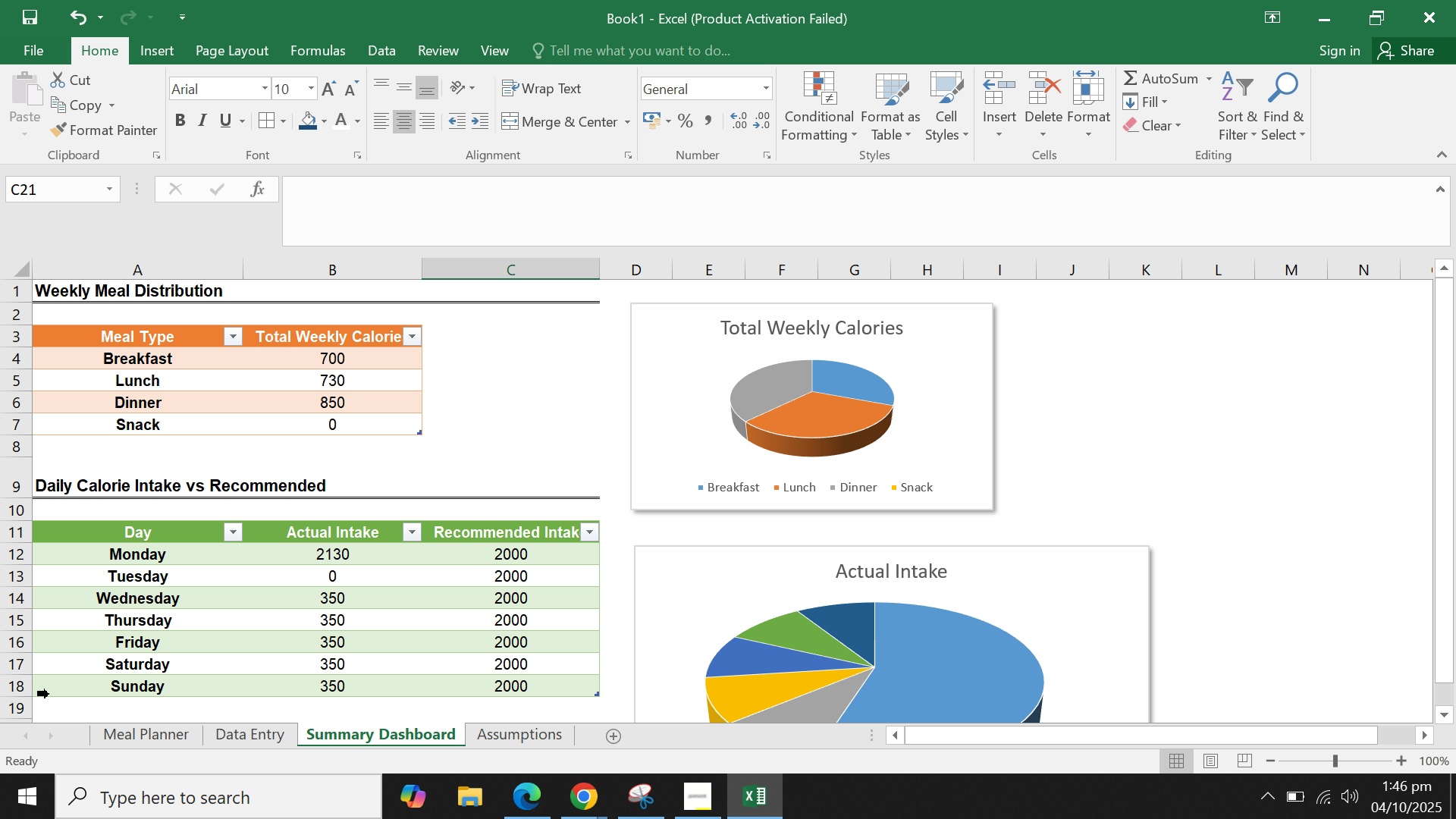 
left_click([115, 730])
 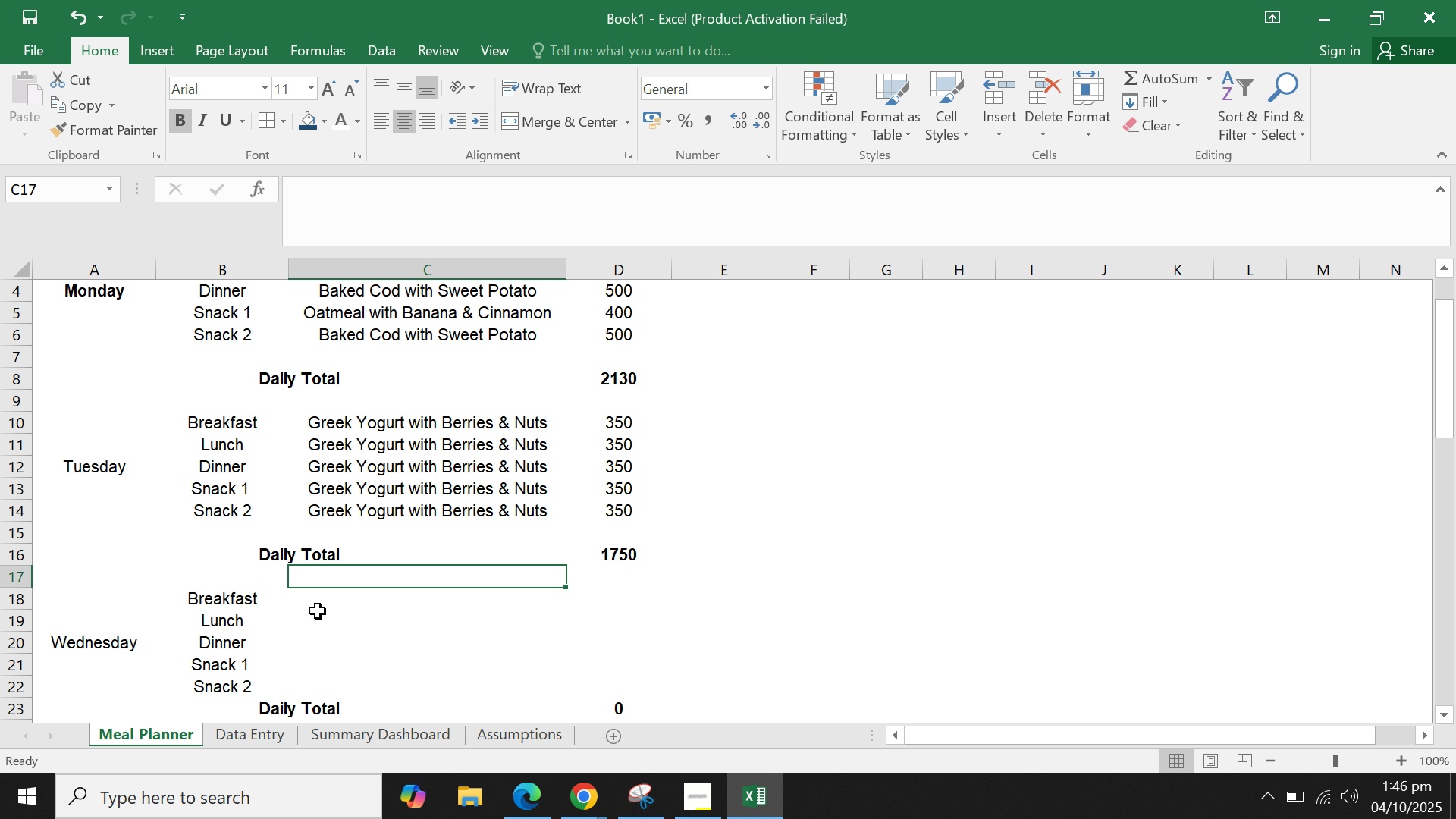 
scroll: coordinate [318, 611], scroll_direction: down, amount: 2.0
 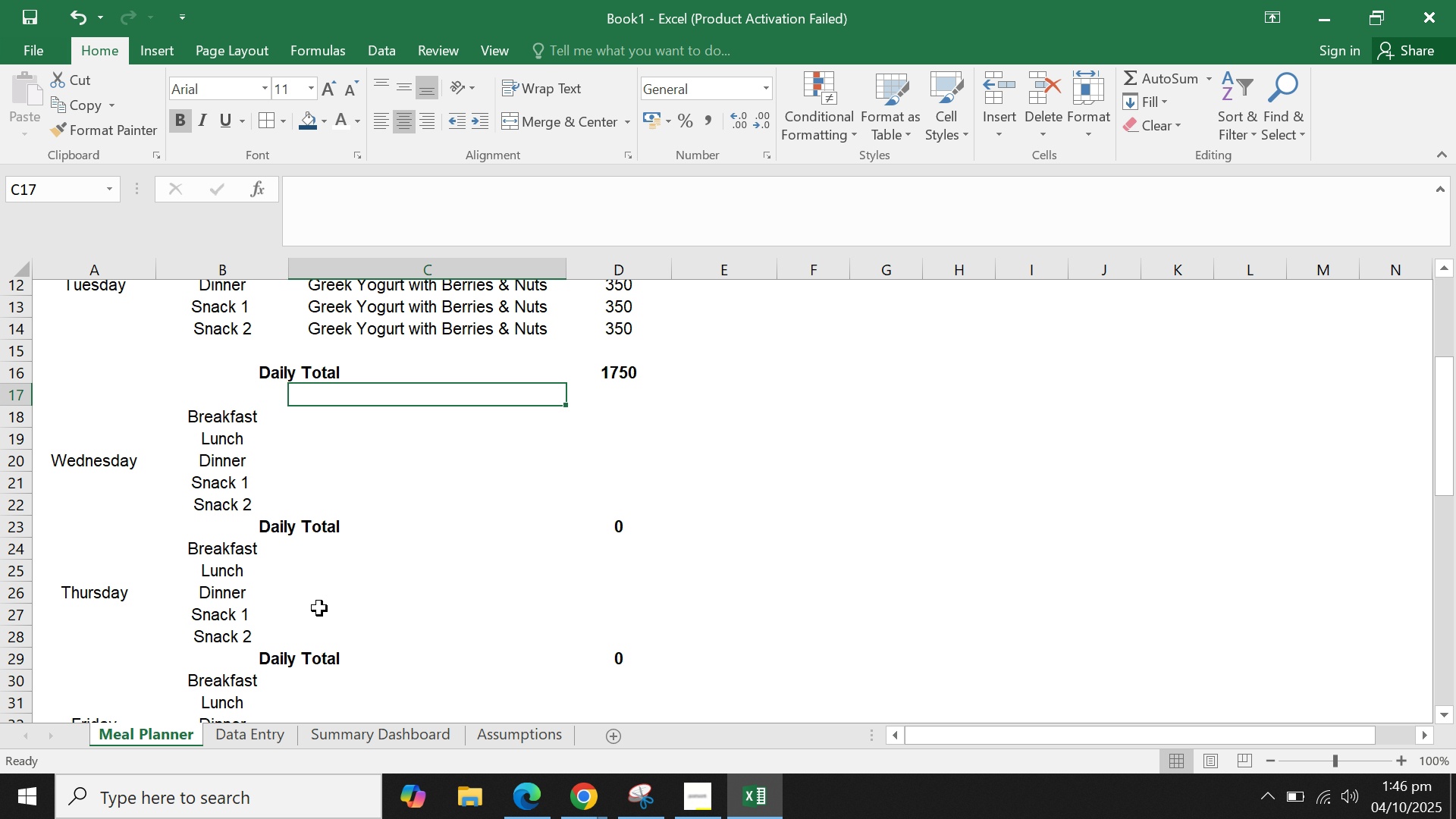 
scroll: coordinate [439, 580], scroll_direction: up, amount: 4.0
 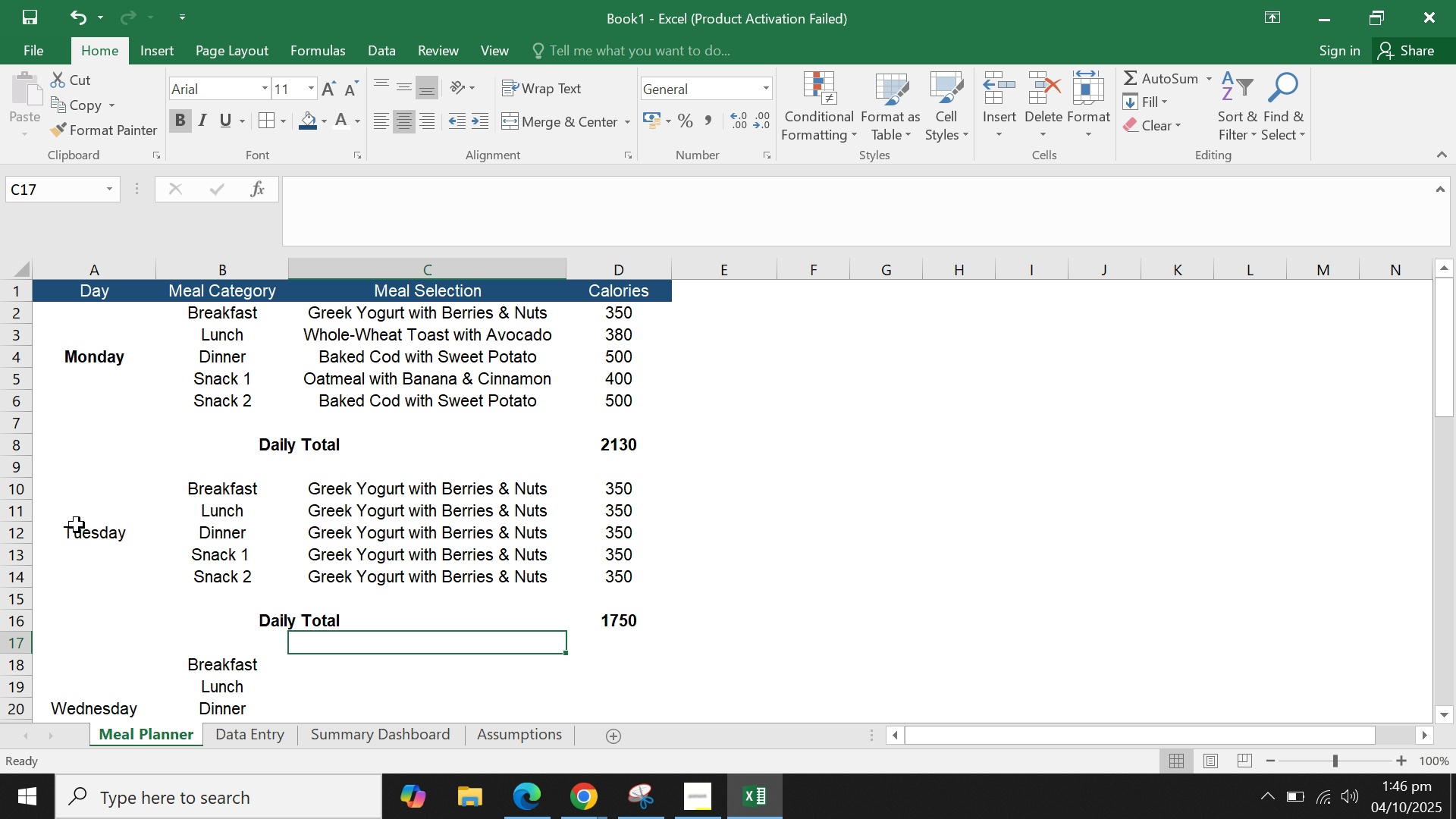 
left_click([77, 525])
 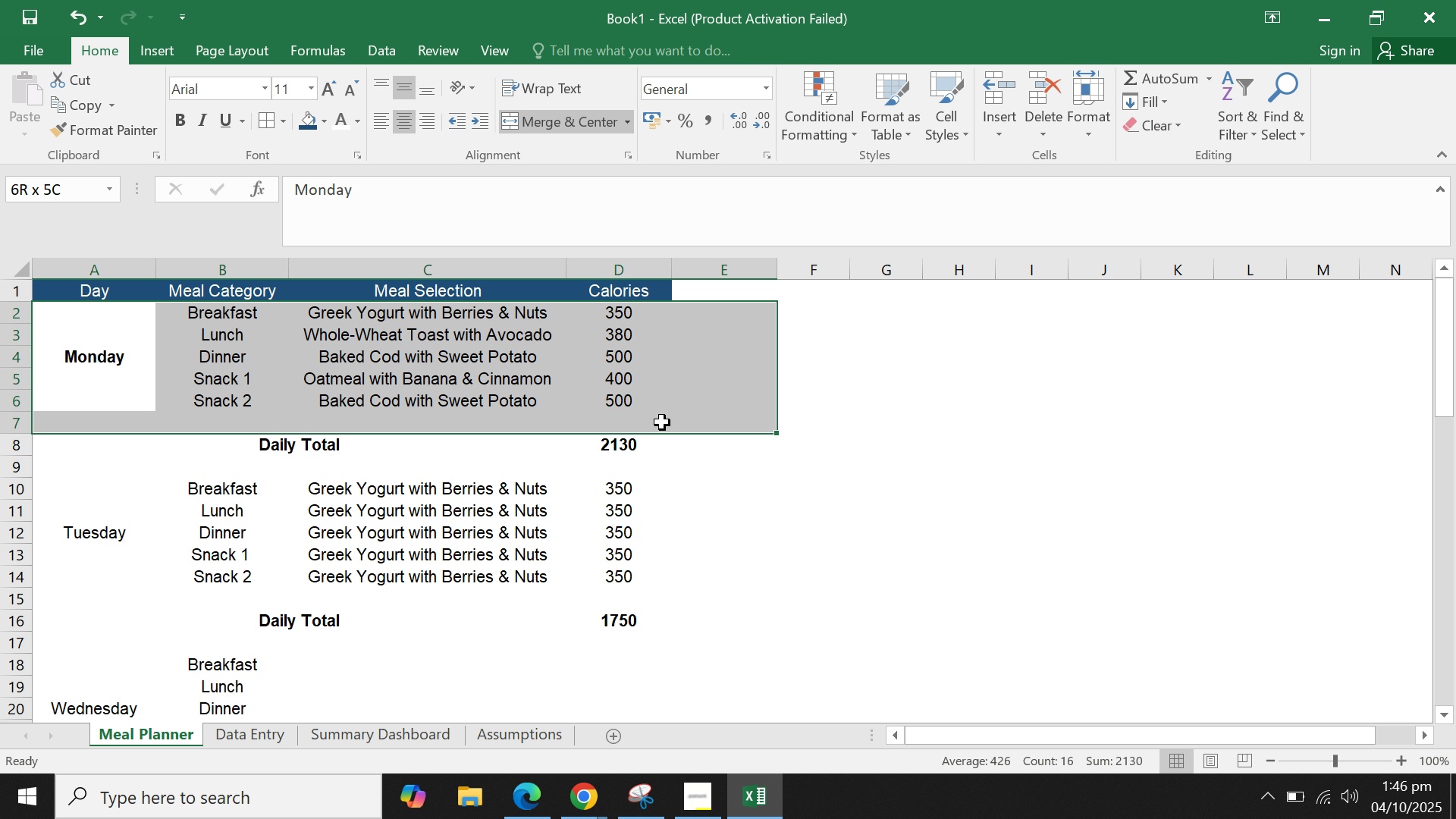 
scroll: coordinate [617, 446], scroll_direction: down, amount: 8.0
 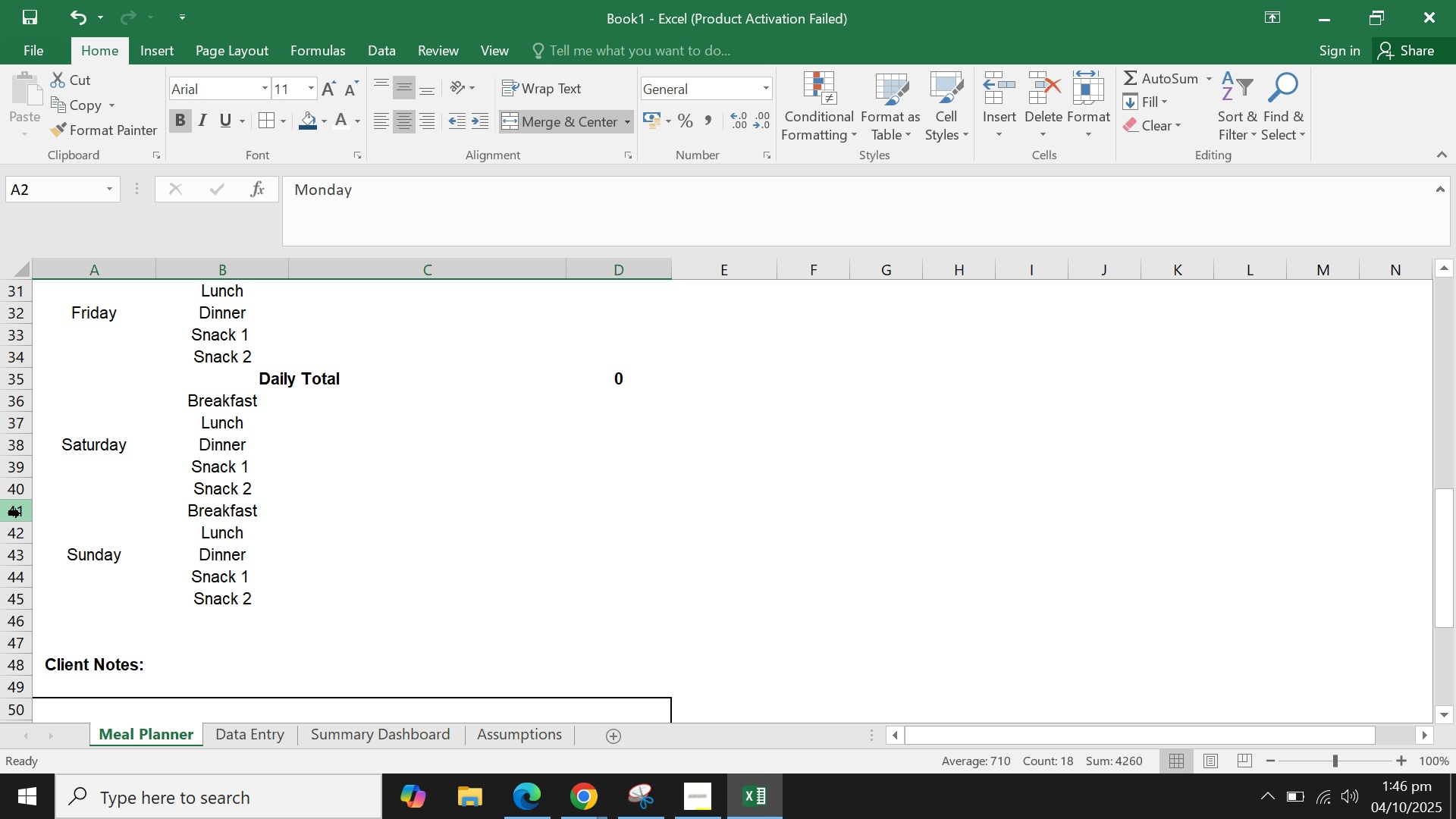 
right_click([20, 513])
 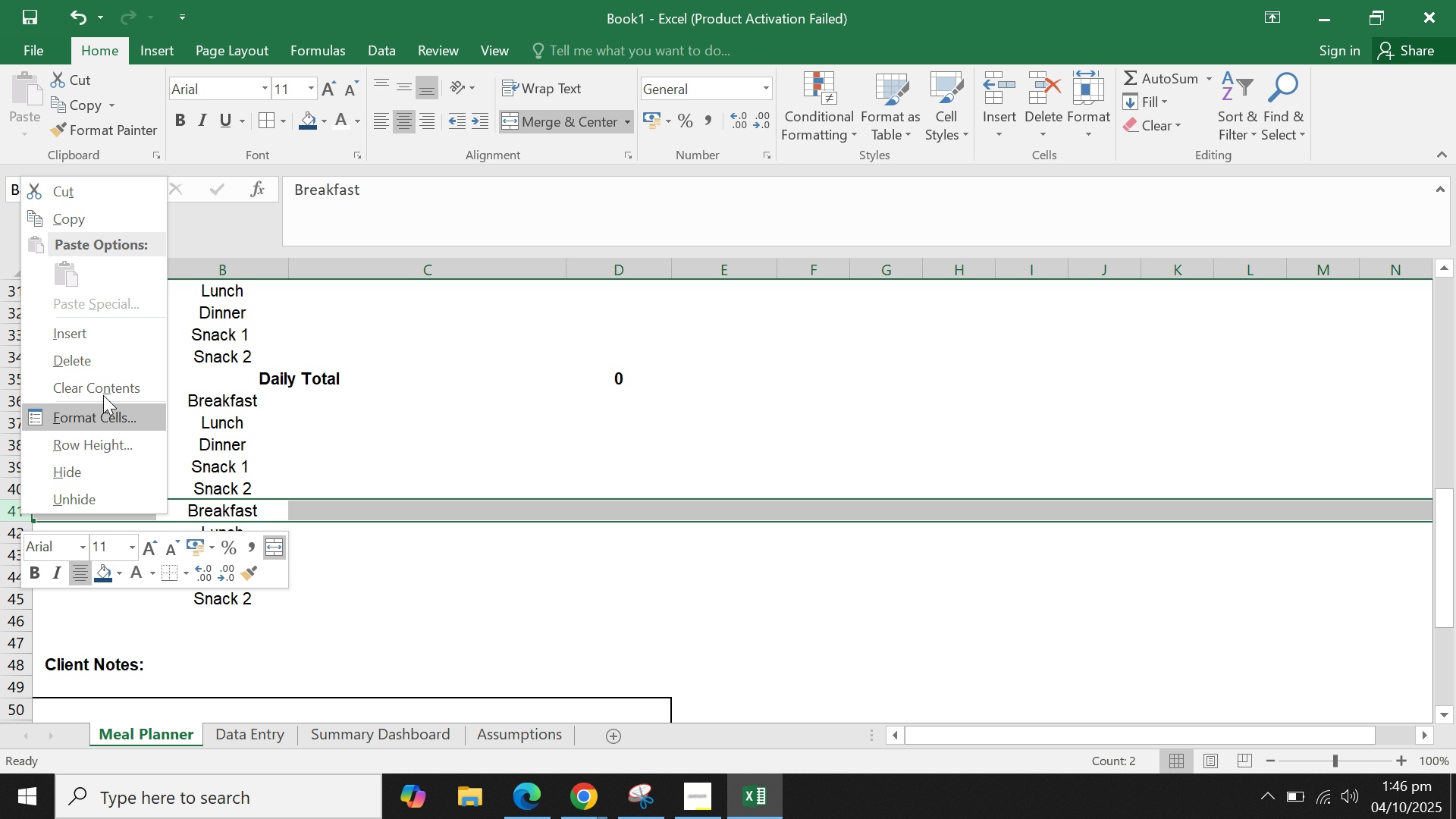 
left_click([113, 336])
 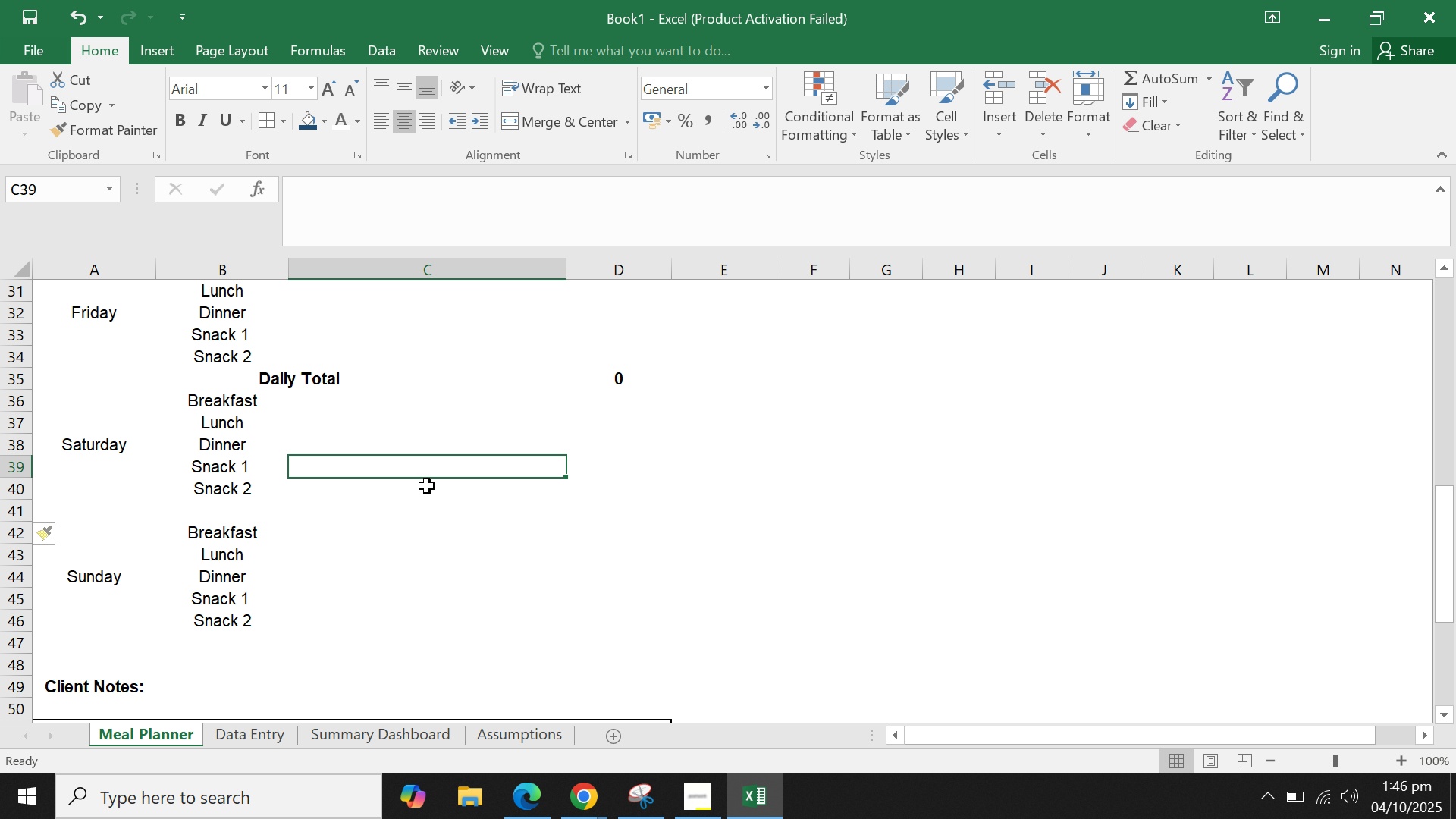 
double_click([396, 529])
 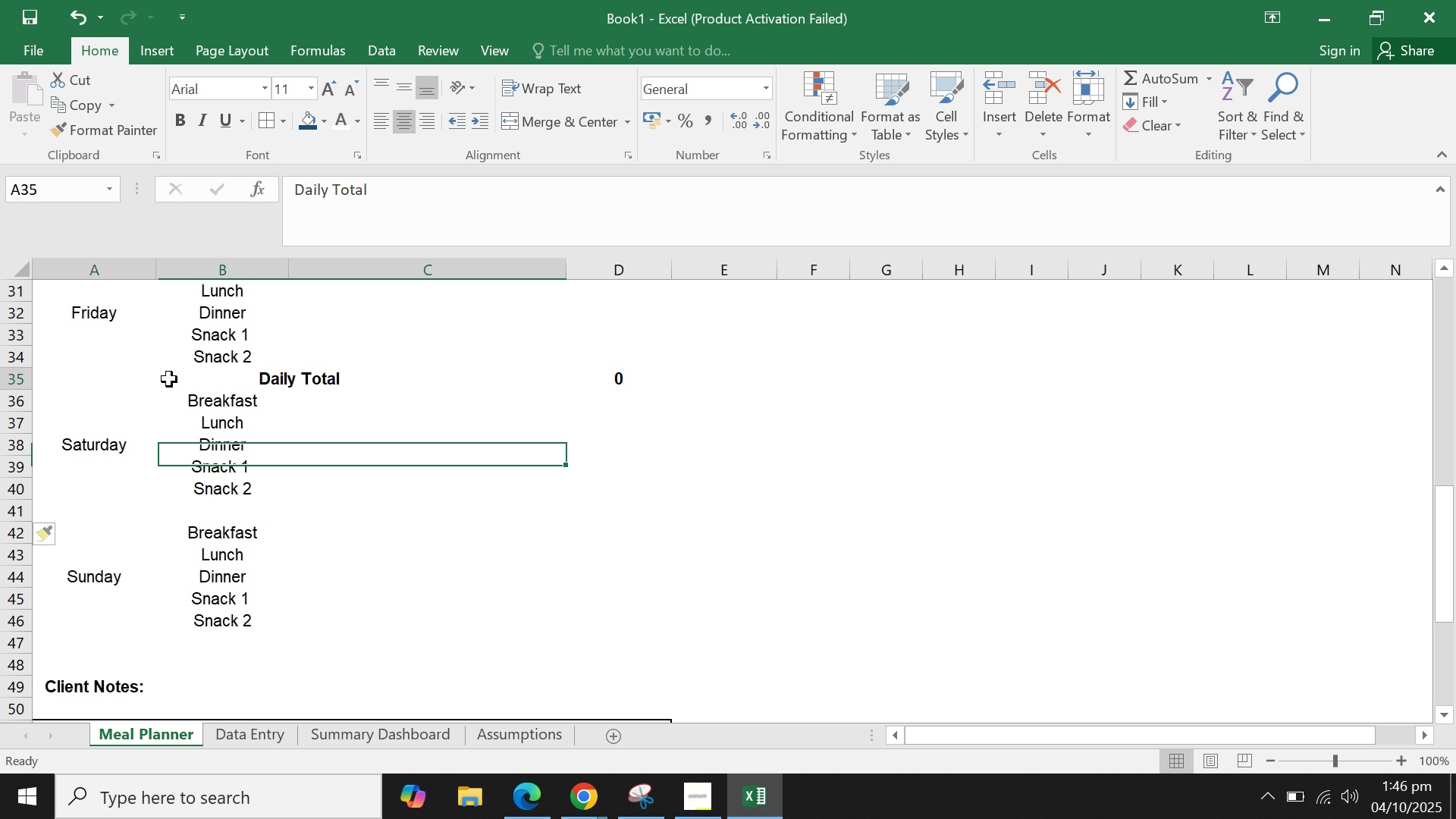 
left_click([169, 379])
 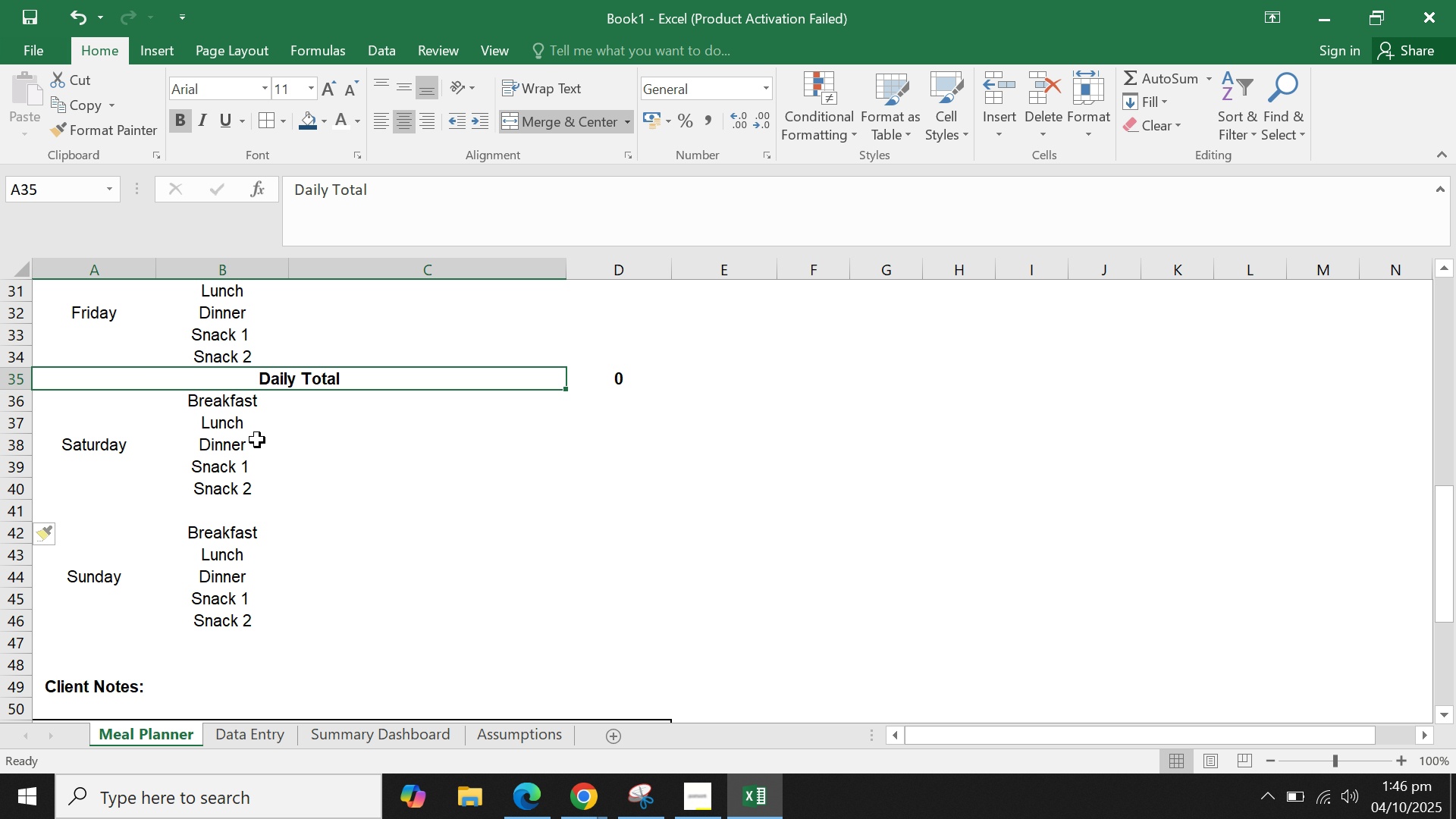 
left_click([257, 440])
 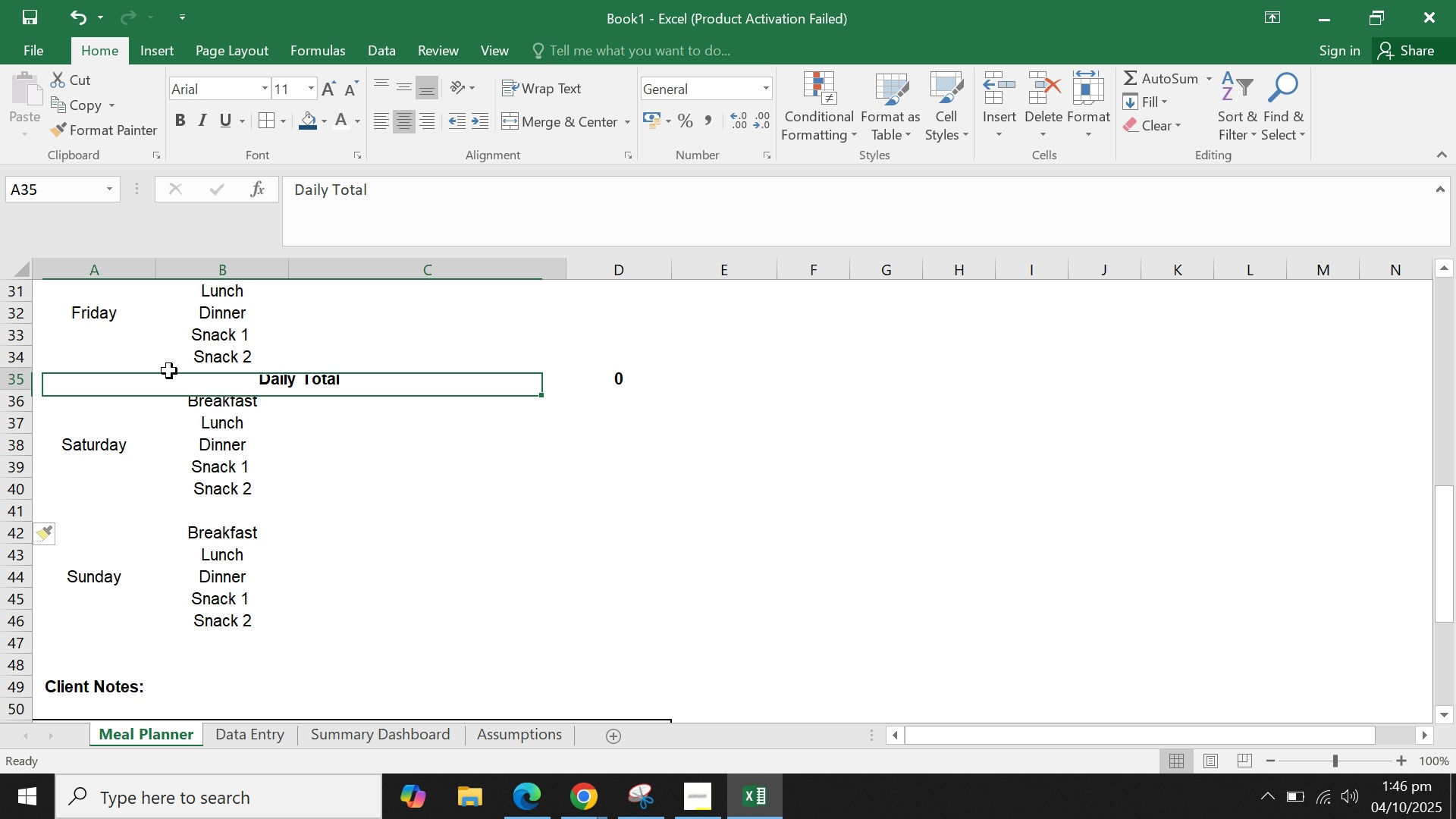 
left_click_drag(start_coordinate=[169, 371], to_coordinate=[661, 375])
 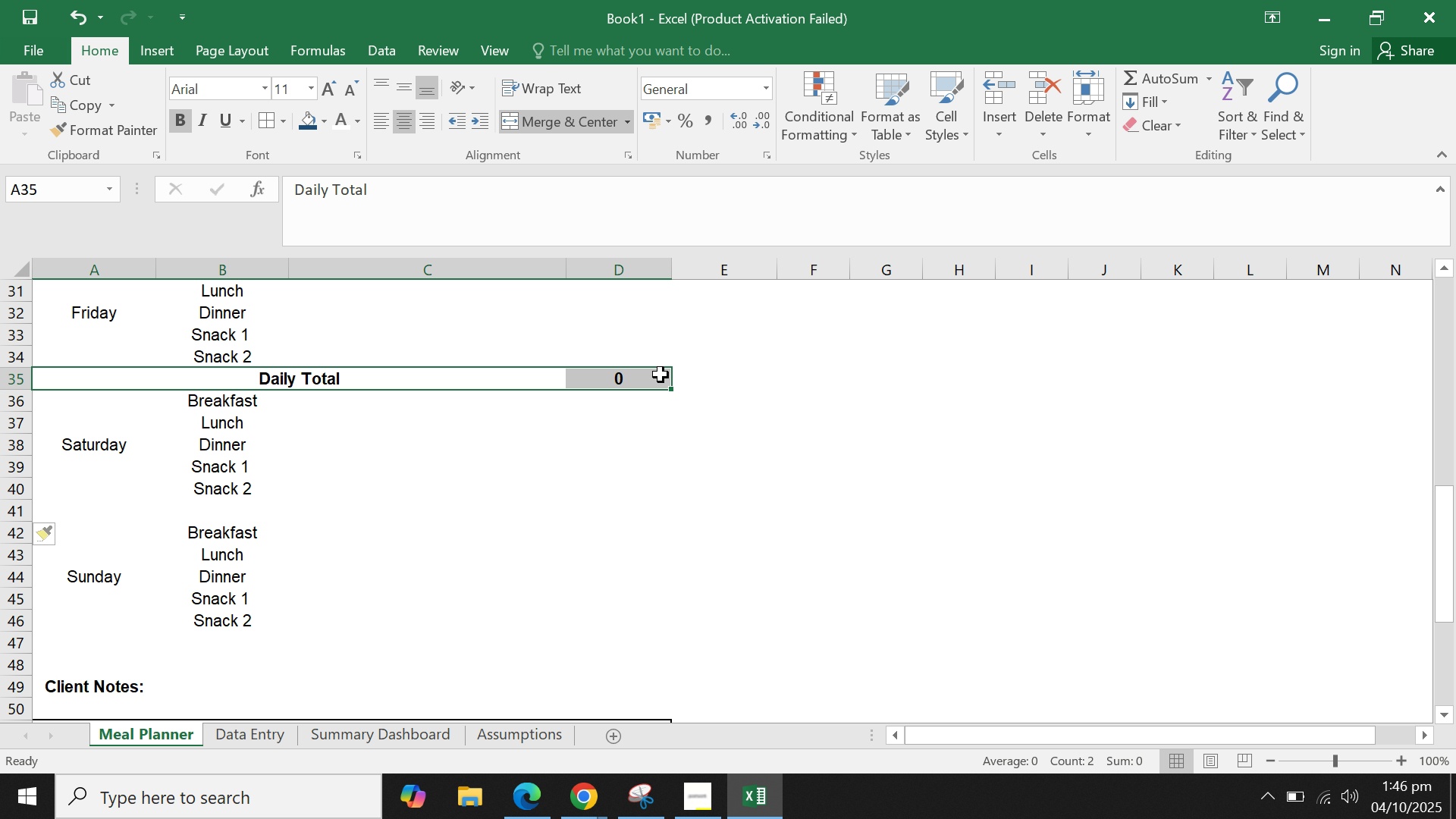 
key(Control+C)
 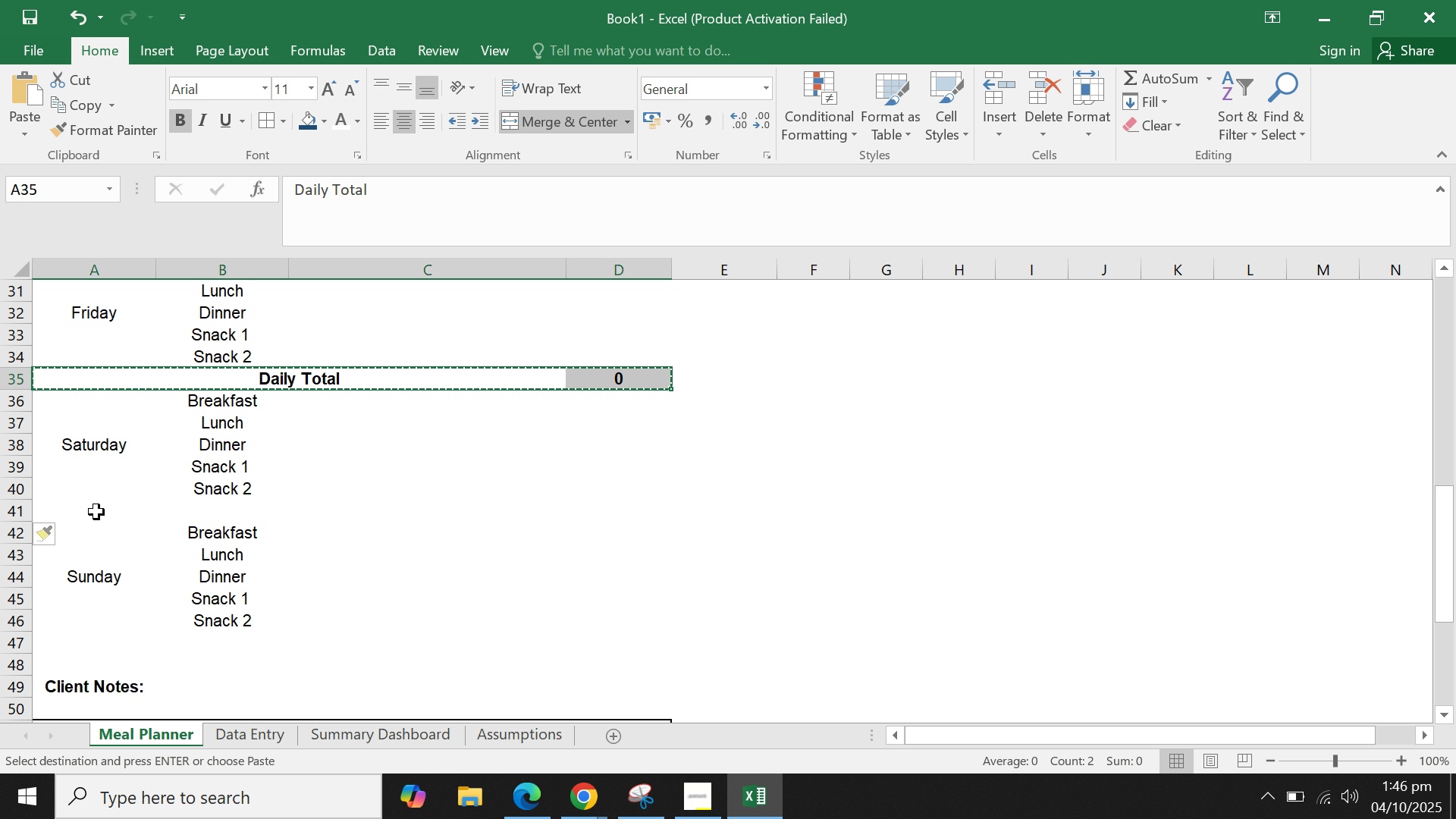 
left_click([96, 512])
 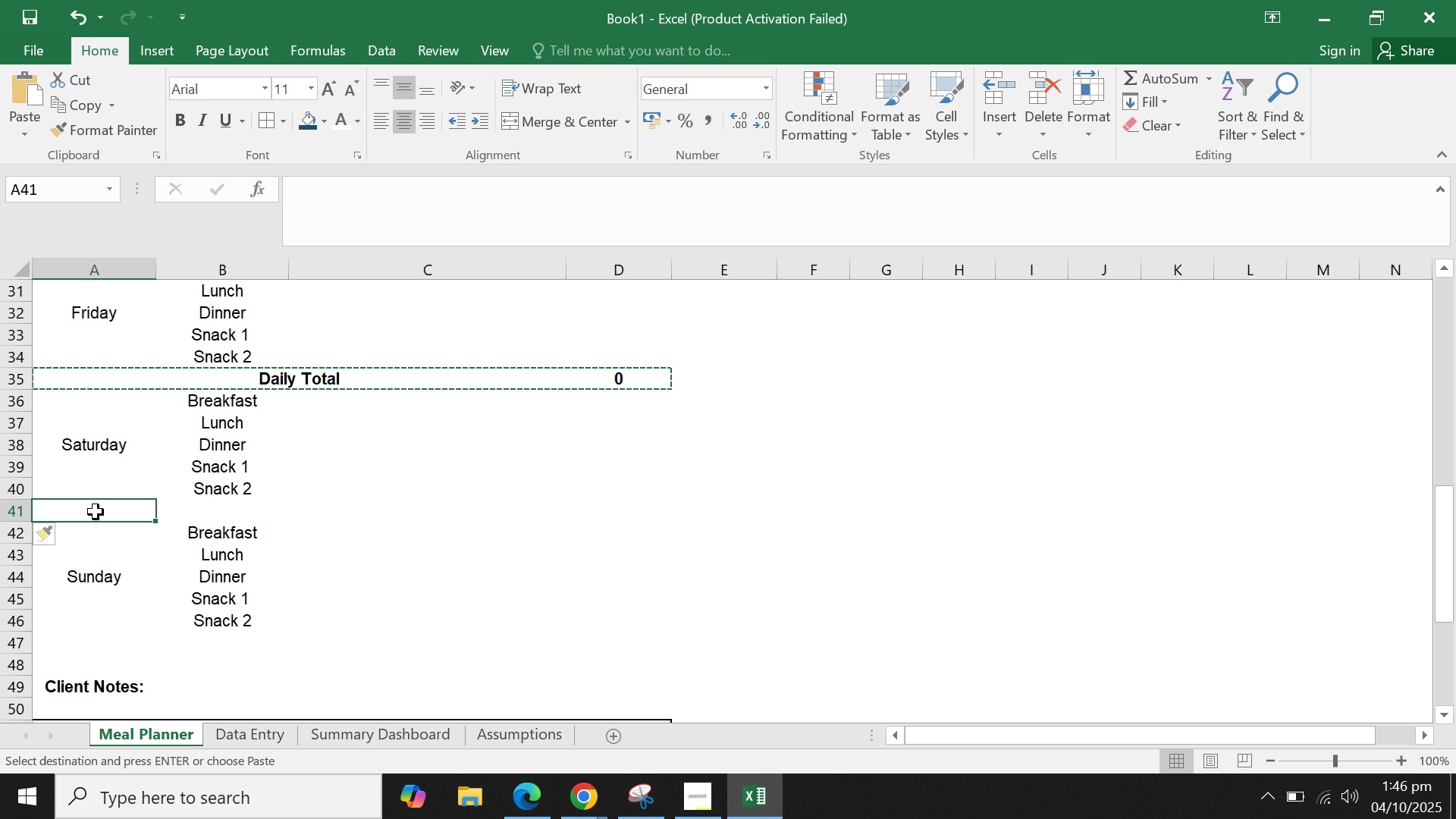 
key(Control+V)
 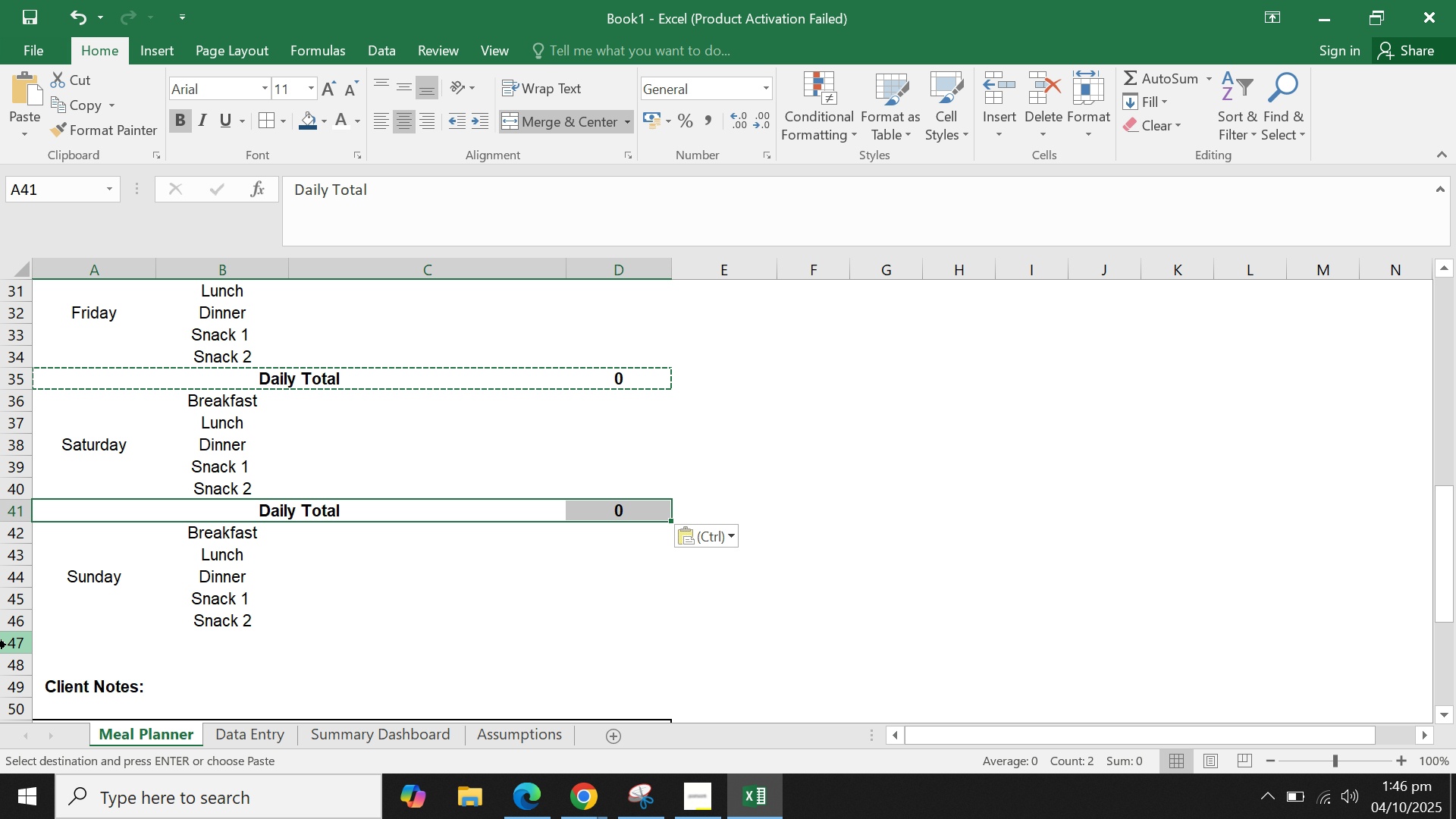 
left_click([6, 645])
 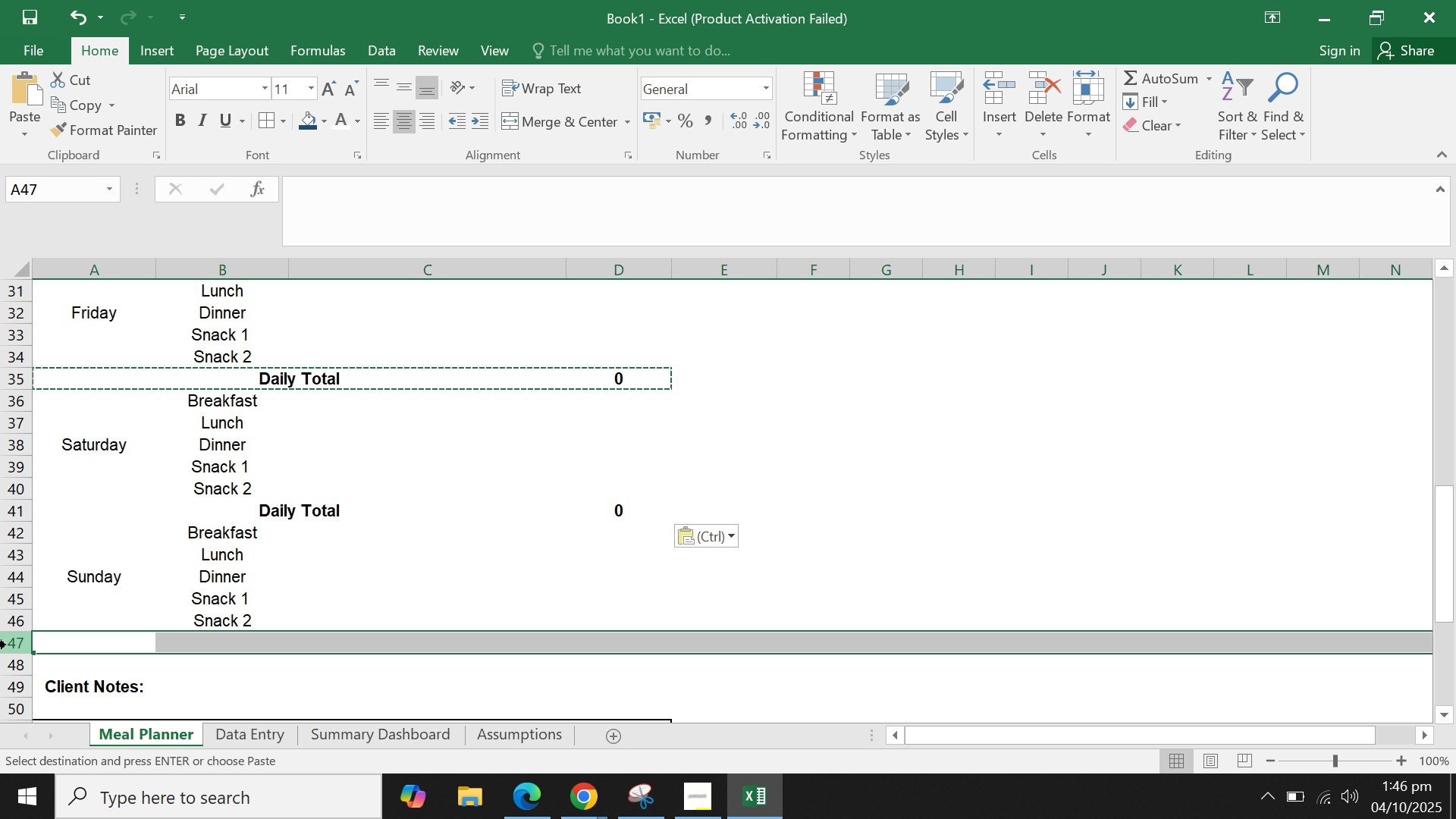 
key(Control+ControlLeft)
 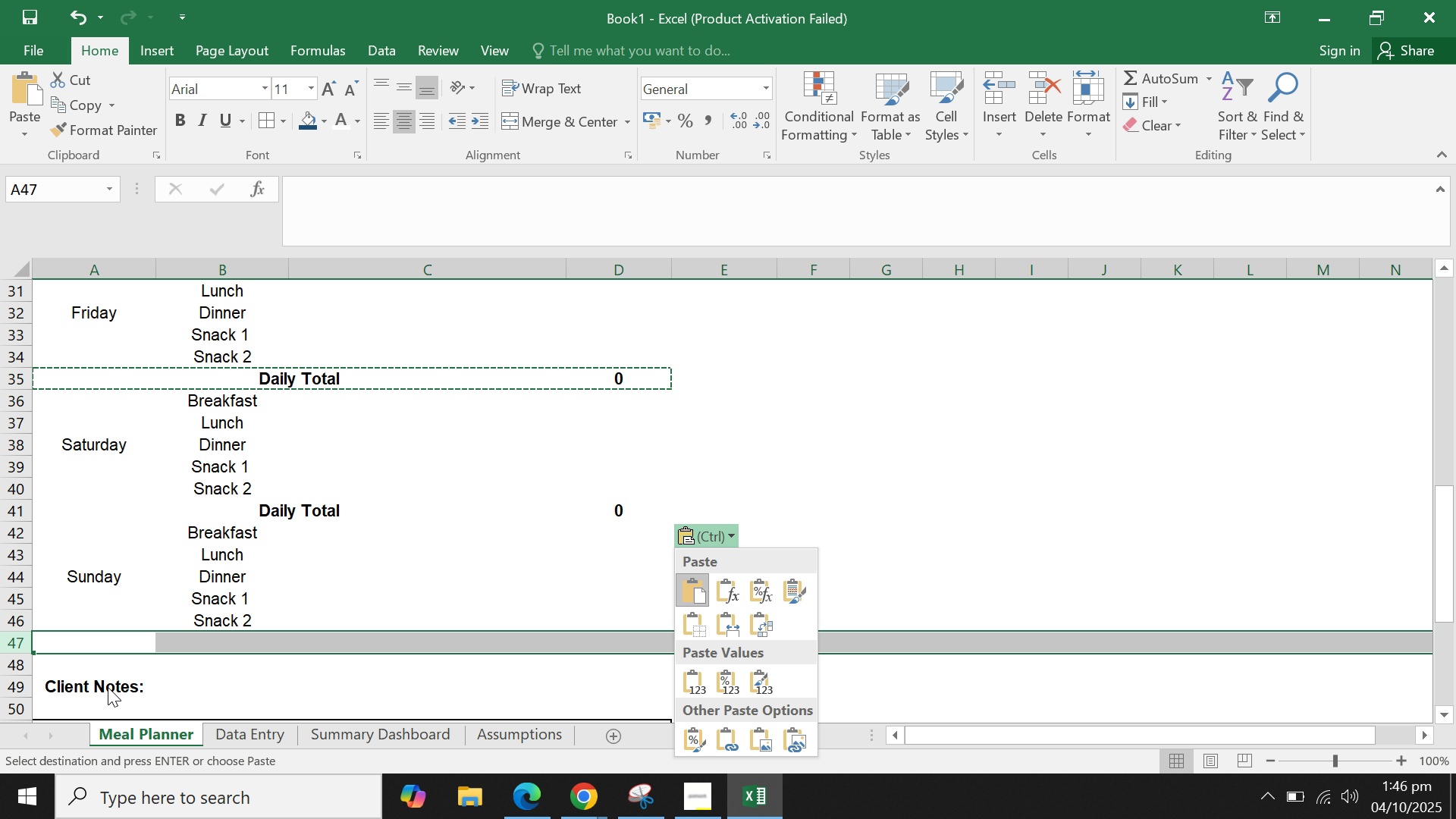 
left_click([108, 687])
 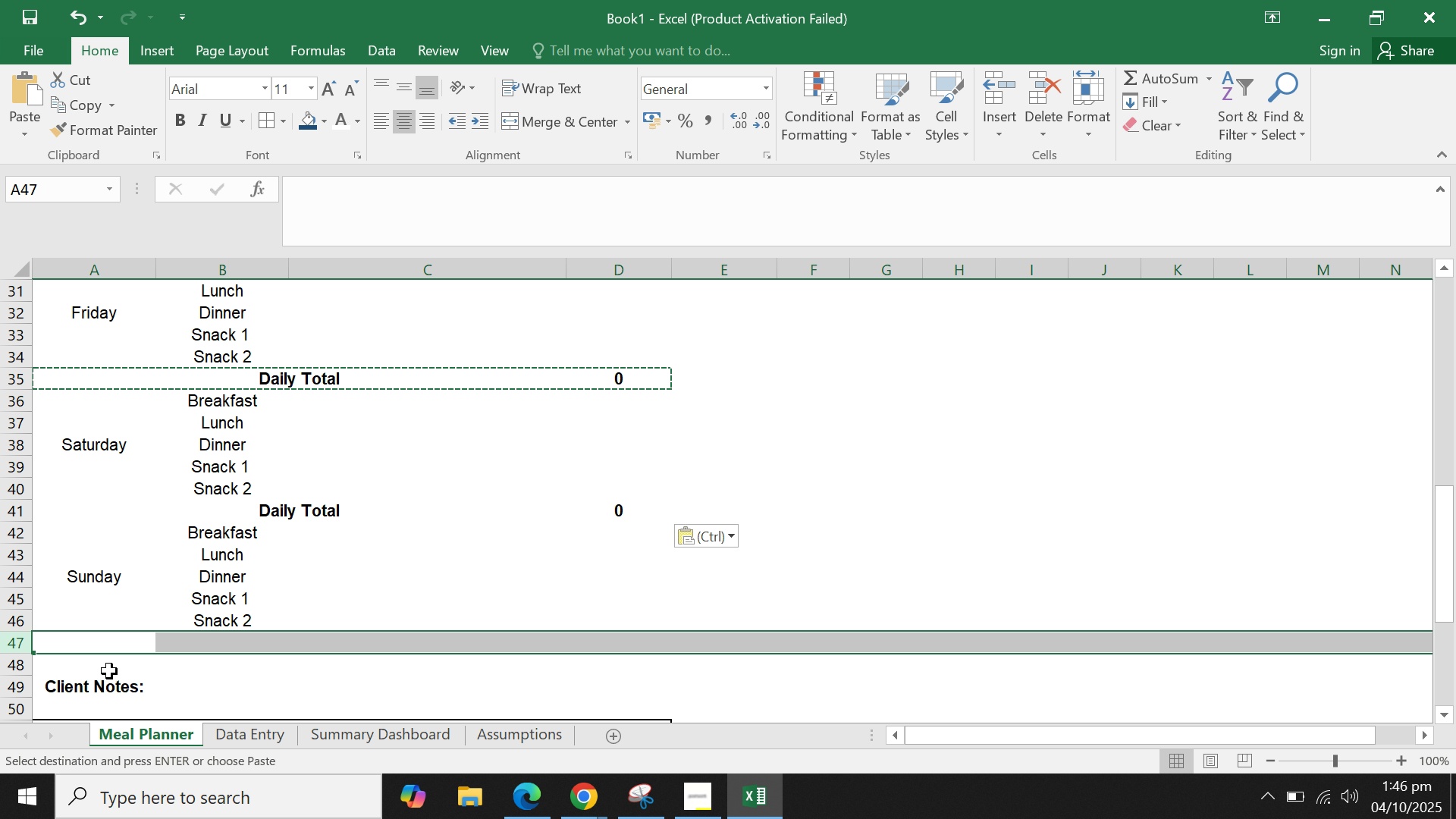 
left_click([109, 671])
 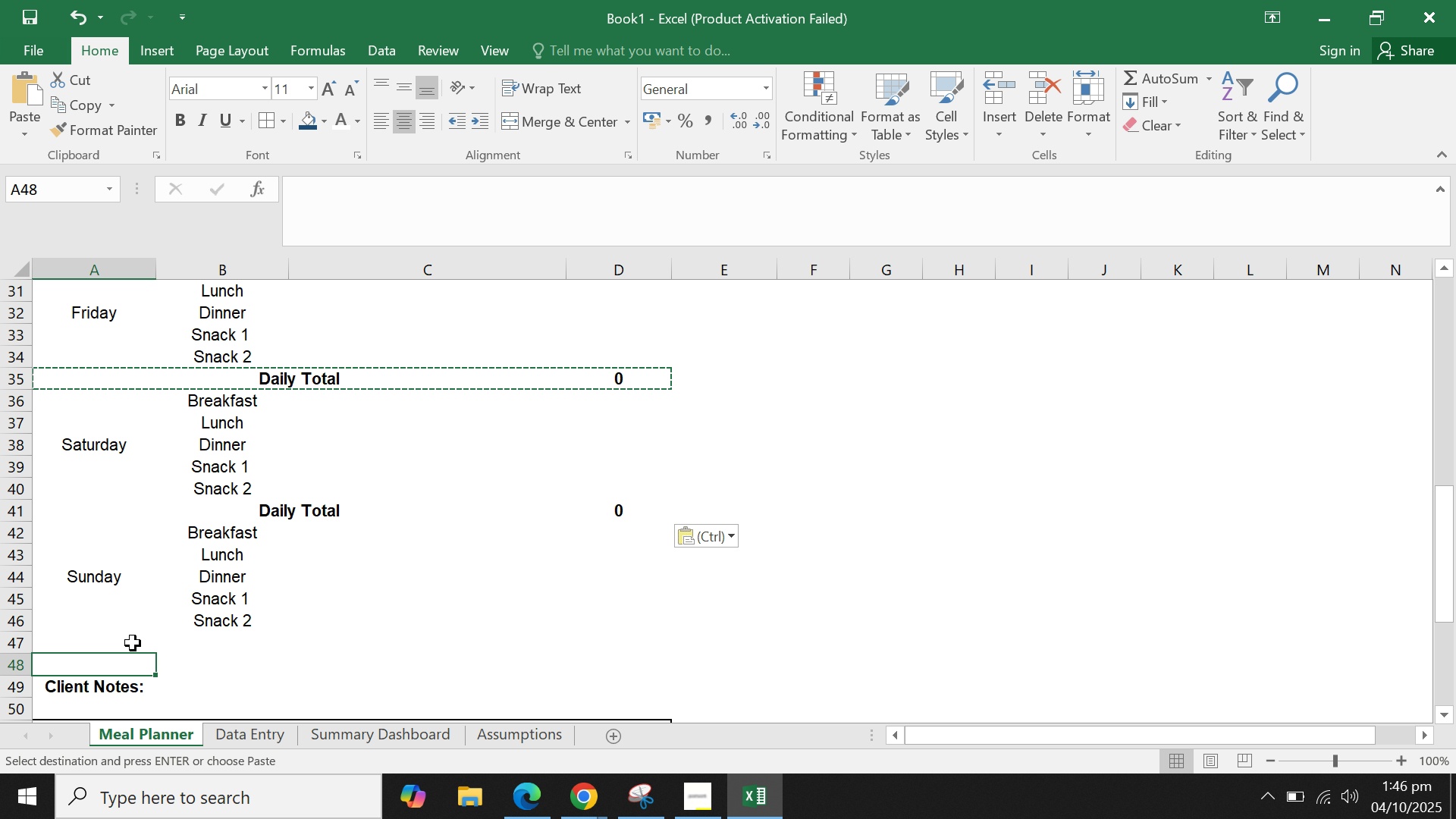 
left_click_drag(start_coordinate=[133, 643], to_coordinate=[646, 634])
 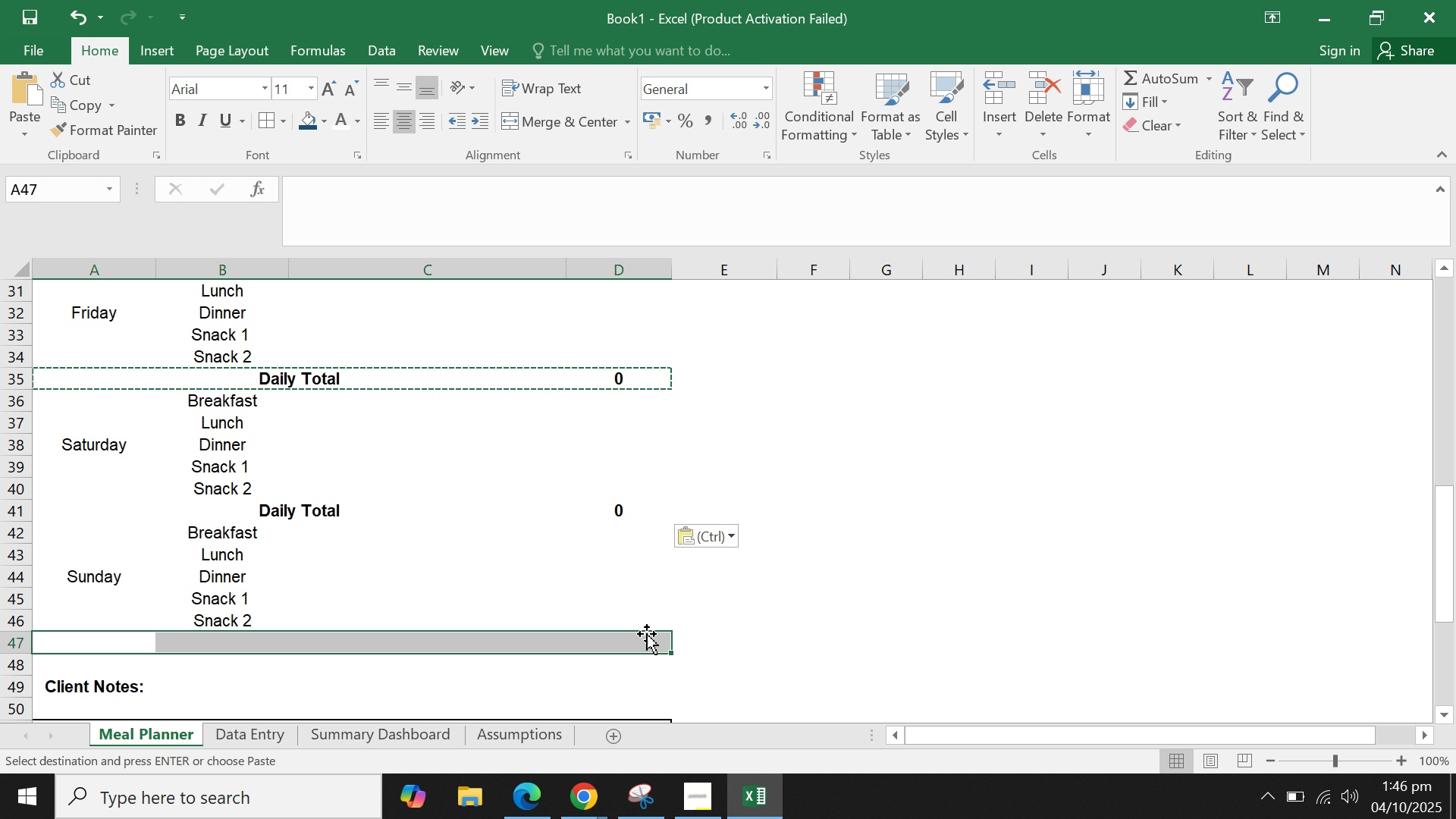 
key(Control+V)
 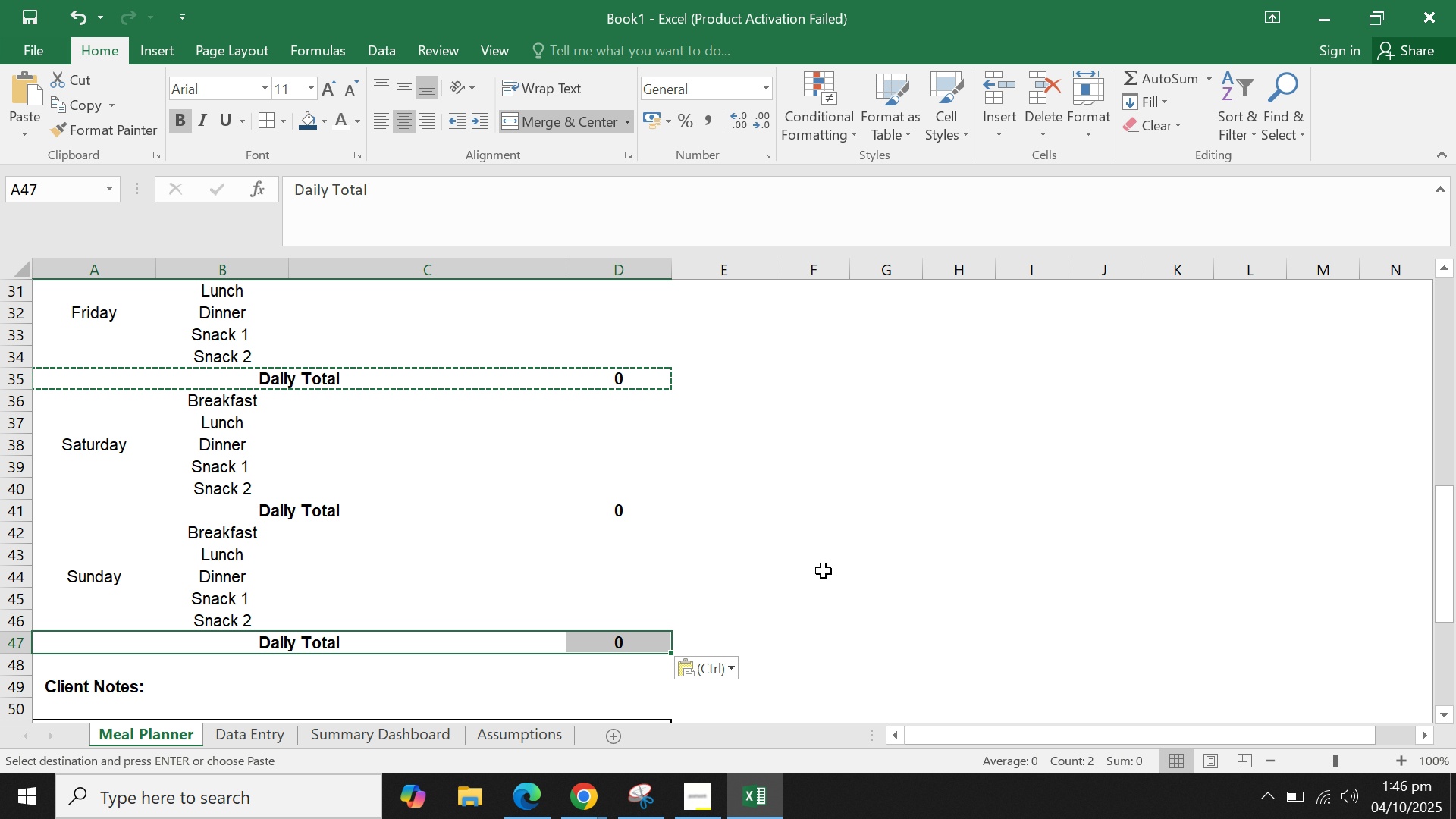 
left_click([824, 571])
 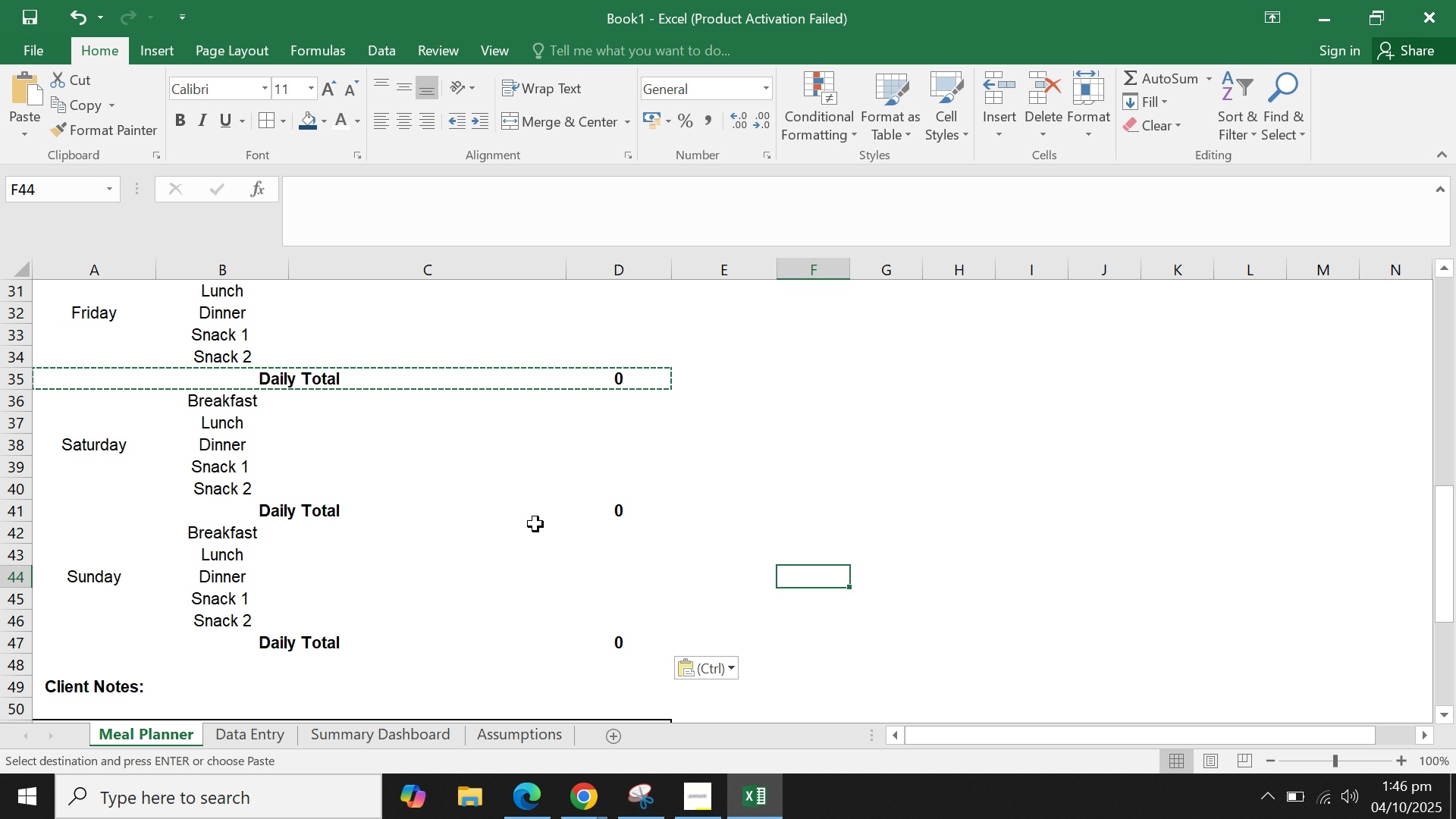 
left_click([597, 482])
 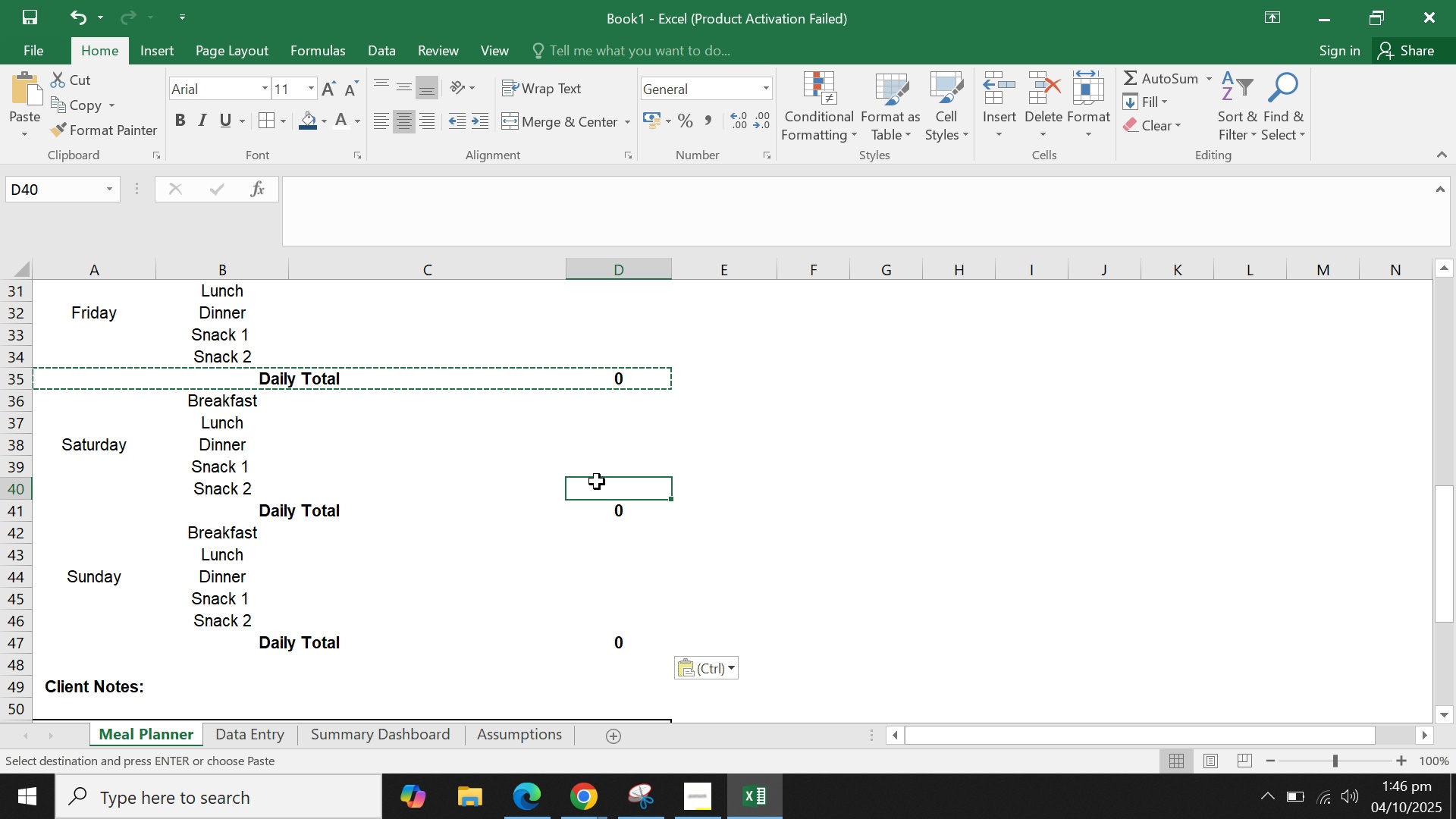 
scroll: coordinate [118, 406], scroll_direction: up, amount: 9.0
 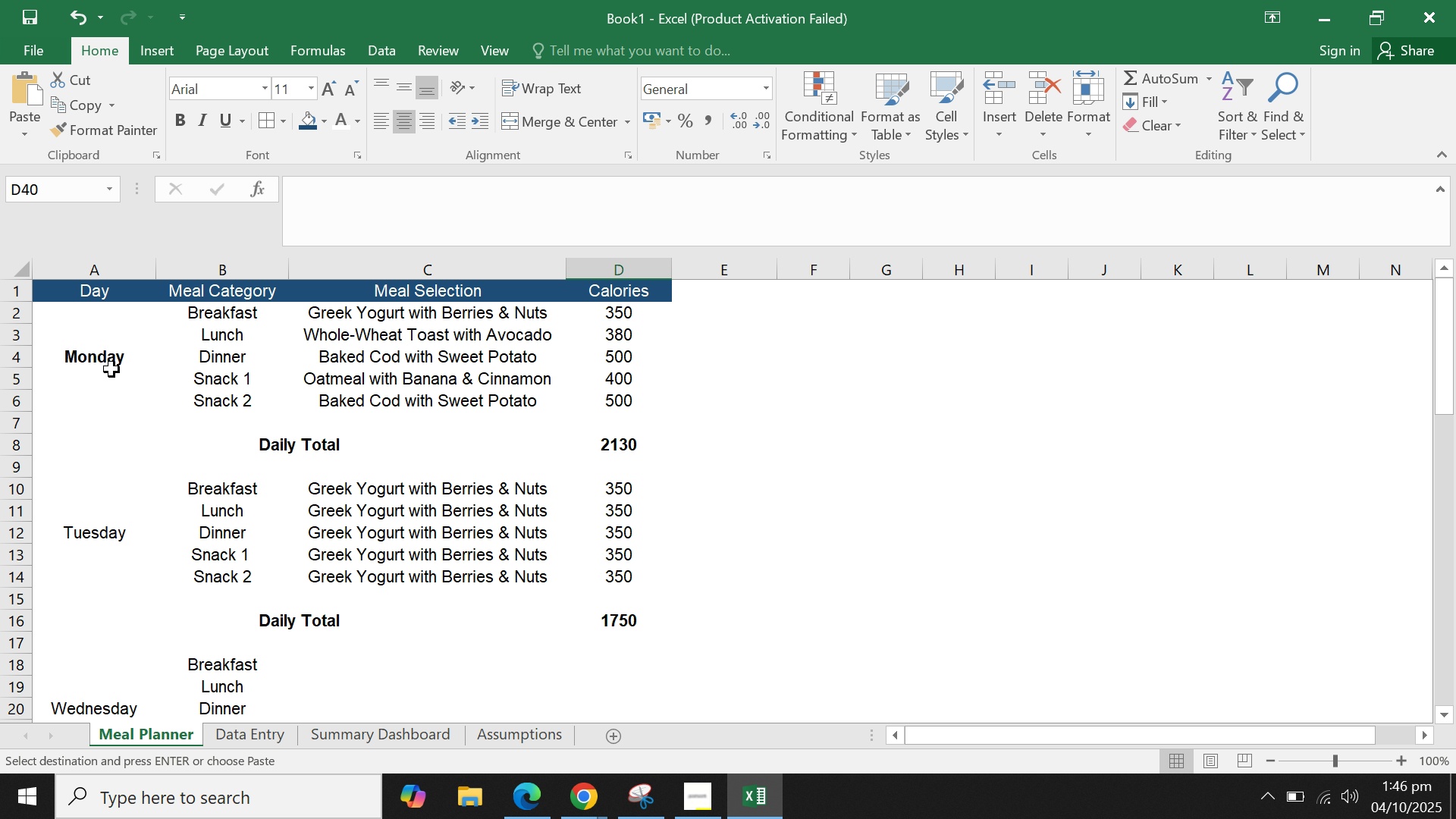 
left_click([111, 368])
 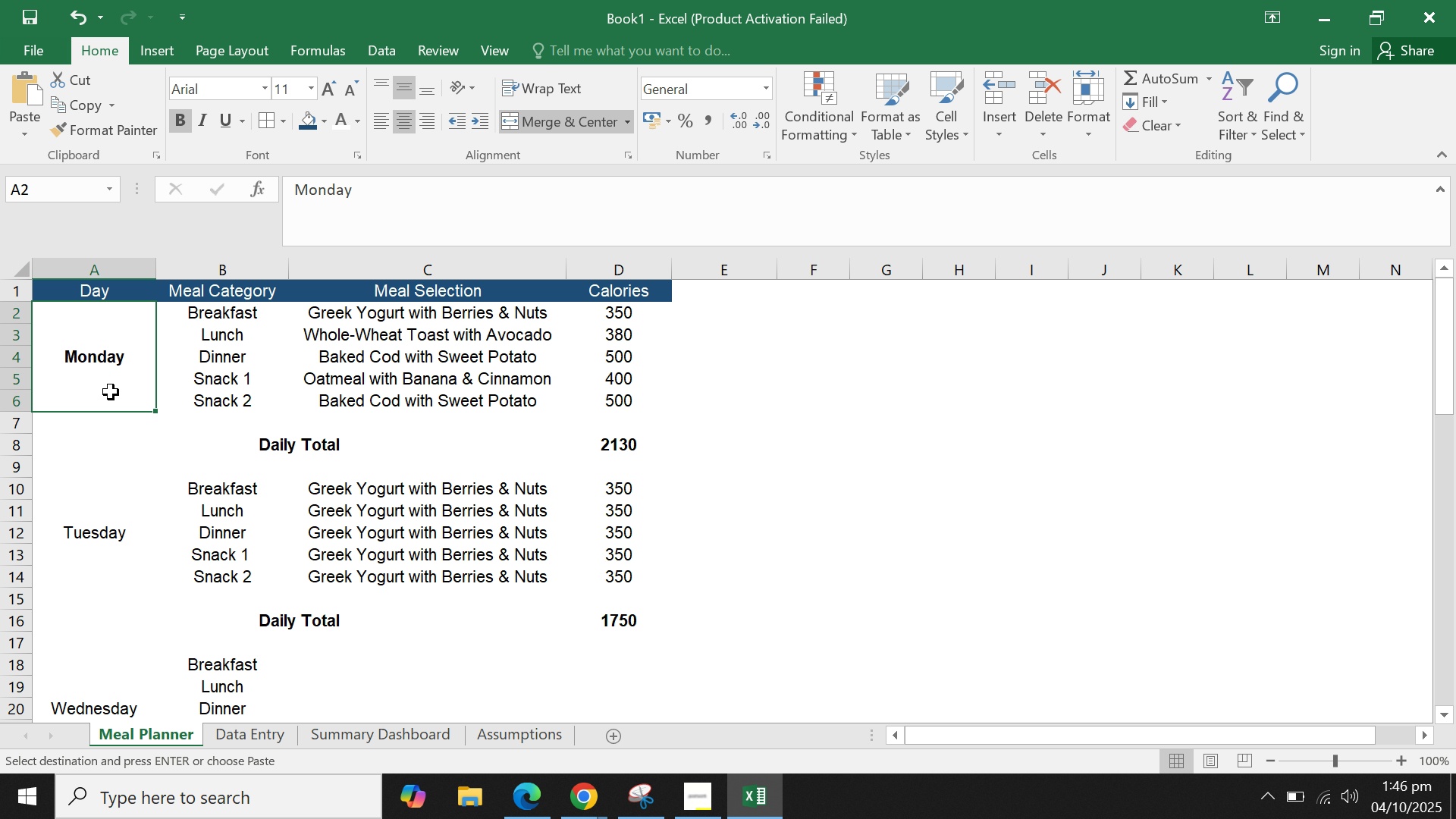 
key(Control+ControlLeft)
 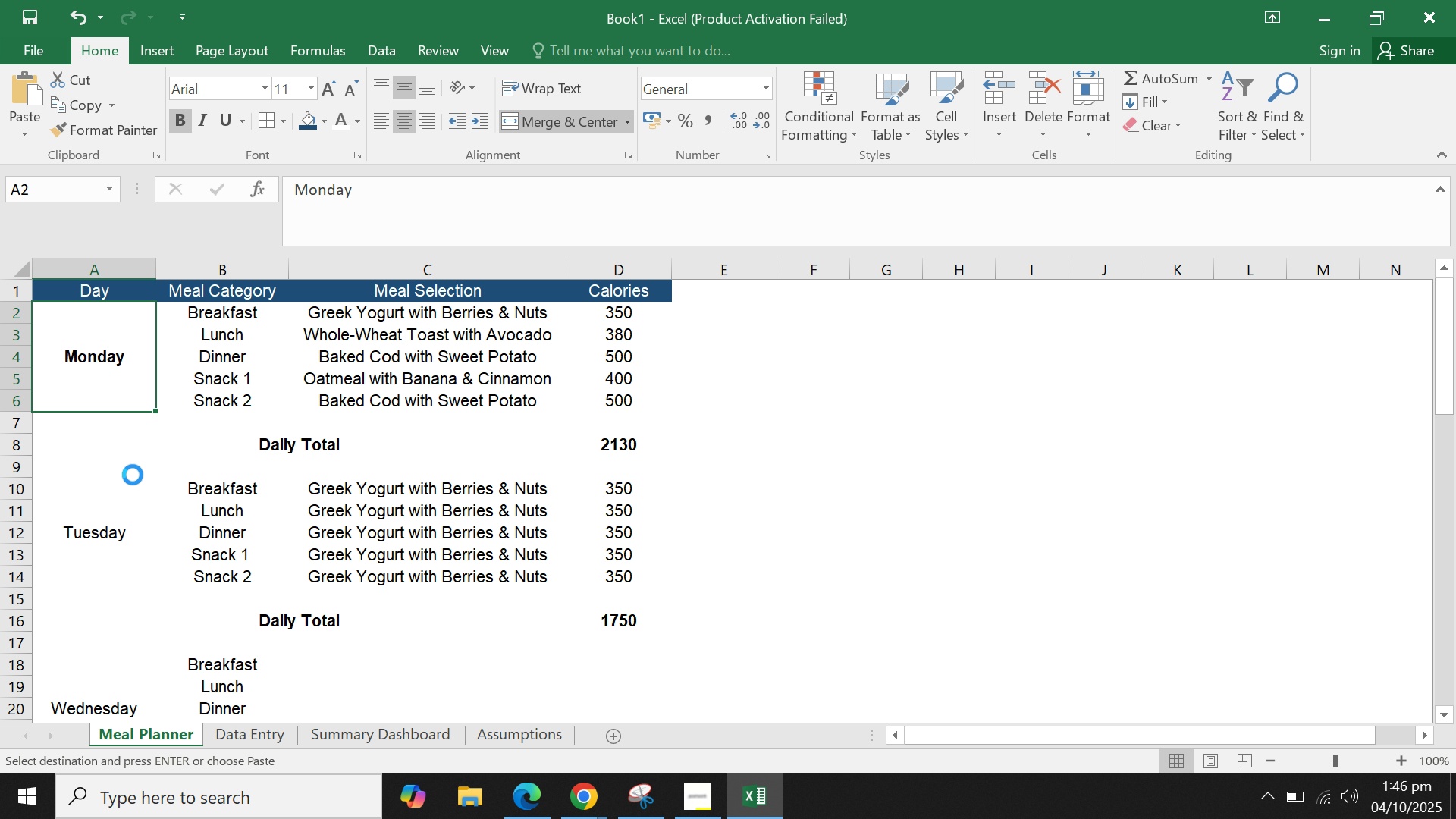 
key(Control+C)
 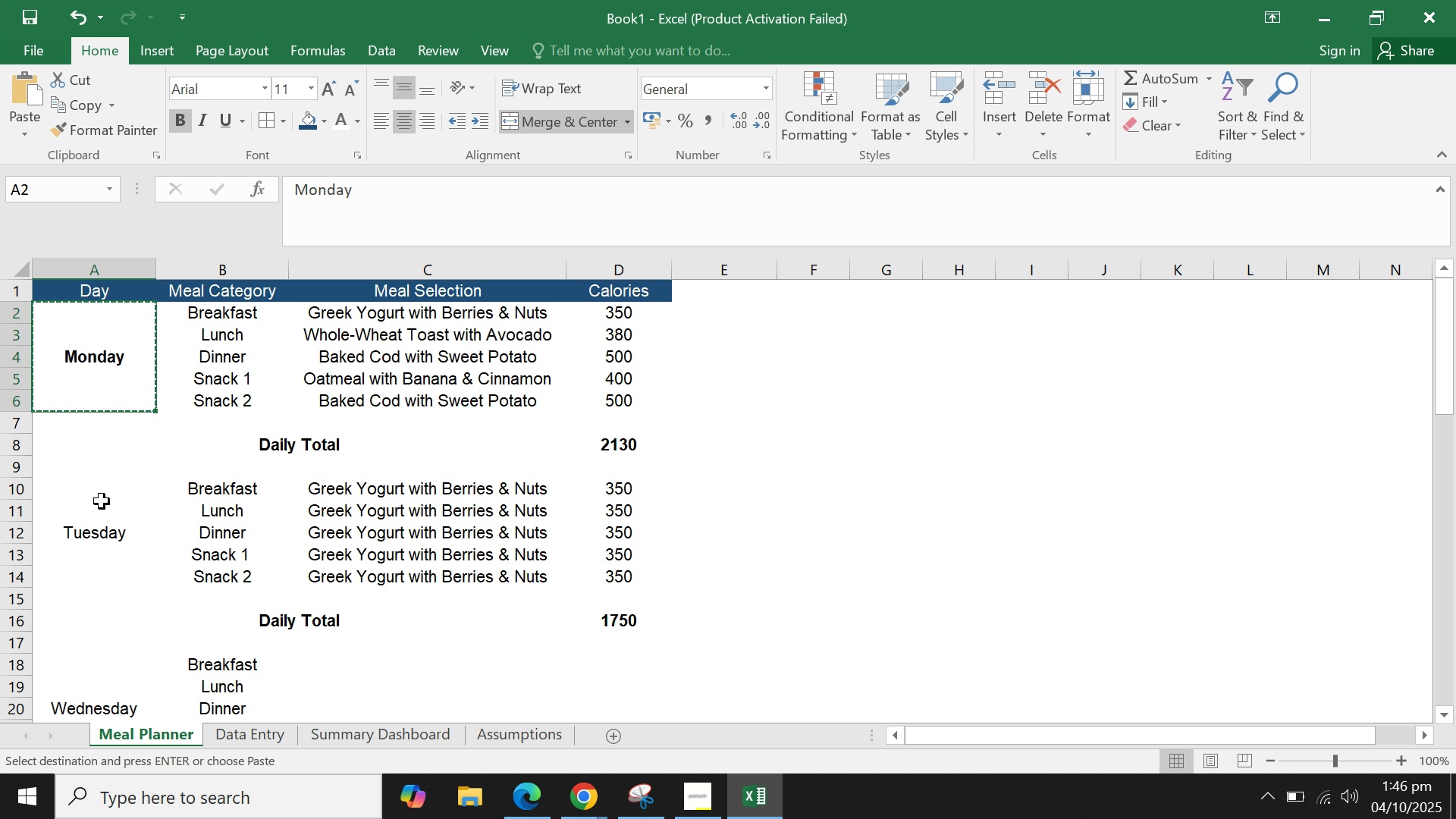 
left_click_drag(start_coordinate=[102, 501], to_coordinate=[134, 557])
 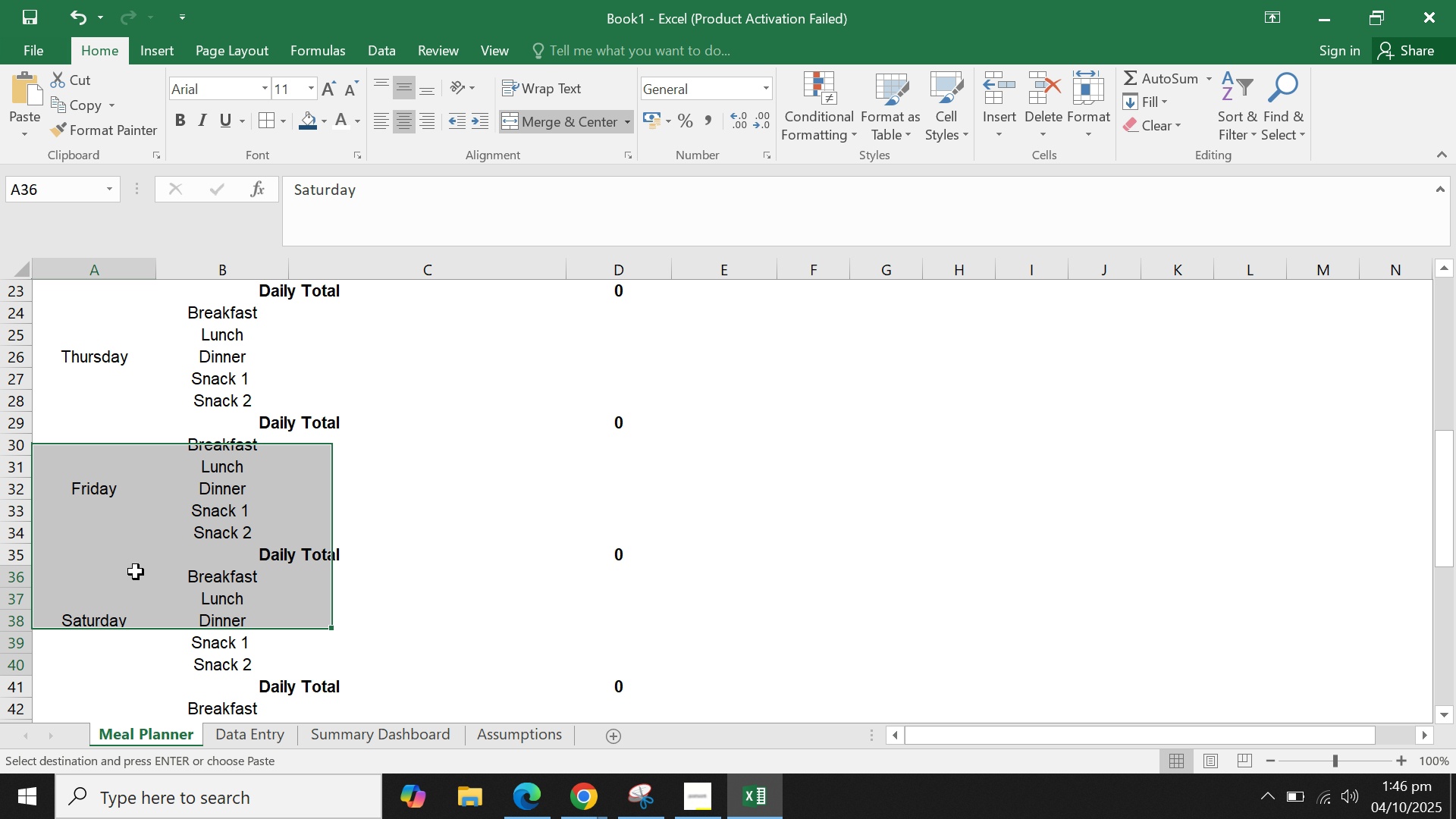 
left_click([136, 572])
 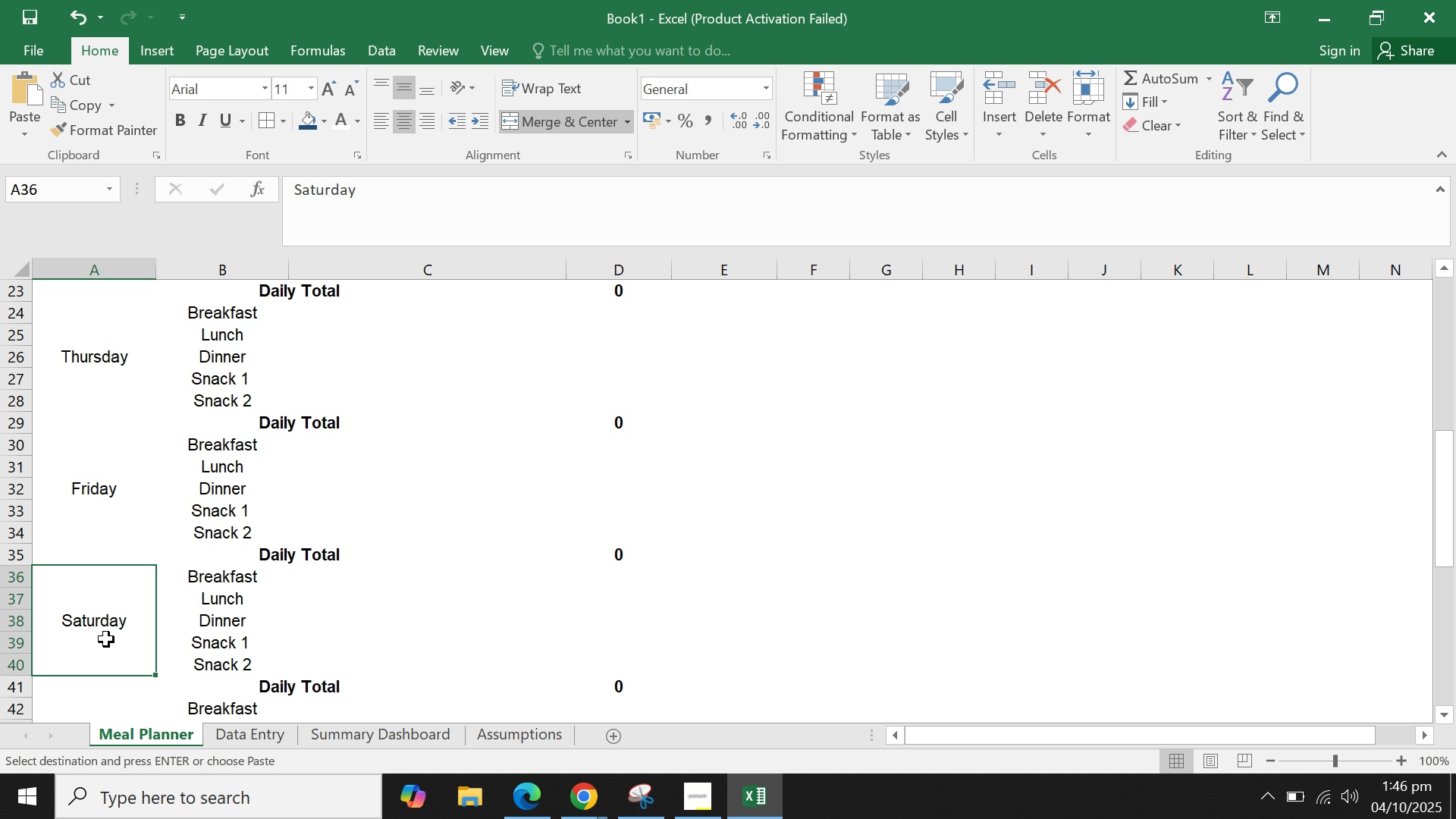 
left_click_drag(start_coordinate=[107, 588], to_coordinate=[66, 318])
 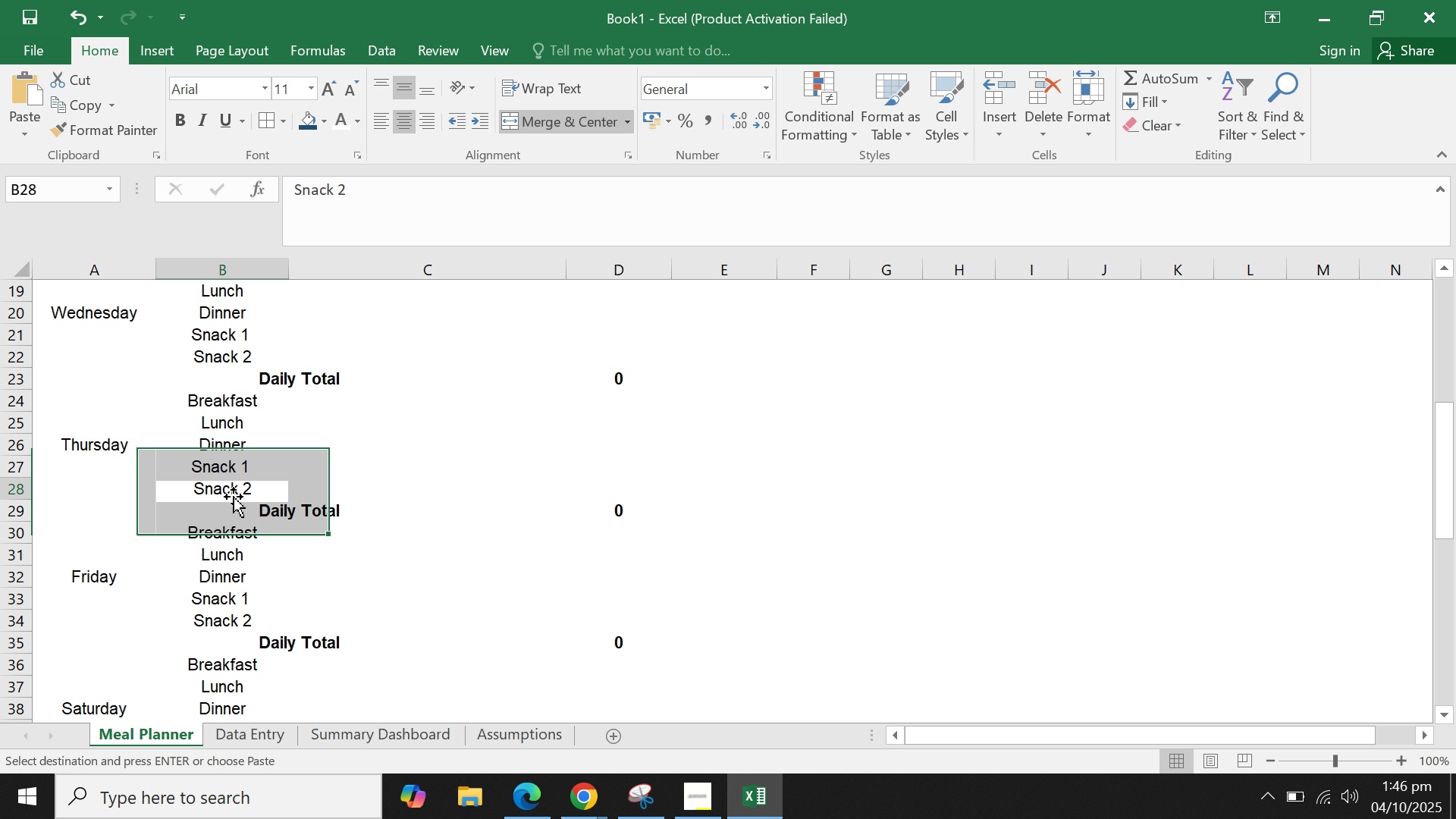 
left_click([234, 497])
 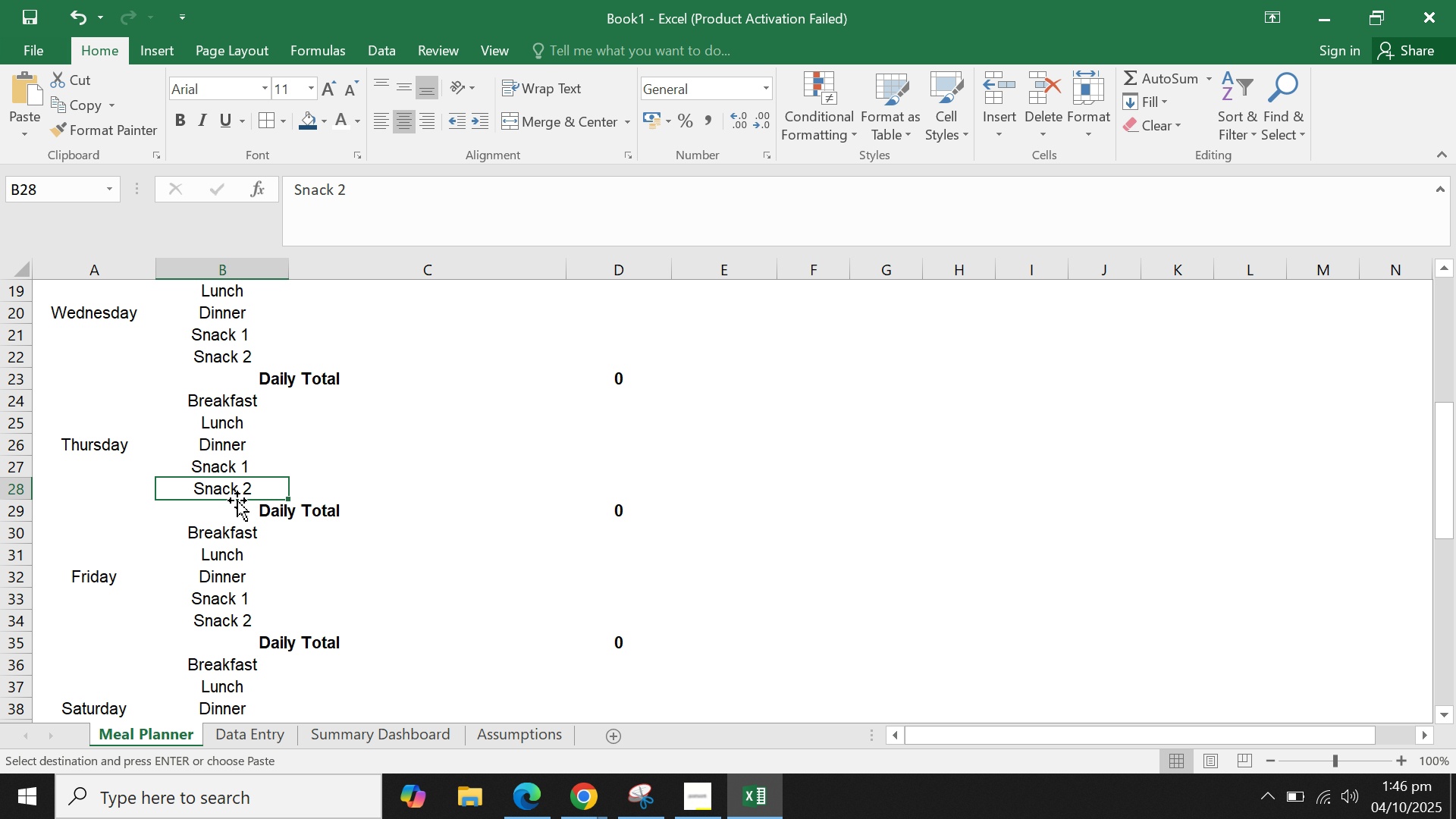 
scroll: coordinate [237, 501], scroll_direction: none, amount: 0.0
 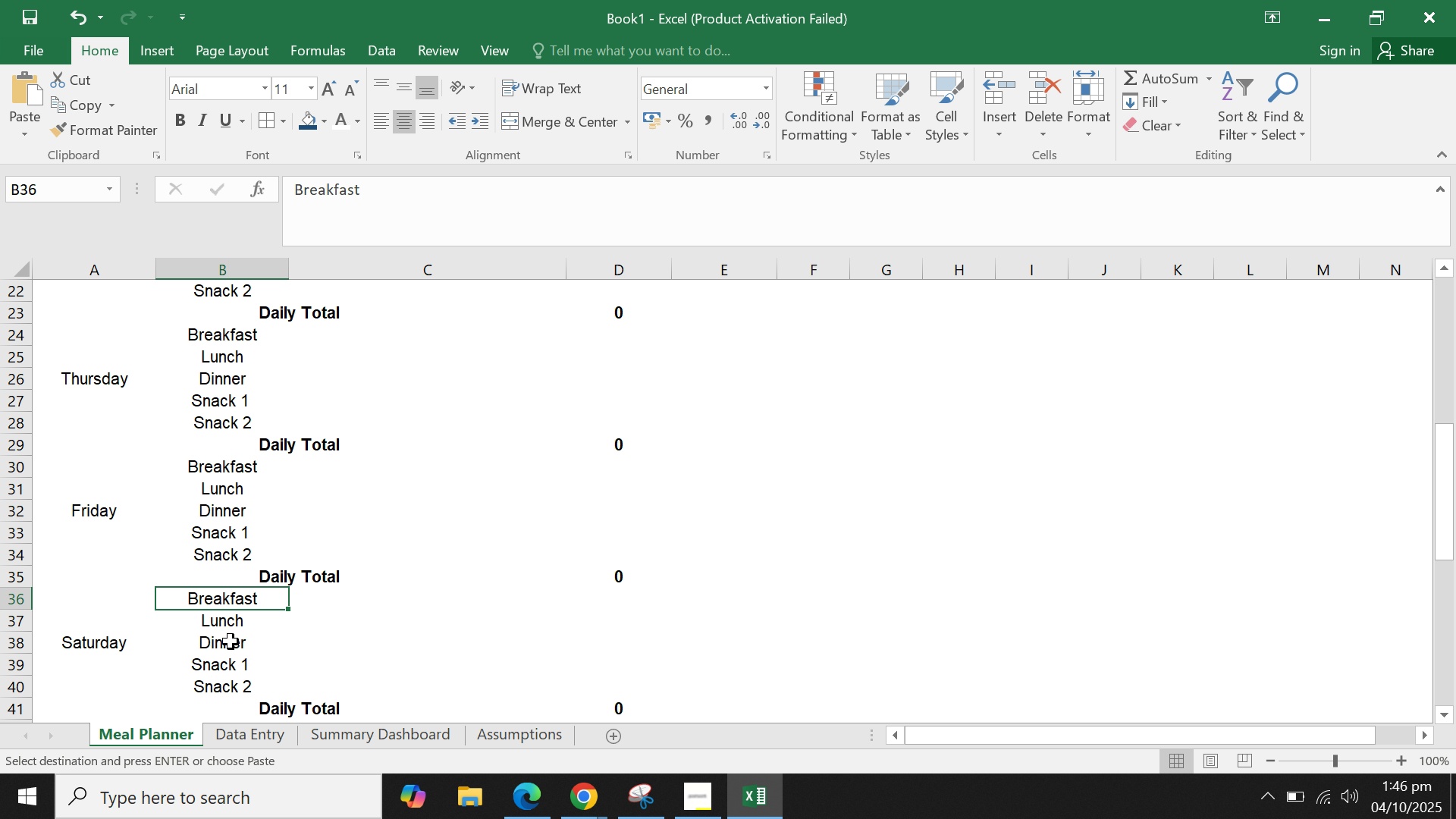 
left_click_drag(start_coordinate=[212, 652], to_coordinate=[204, 656])
 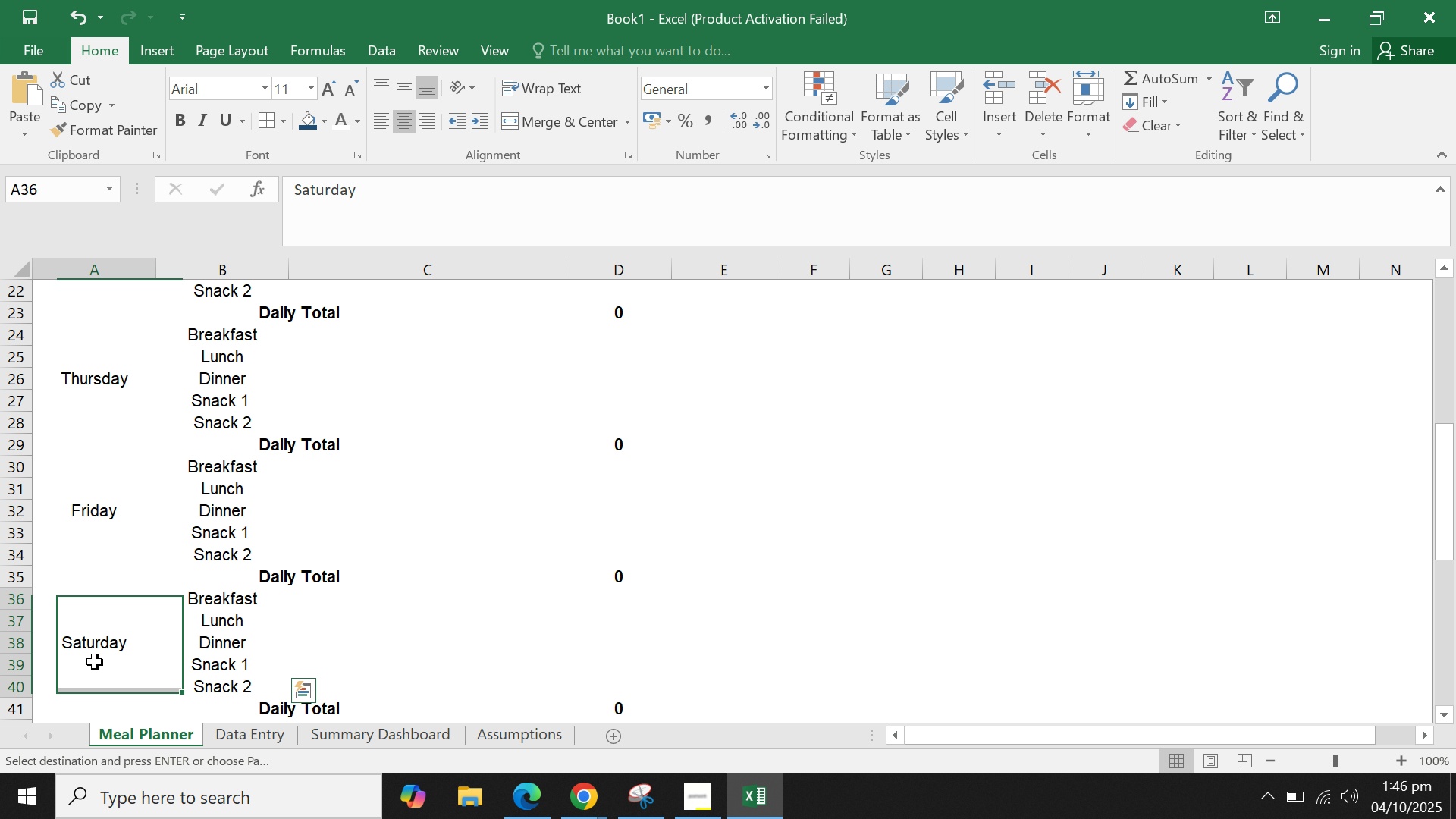 
triple_click([95, 662])
 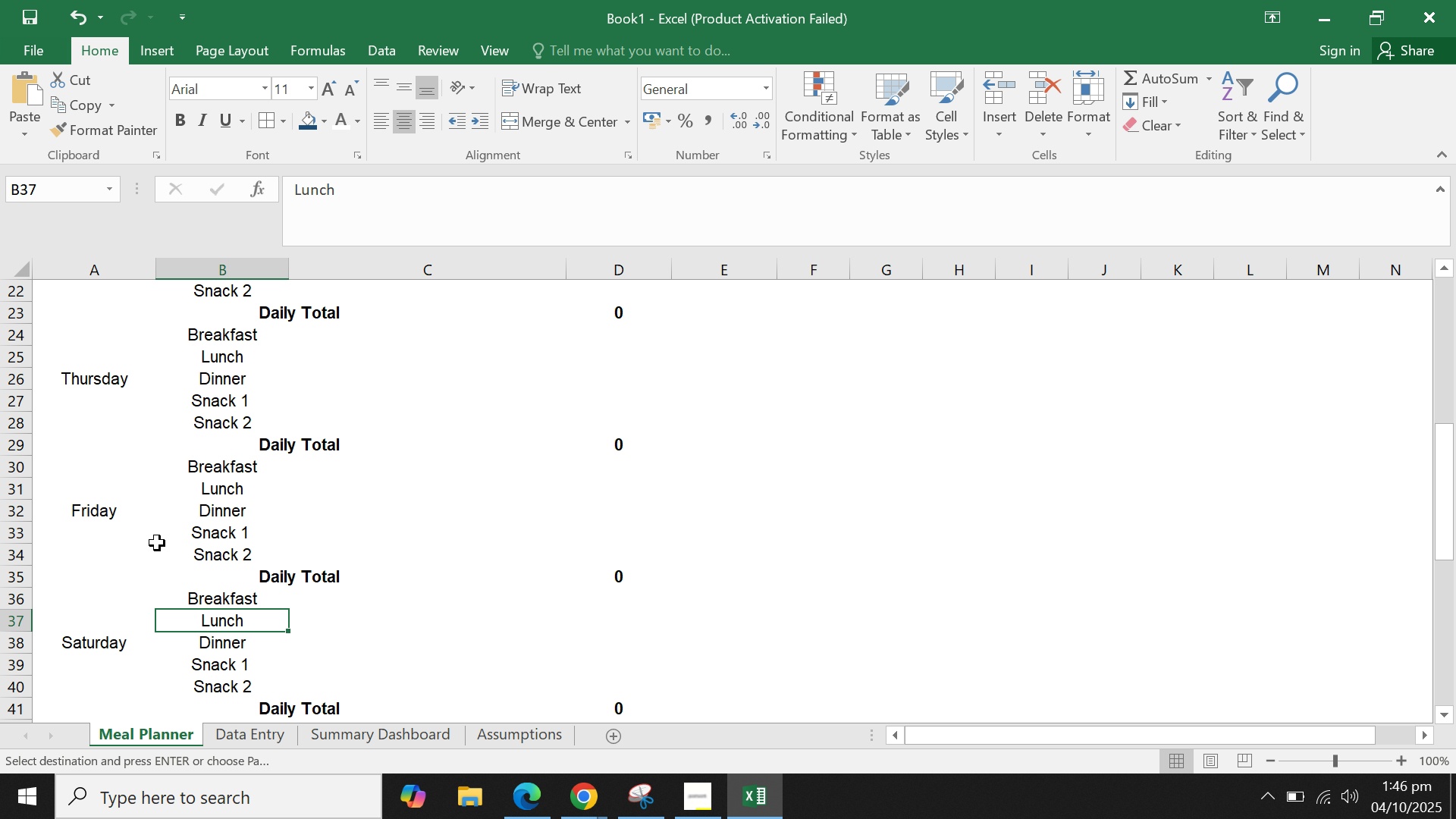 
double_click([115, 529])
 